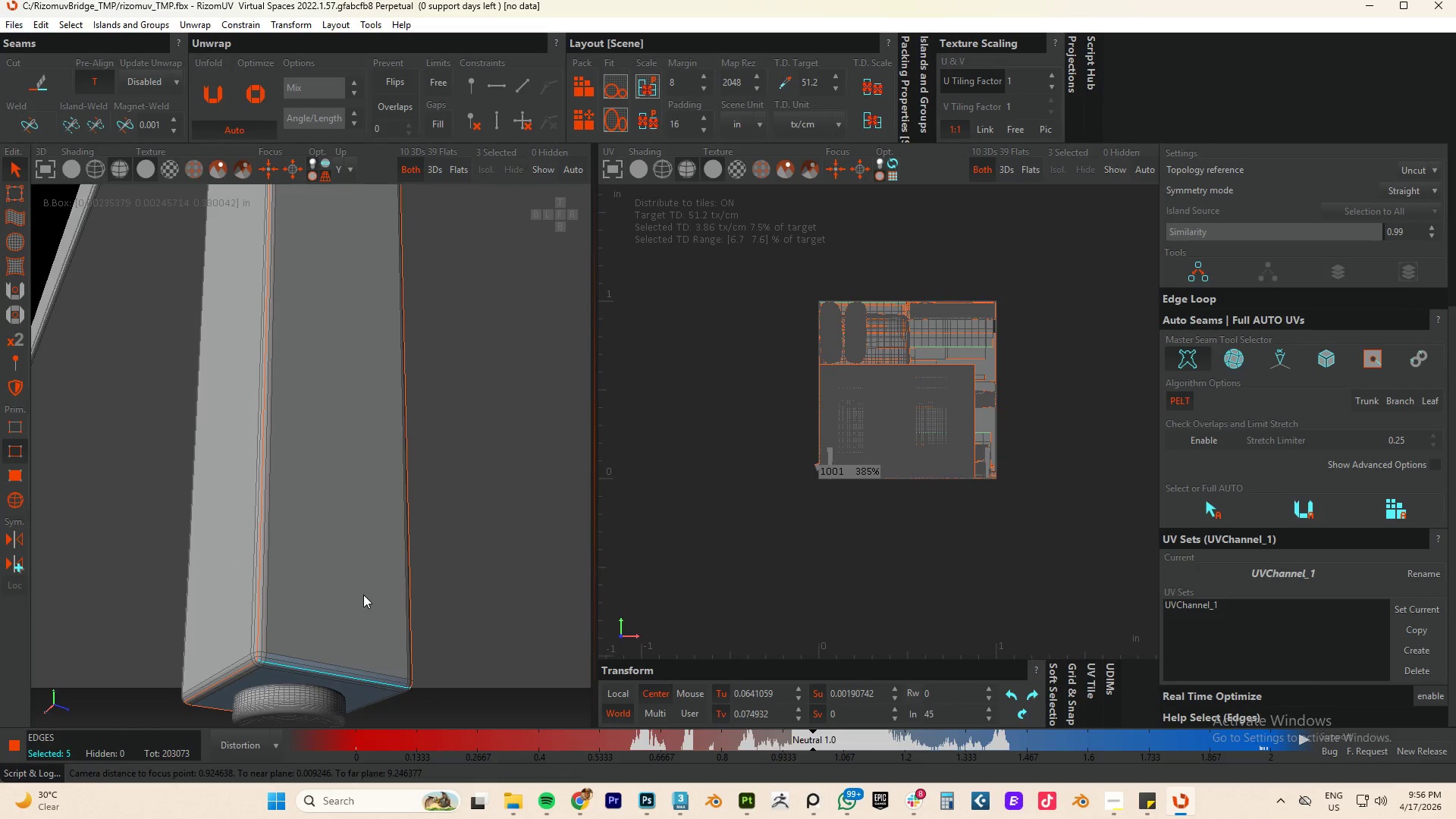 
hold_key(key=AltLeft, duration=0.69)
 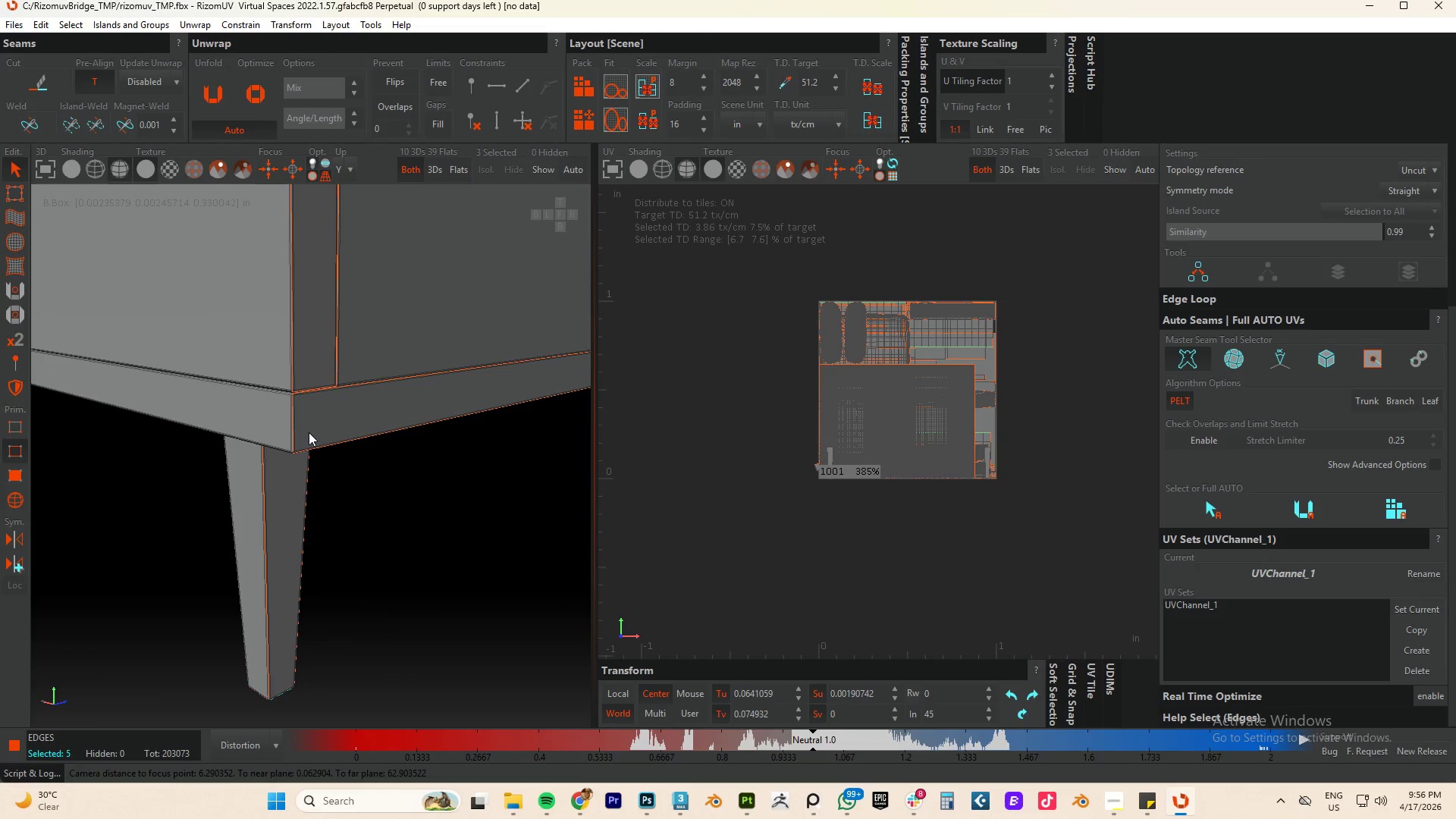 
scroll: coordinate [316, 457], scroll_direction: down, amount: 7.0
 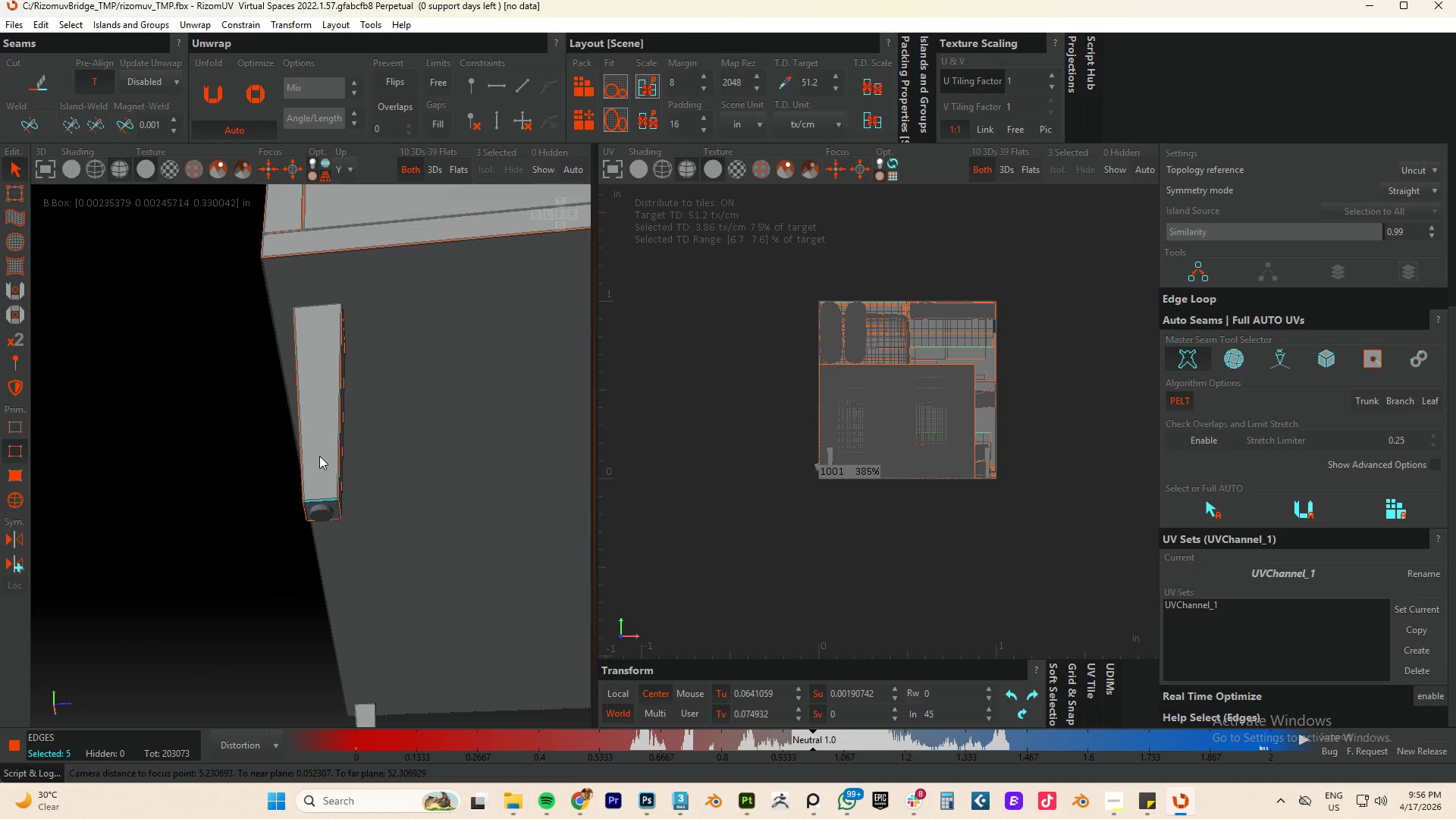 
hold_key(key=AltLeft, duration=0.52)
scroll: coordinate [262, 426], scroll_direction: up, amount: 12.0
 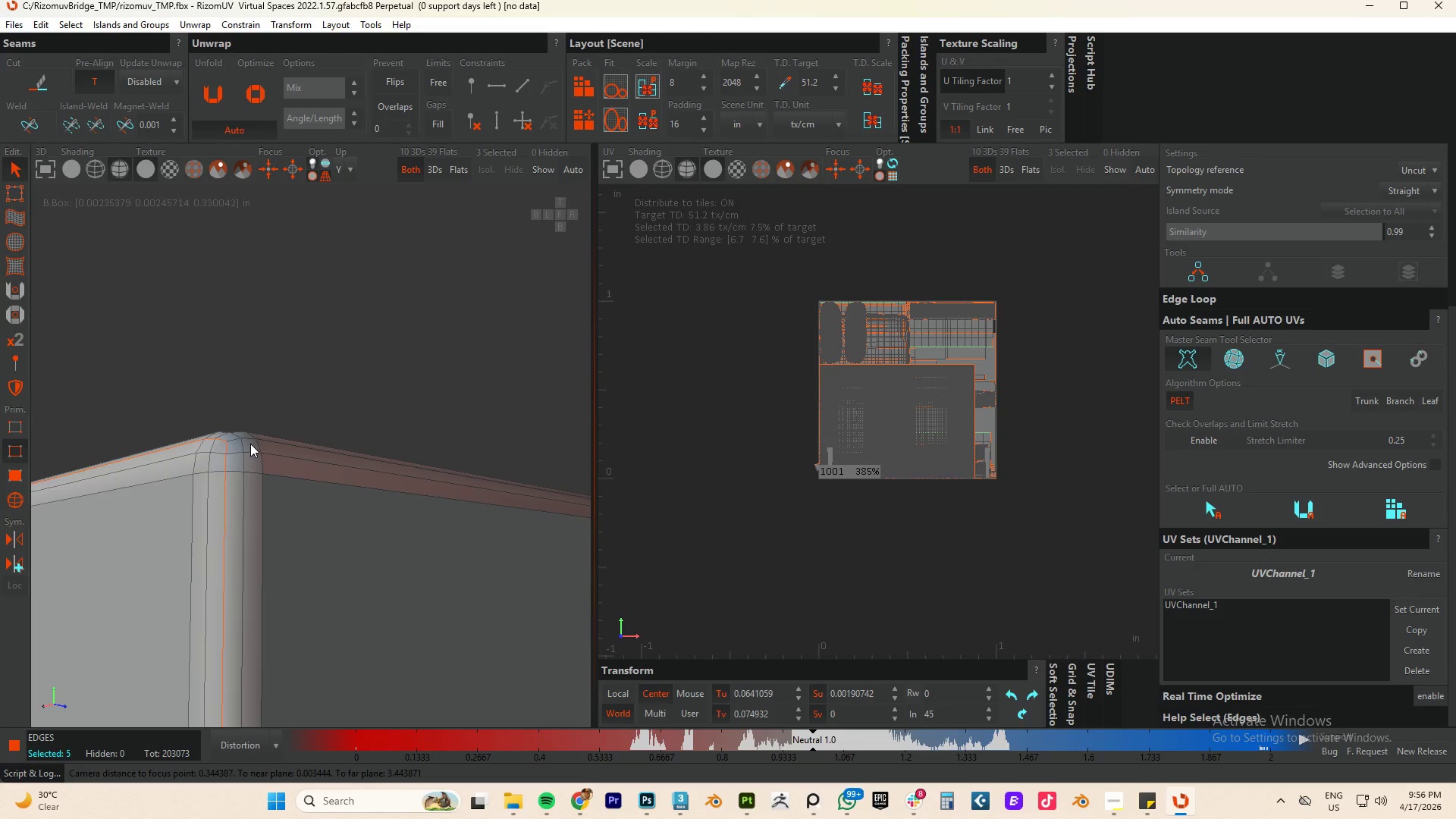 
hold_key(key=ControlLeft, duration=0.69)
double_click([246, 439])
 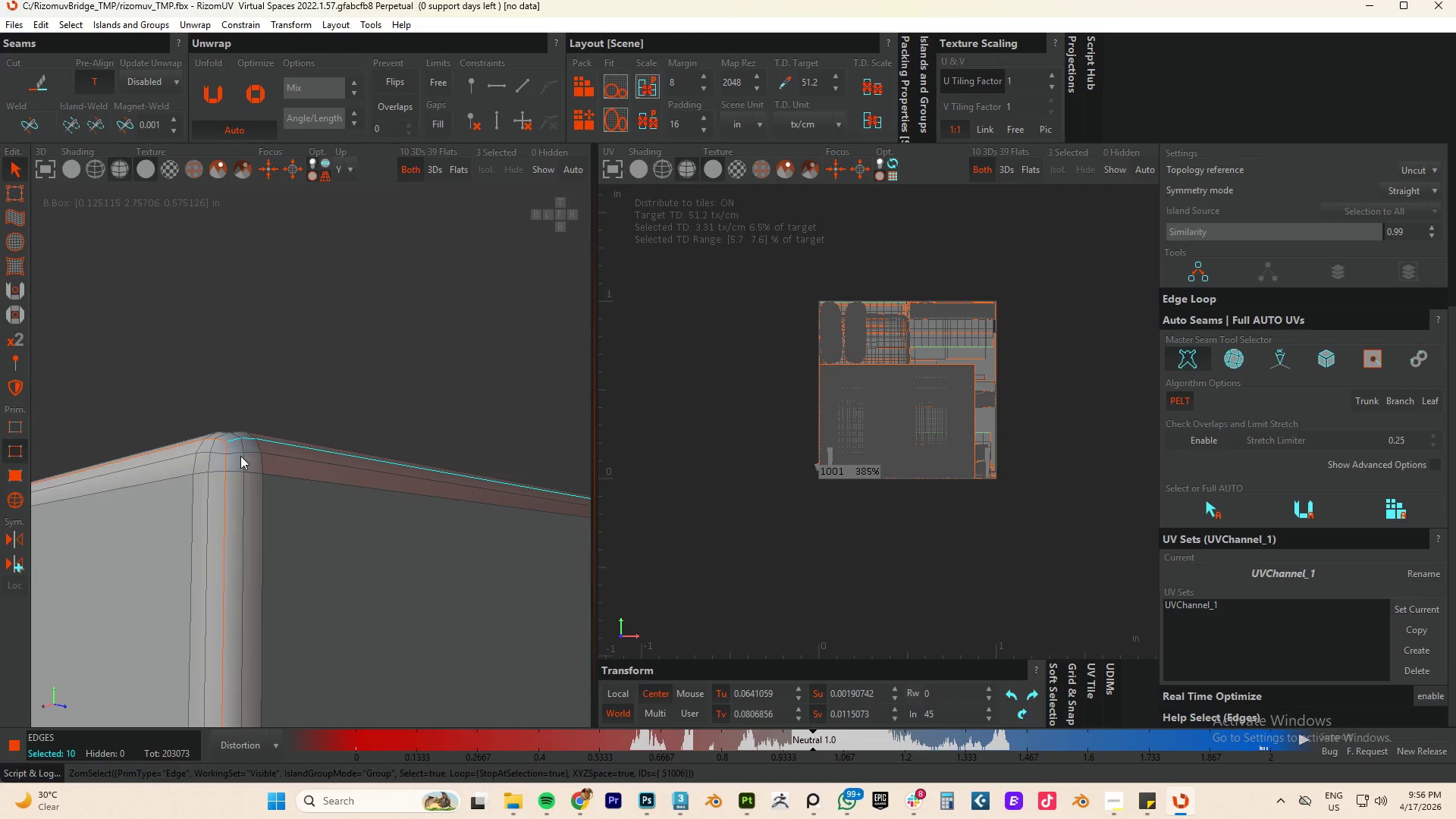 
hold_key(key=AltLeft, duration=2.02)
 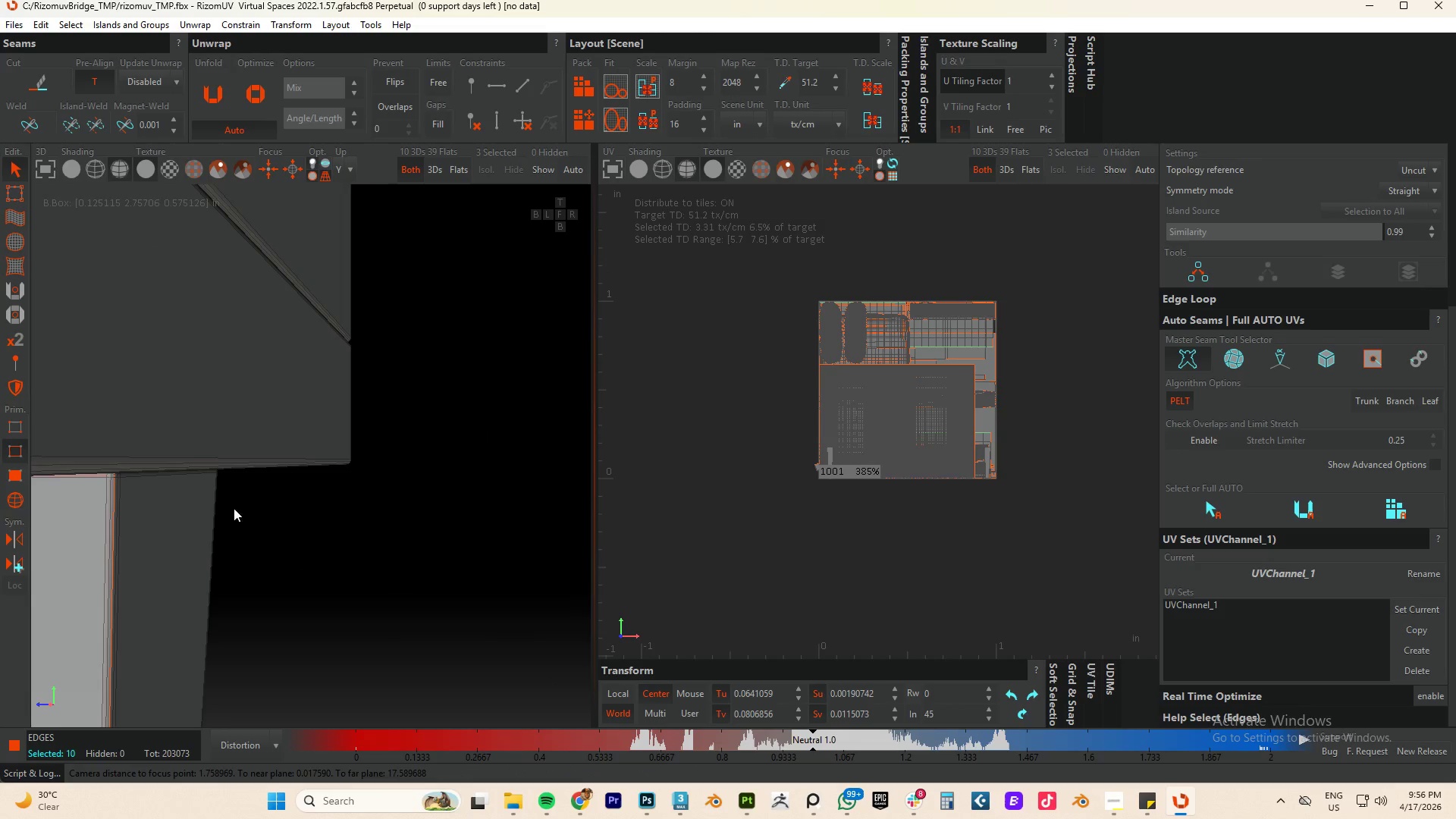 
scroll: coordinate [234, 466], scroll_direction: down, amount: 9.0
 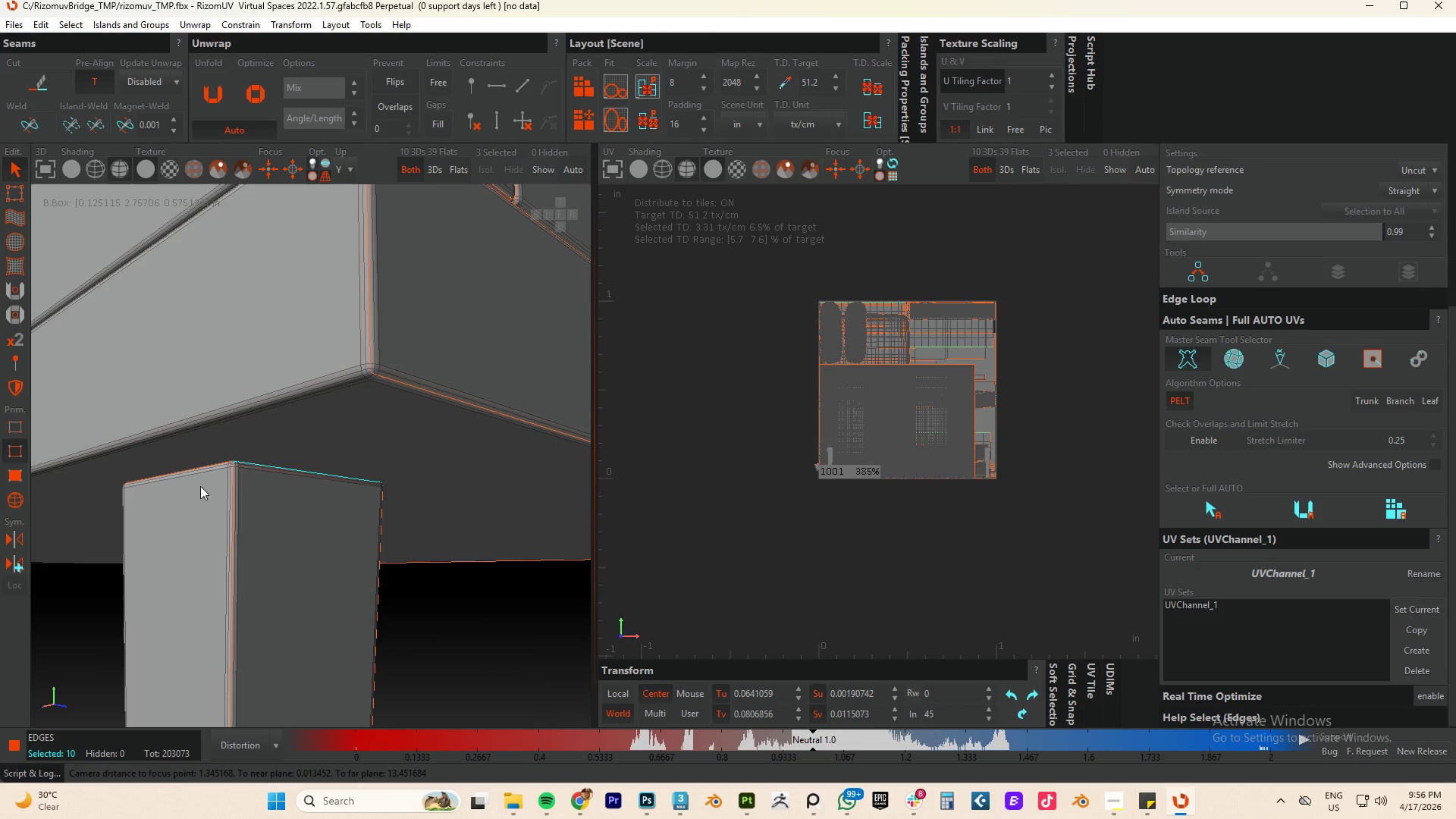 
hold_key(key=AltLeft, duration=0.56)
 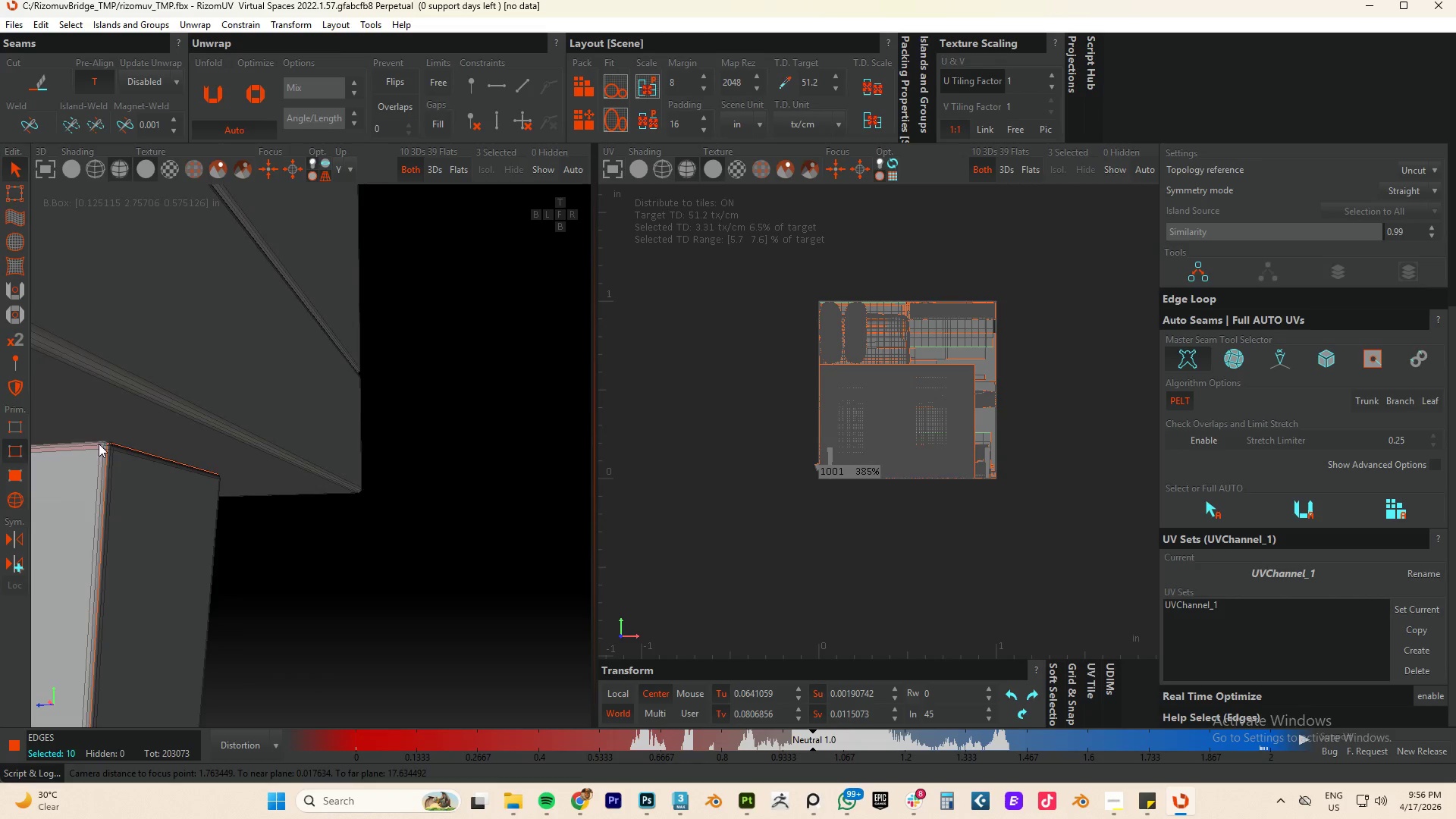 
hold_key(key=ControlLeft, duration=0.72)
 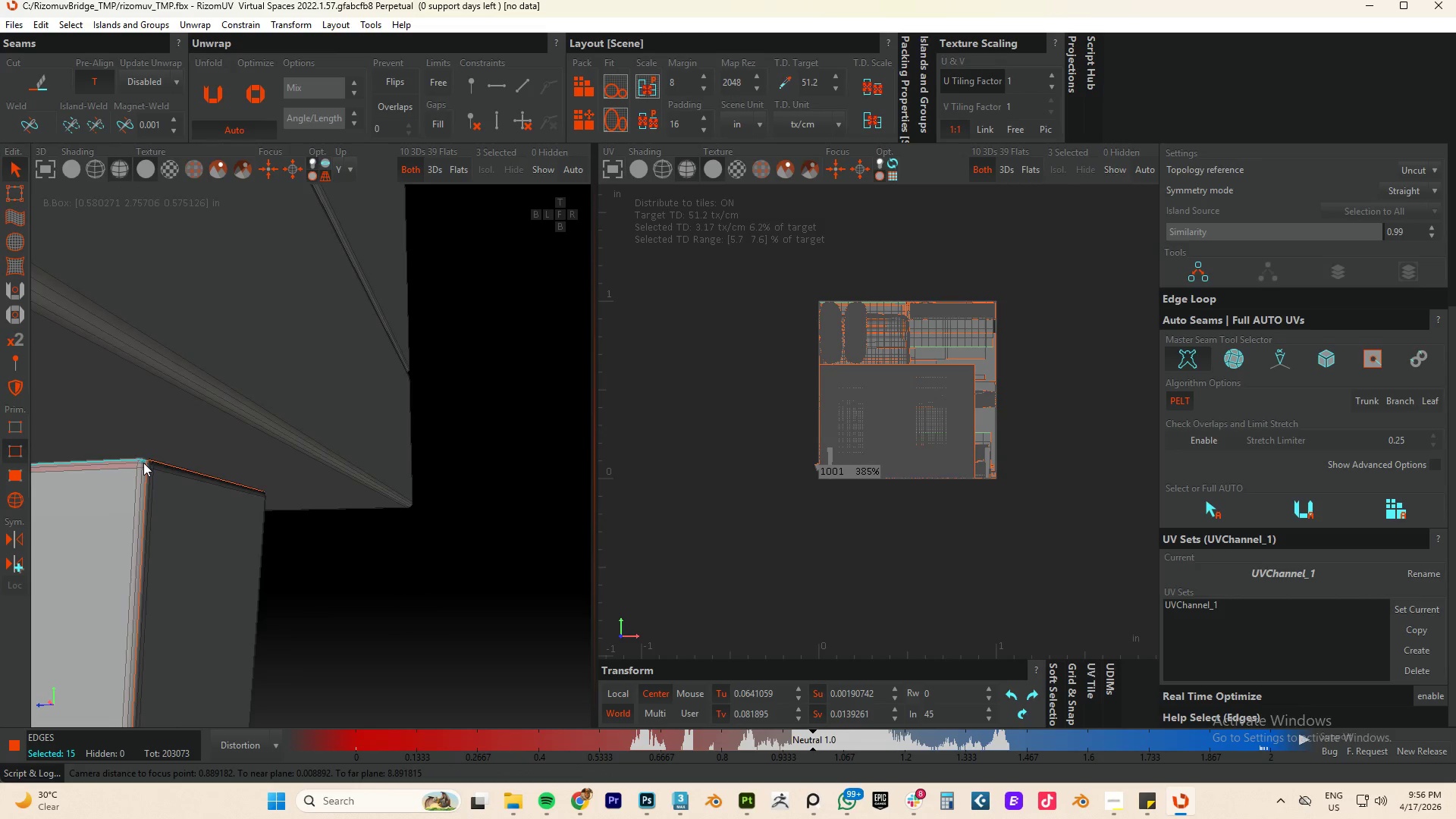 
scroll: coordinate [105, 451], scroll_direction: up, amount: 8.0
 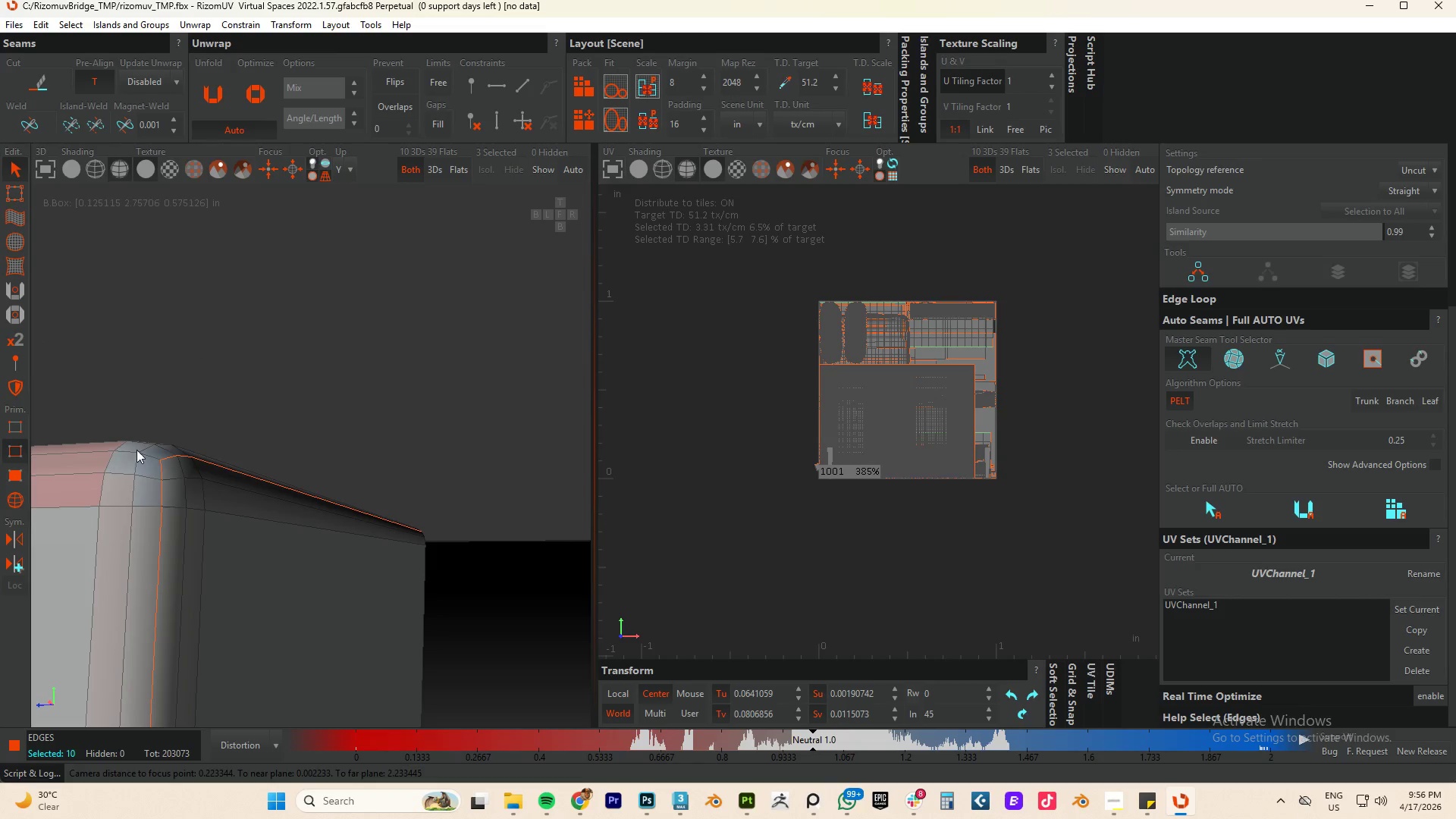 
double_click([145, 454])
 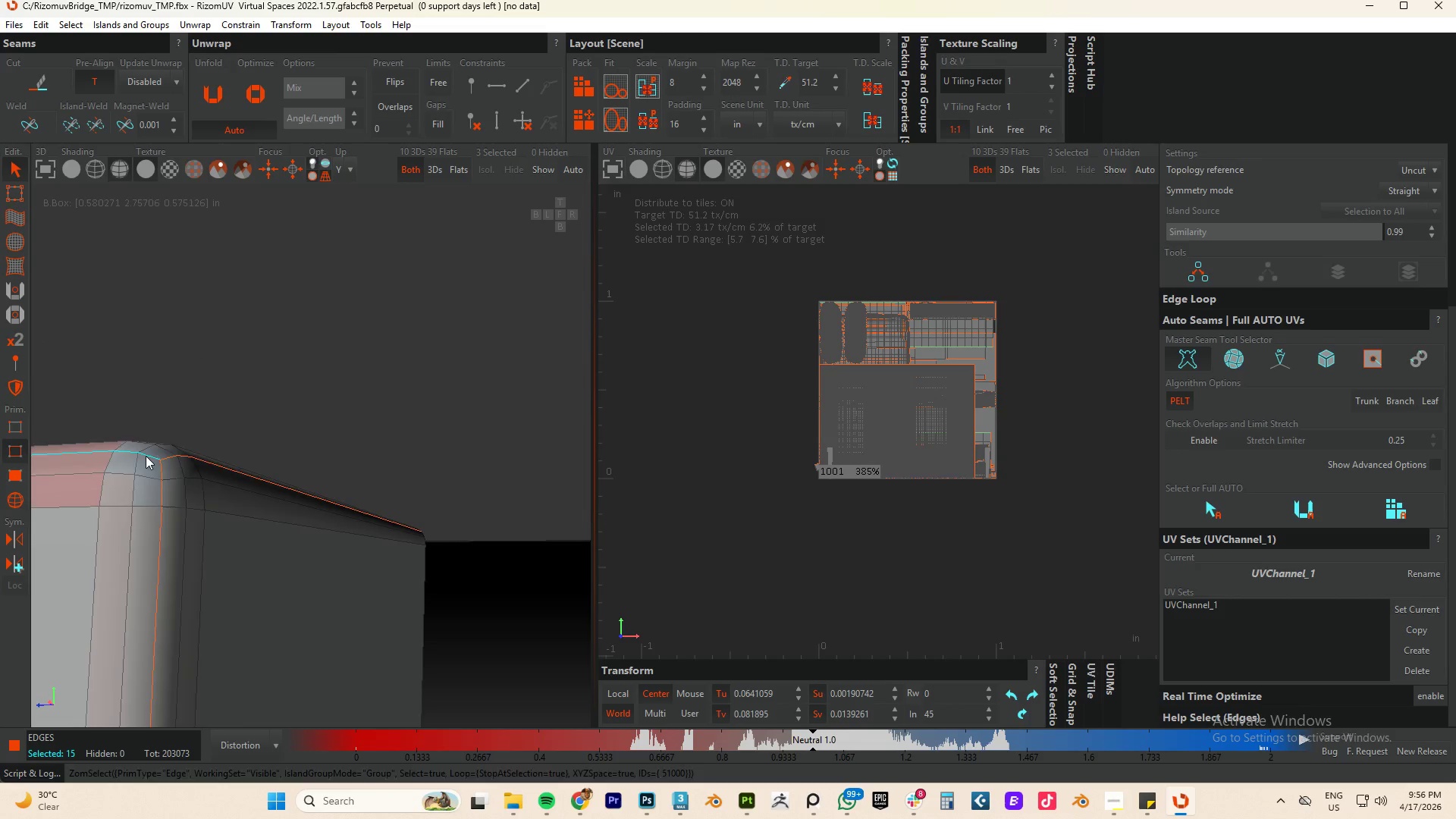 
hold_key(key=AltLeft, duration=1.09)
 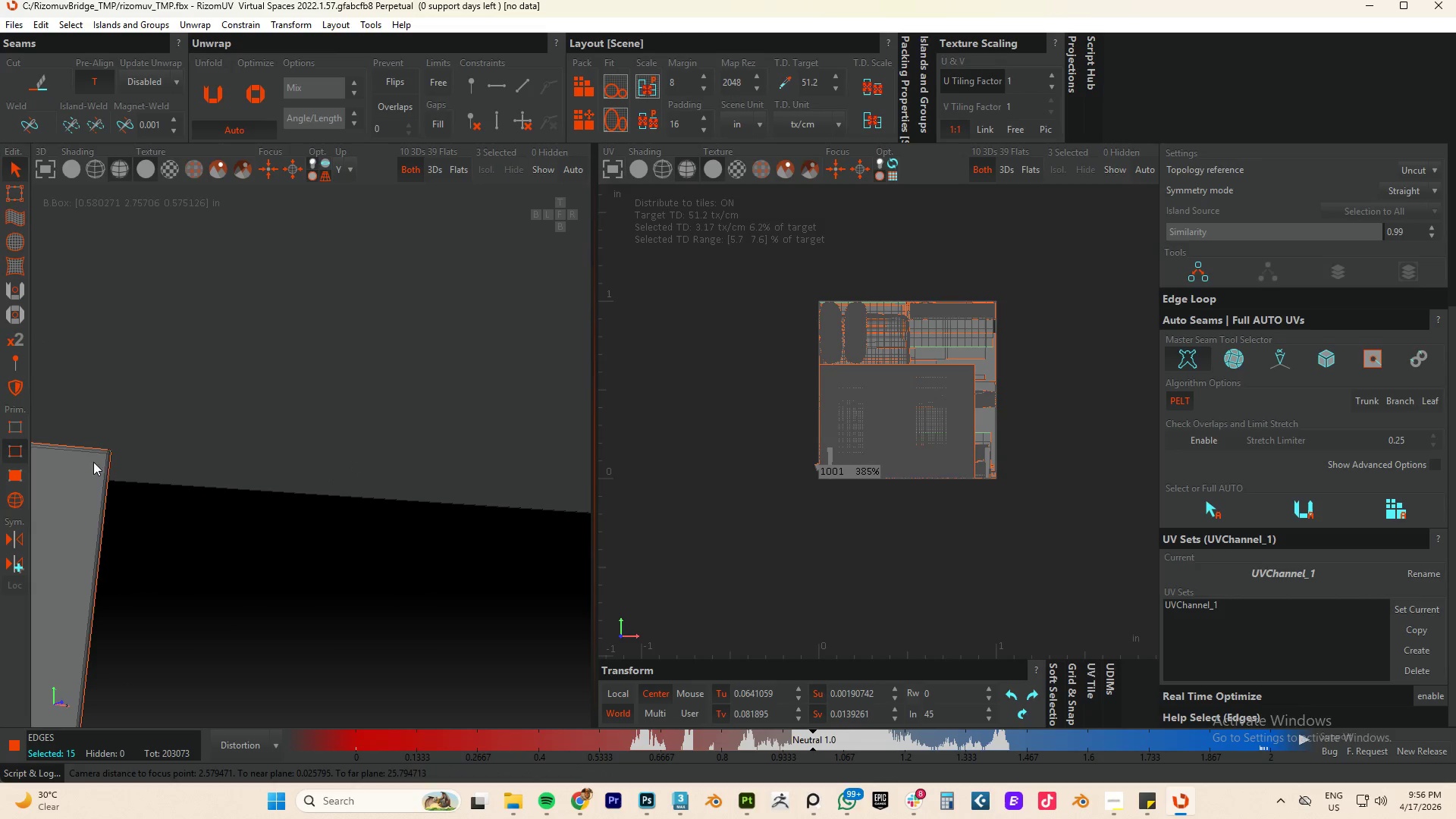 
scroll: coordinate [128, 465], scroll_direction: down, amount: 16.0
 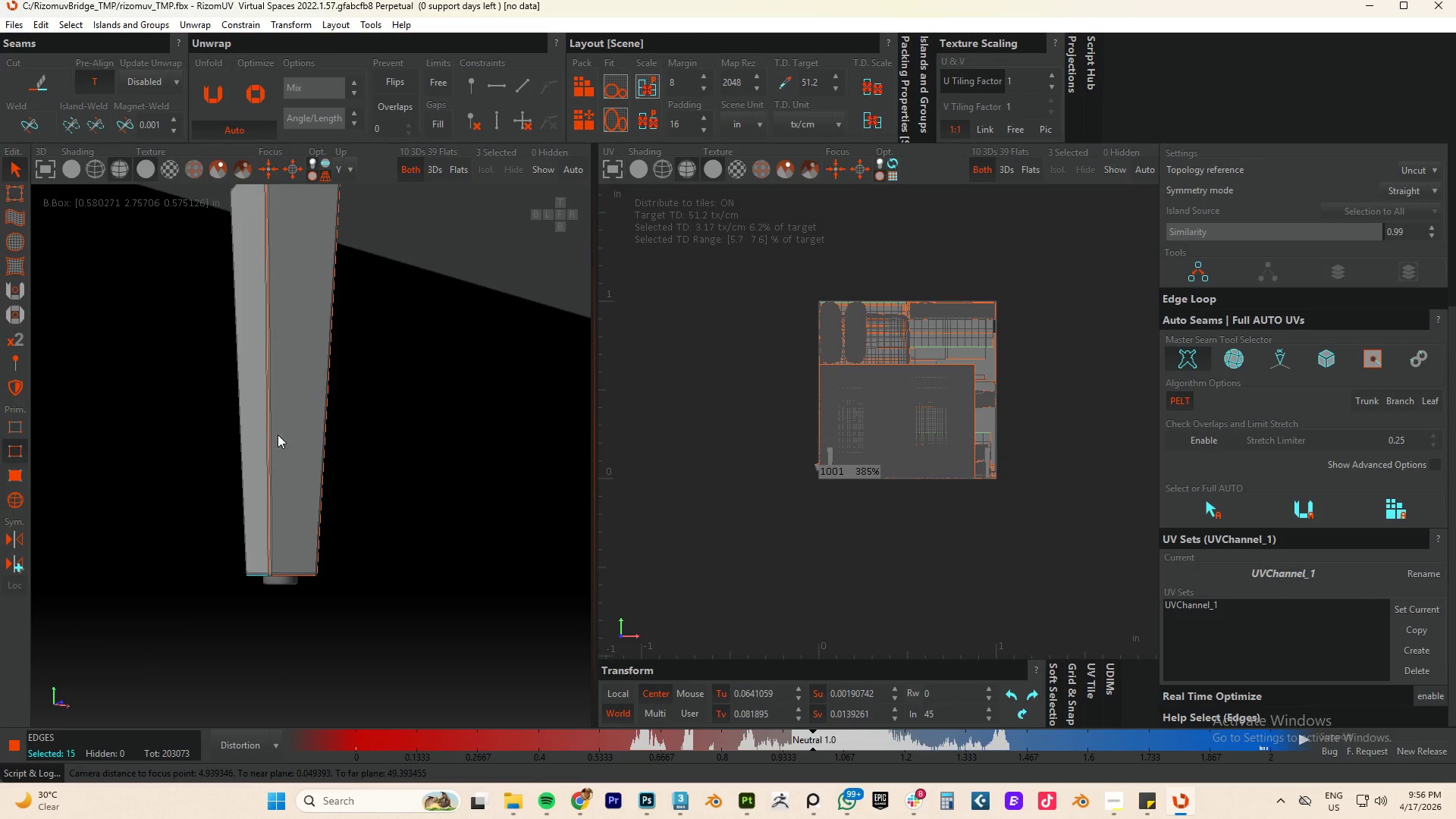 
hold_key(key=AltLeft, duration=0.69)
 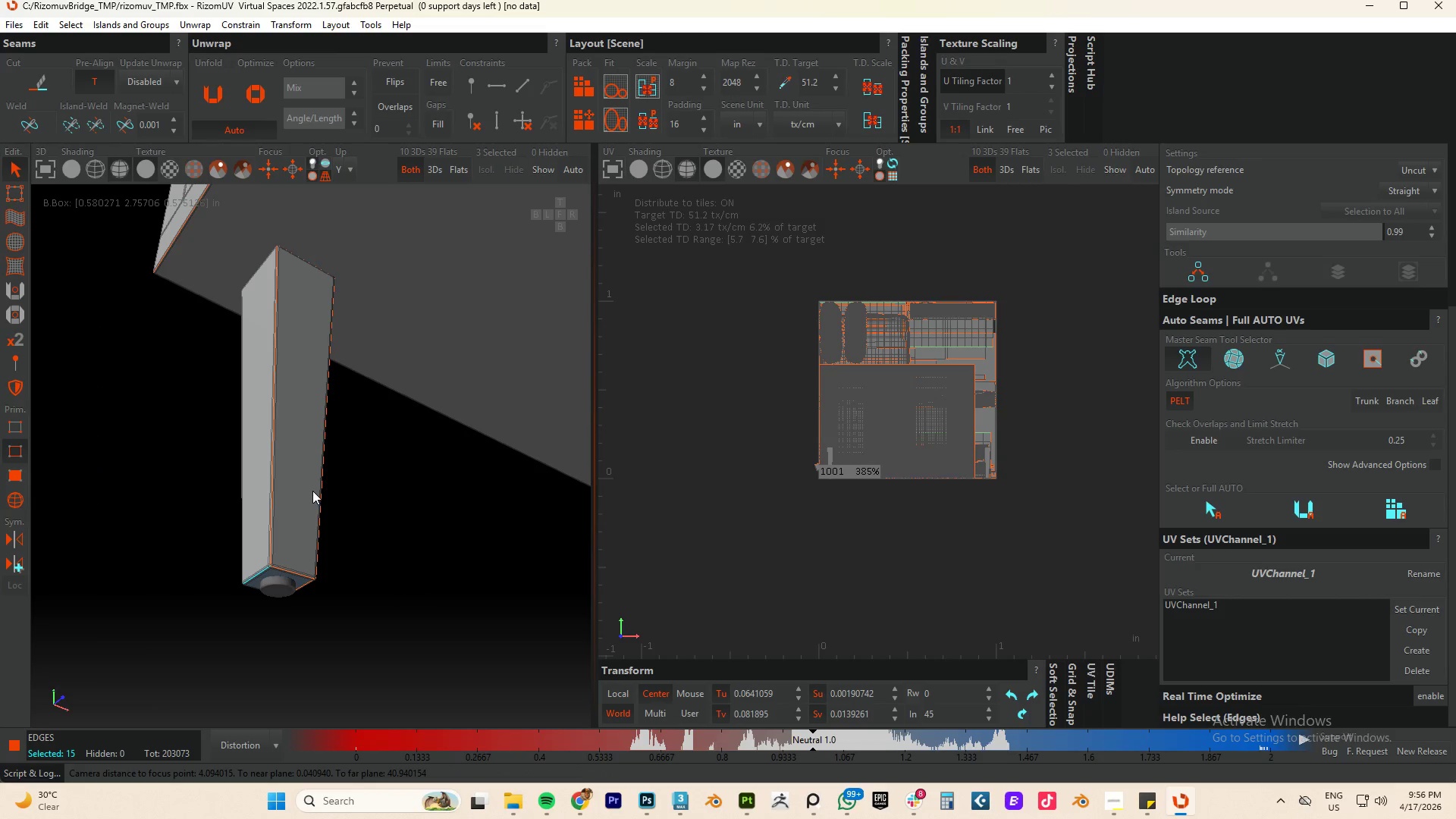 
key(C)
 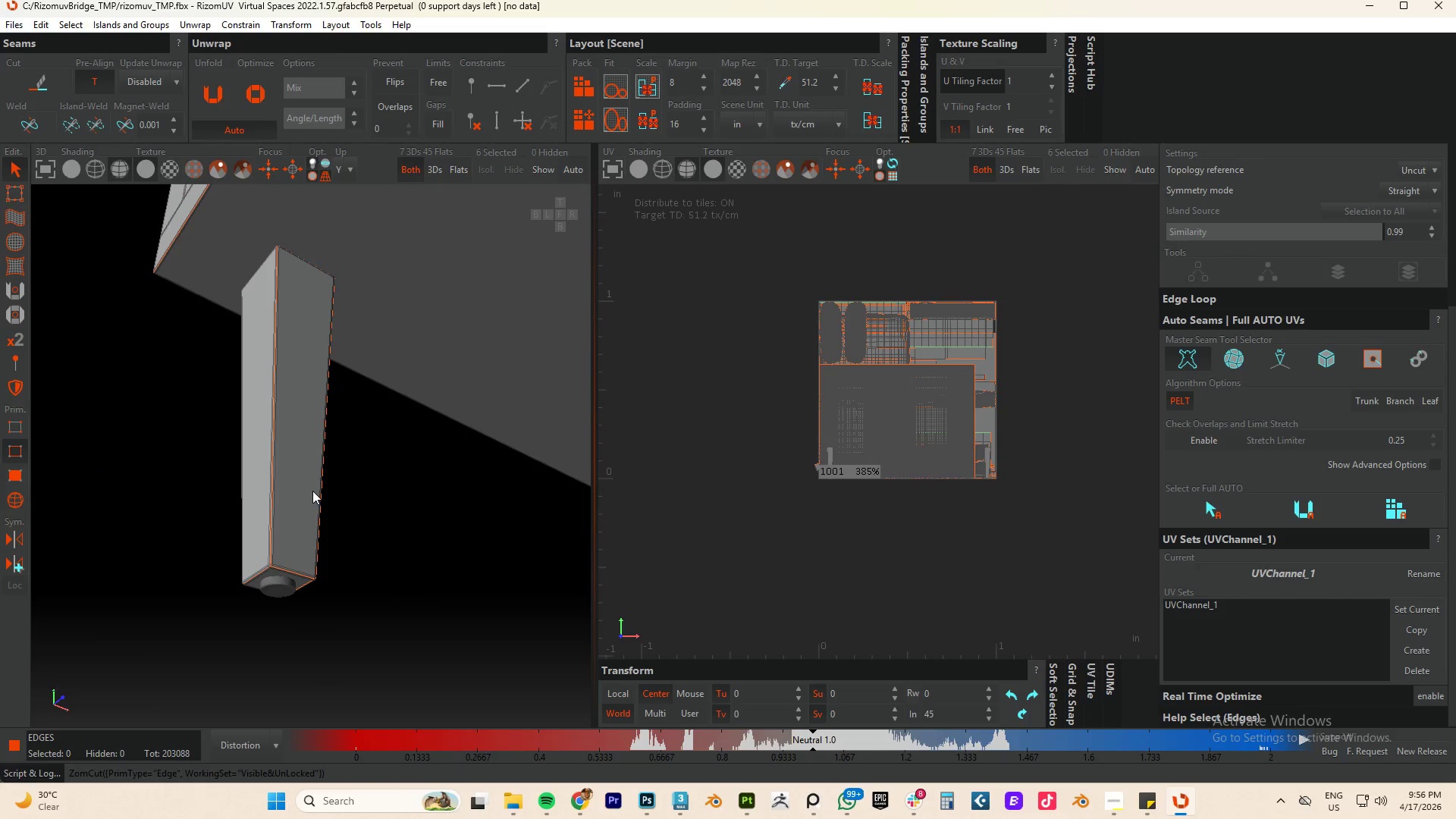 
hold_key(key=AltLeft, duration=0.66)
 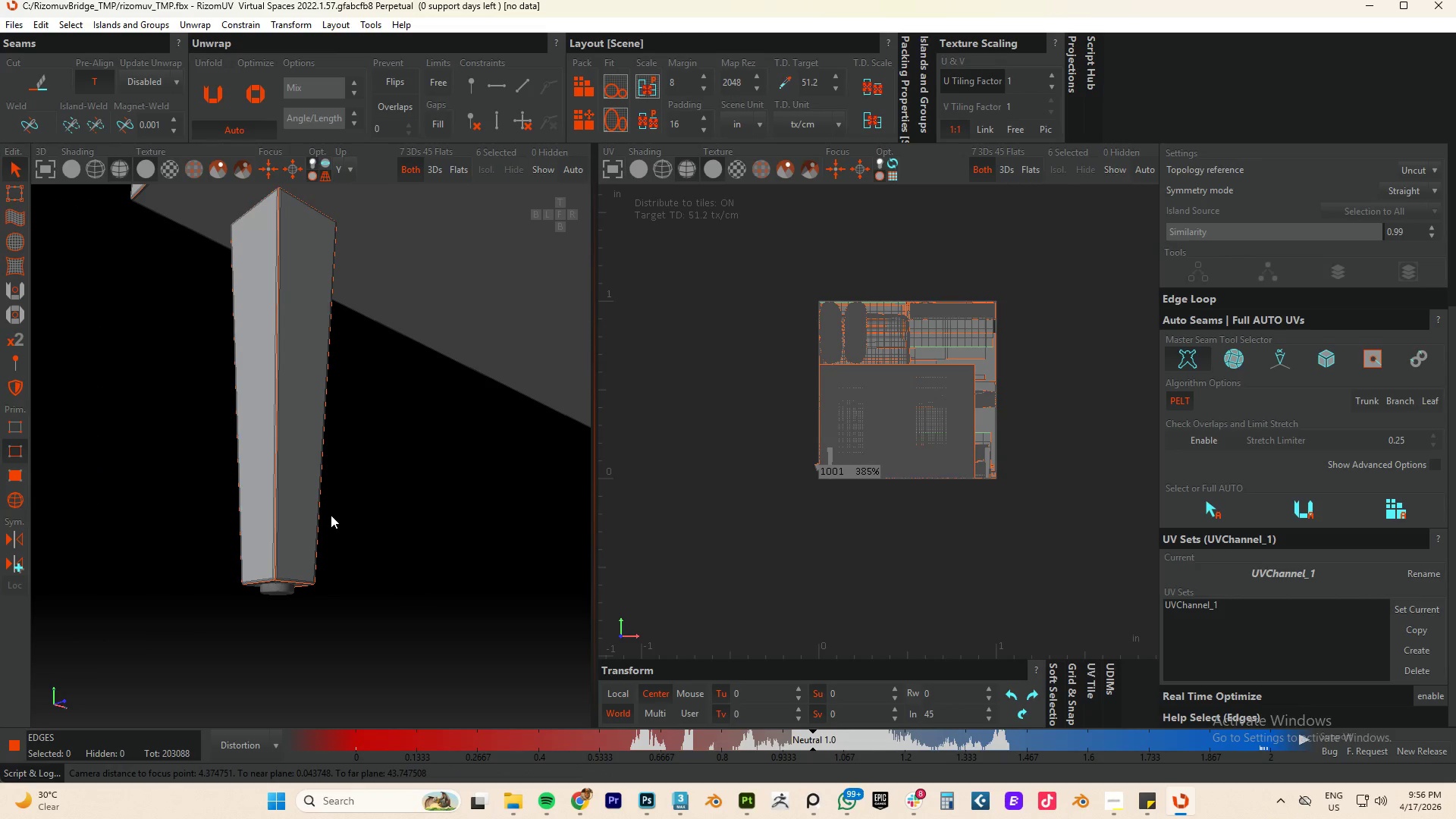 
key(Control+Z)
 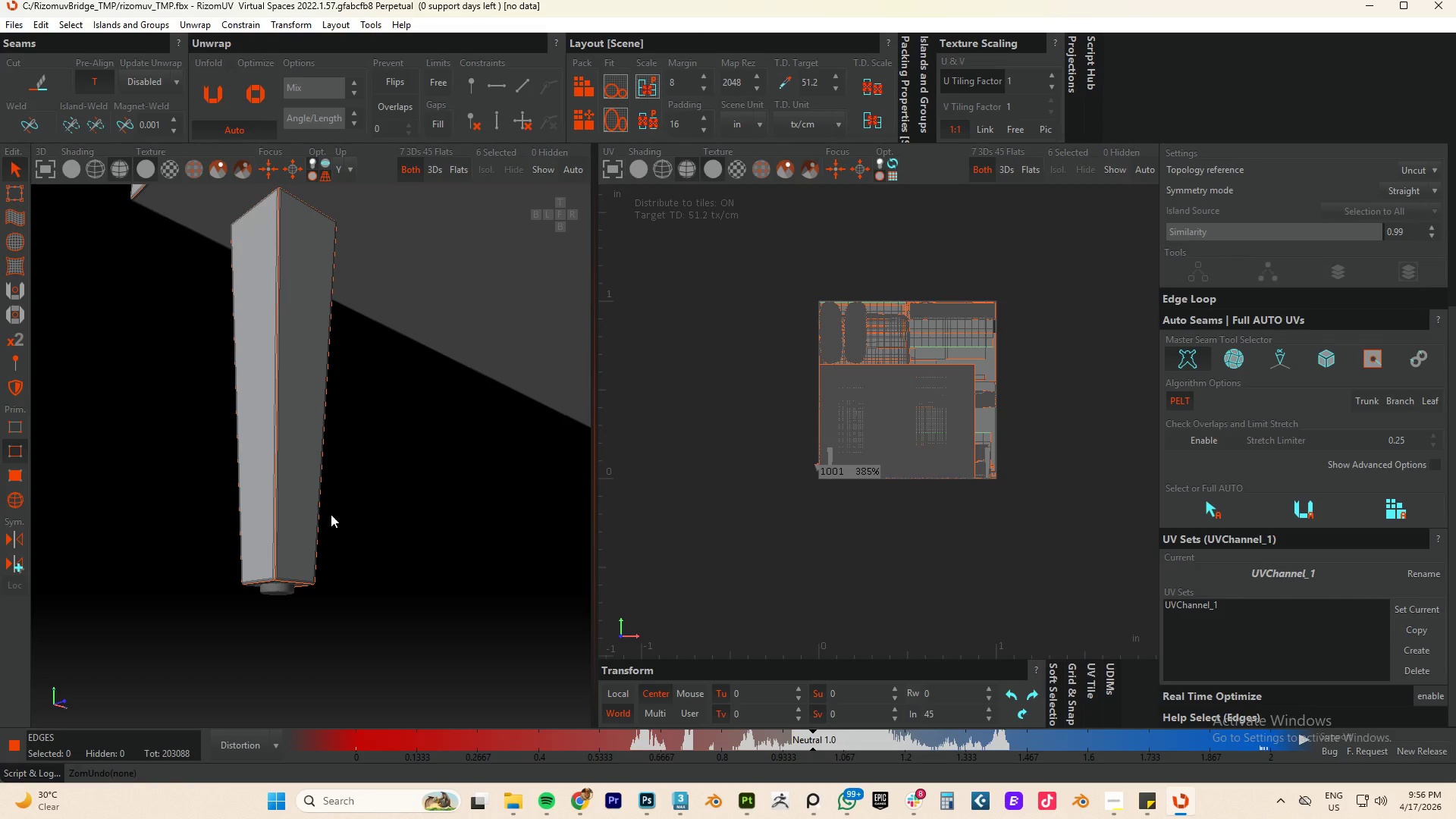 
key(Control+Z)
 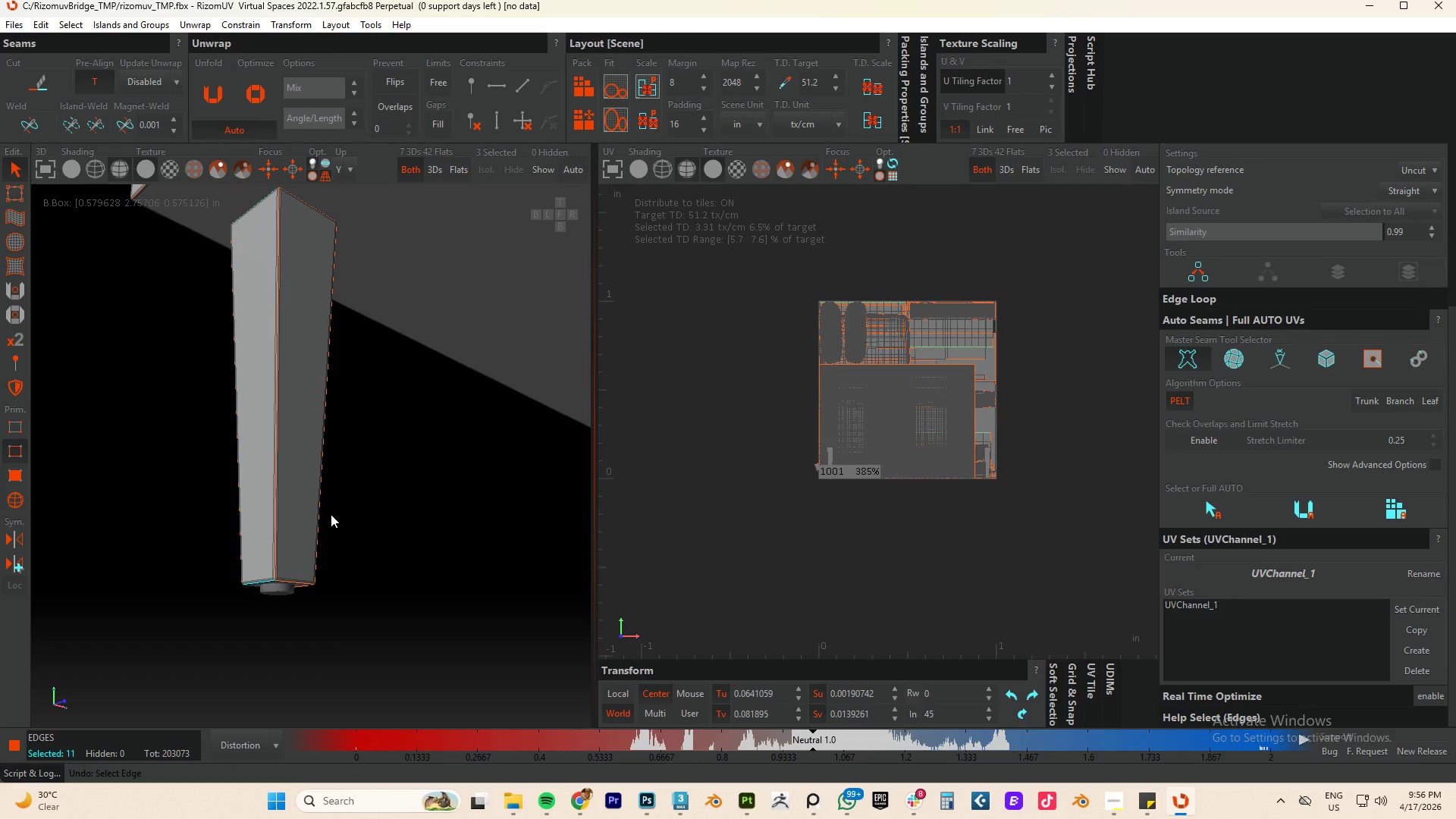 
key(Control+Z)
 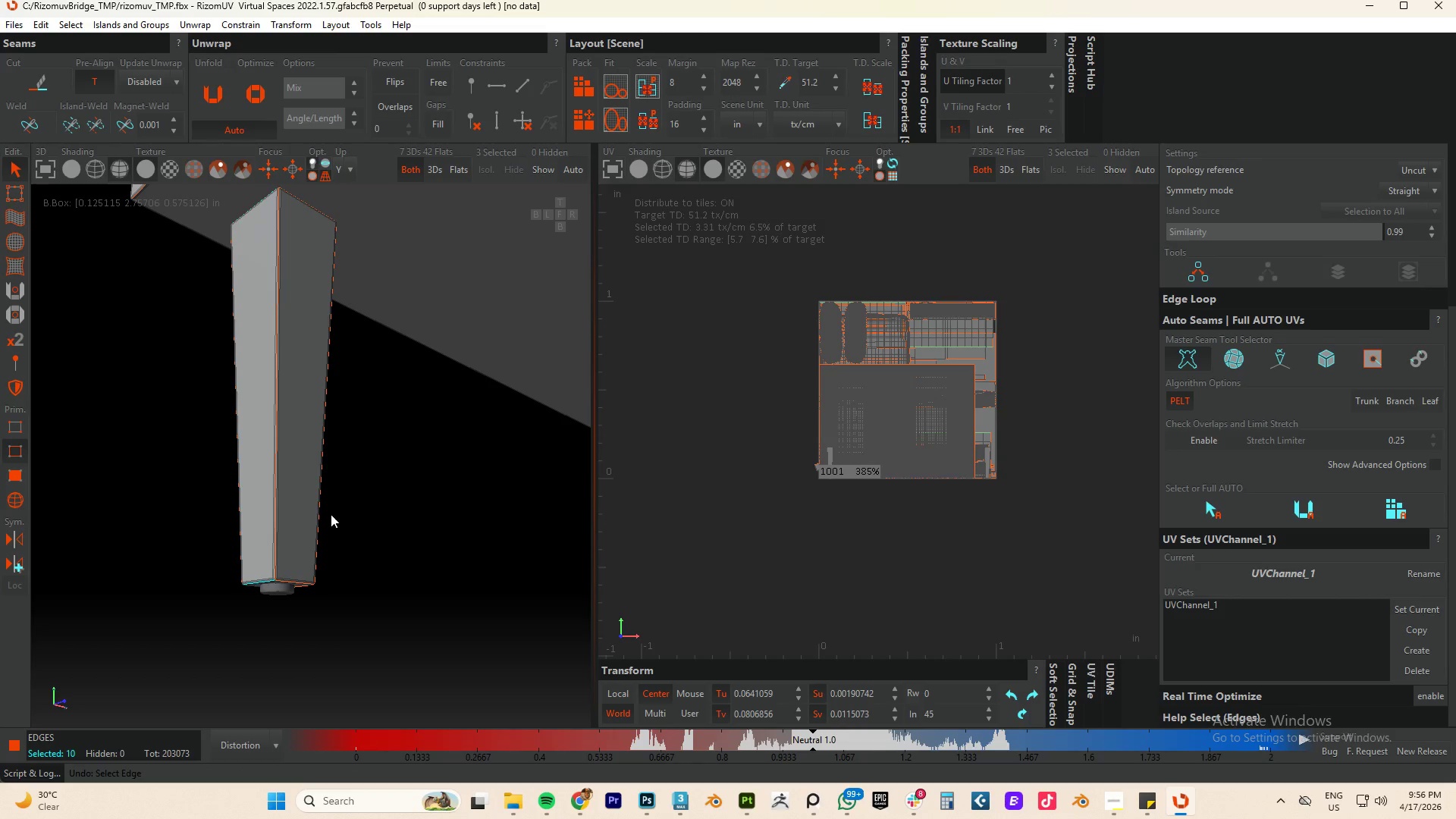 
key(Control+Z)
 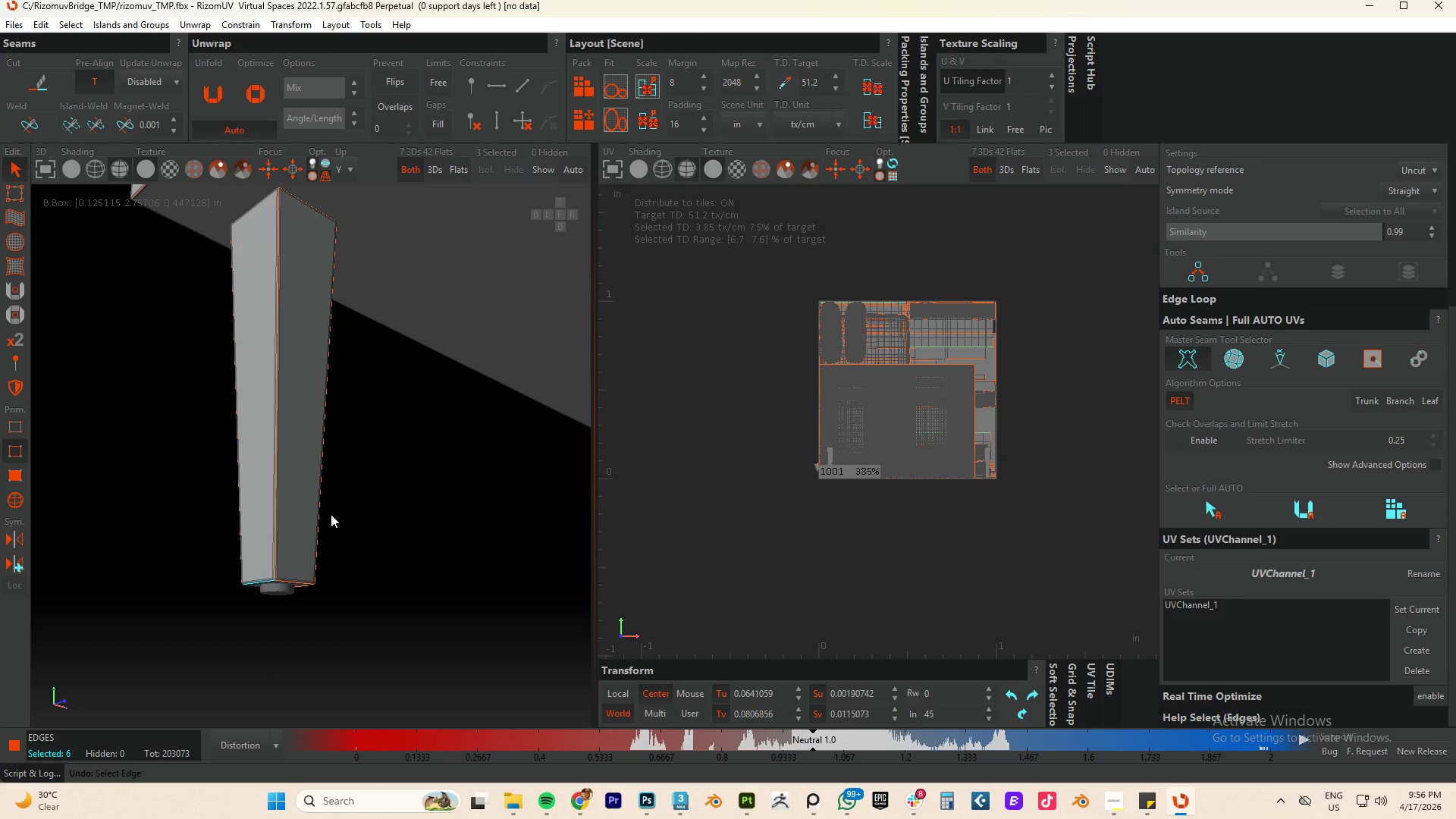 
key(Control+Z)
 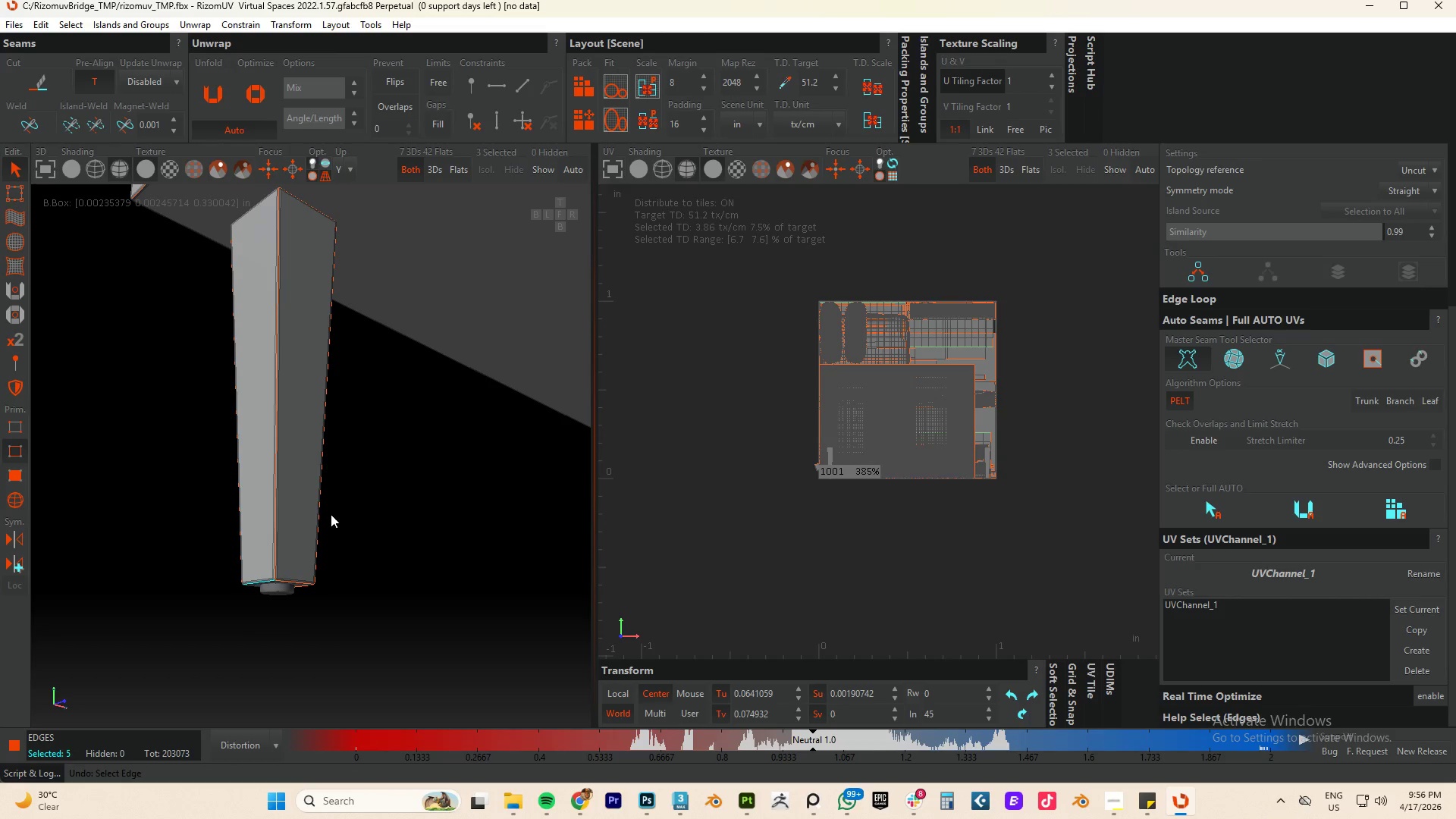 
key(Control+Z)
 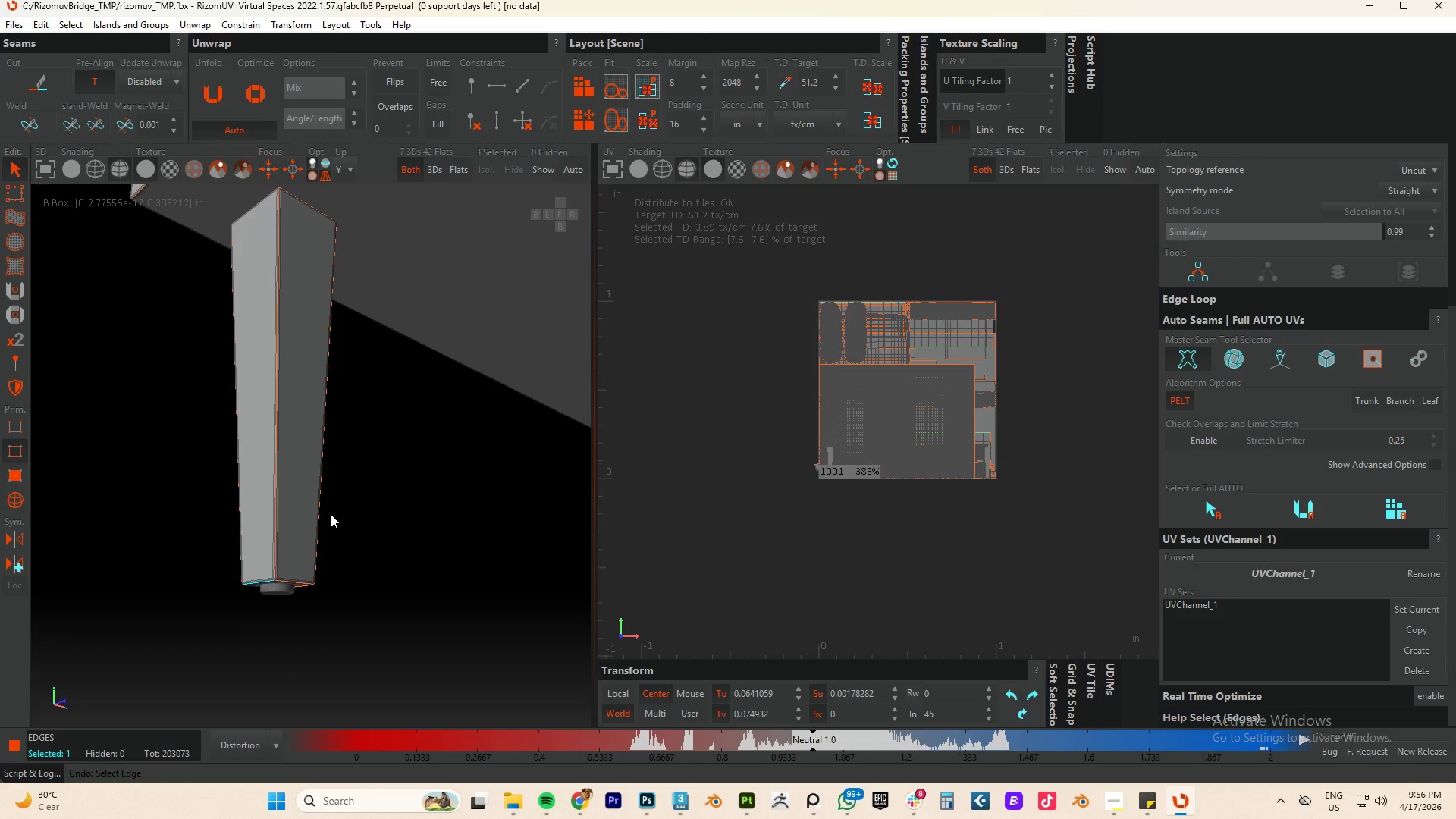 
key(Control+Z)
 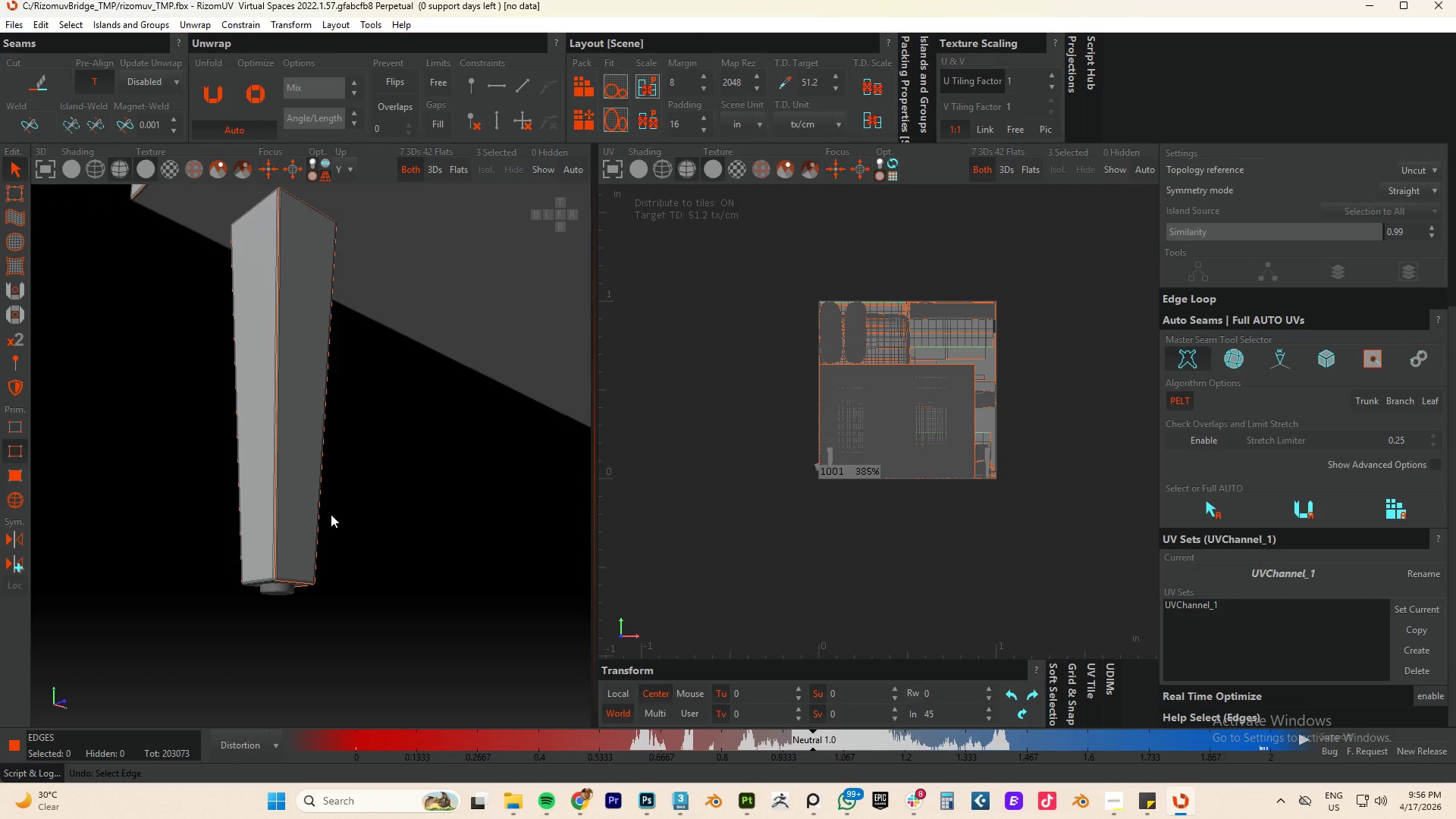 
key(Control+Z)
 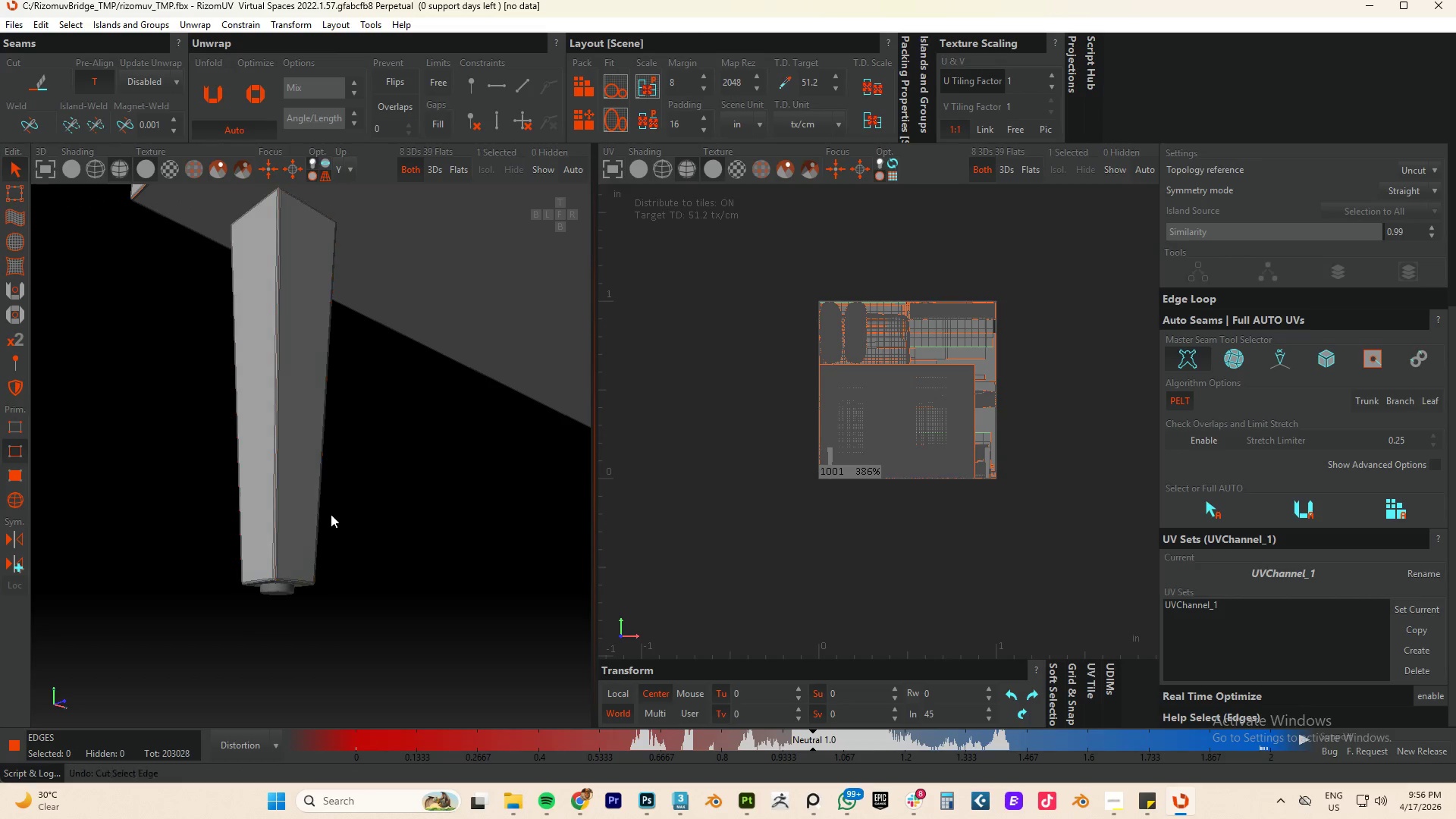 
key(Control+Z)
 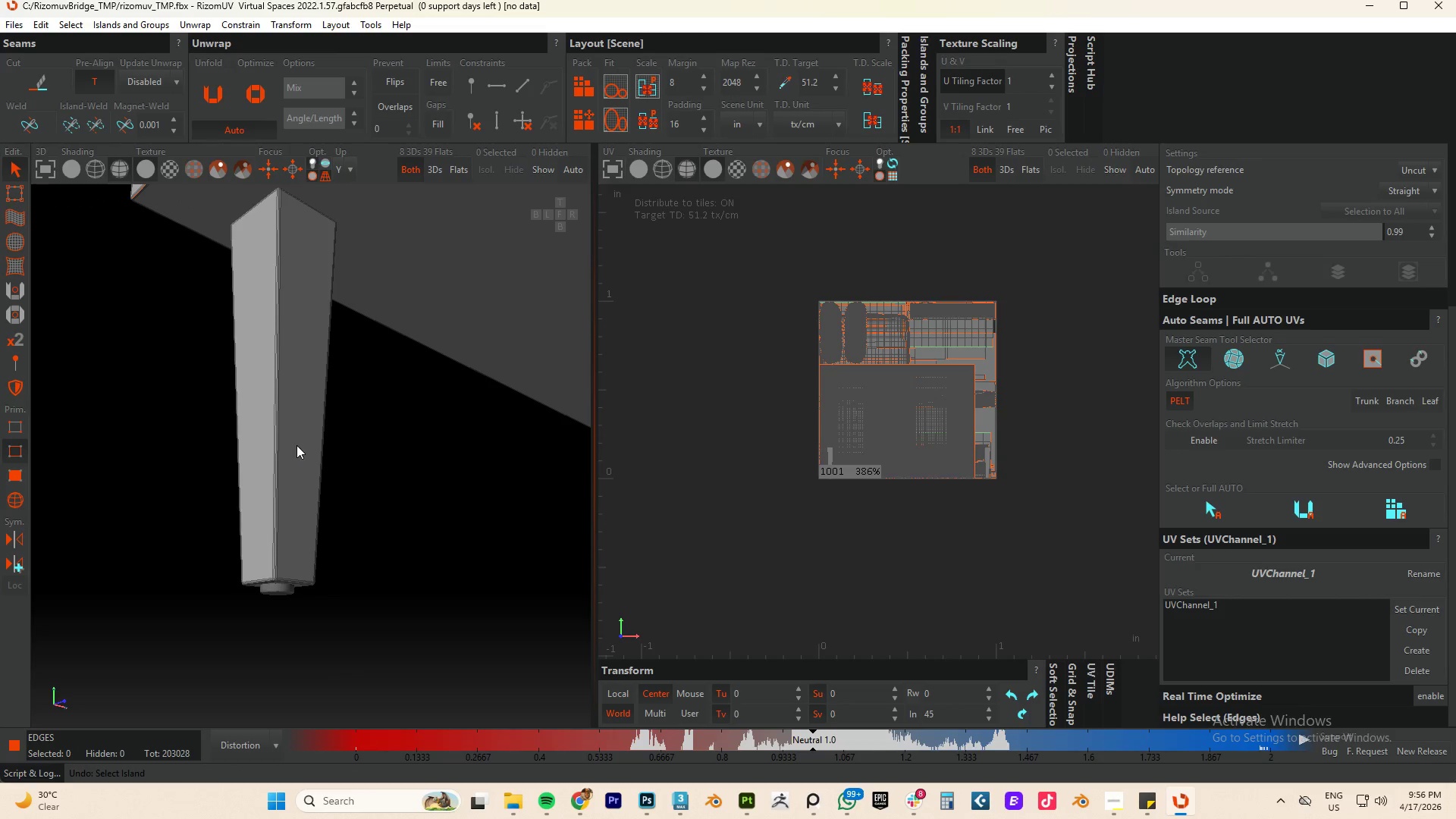 
key(F4)
 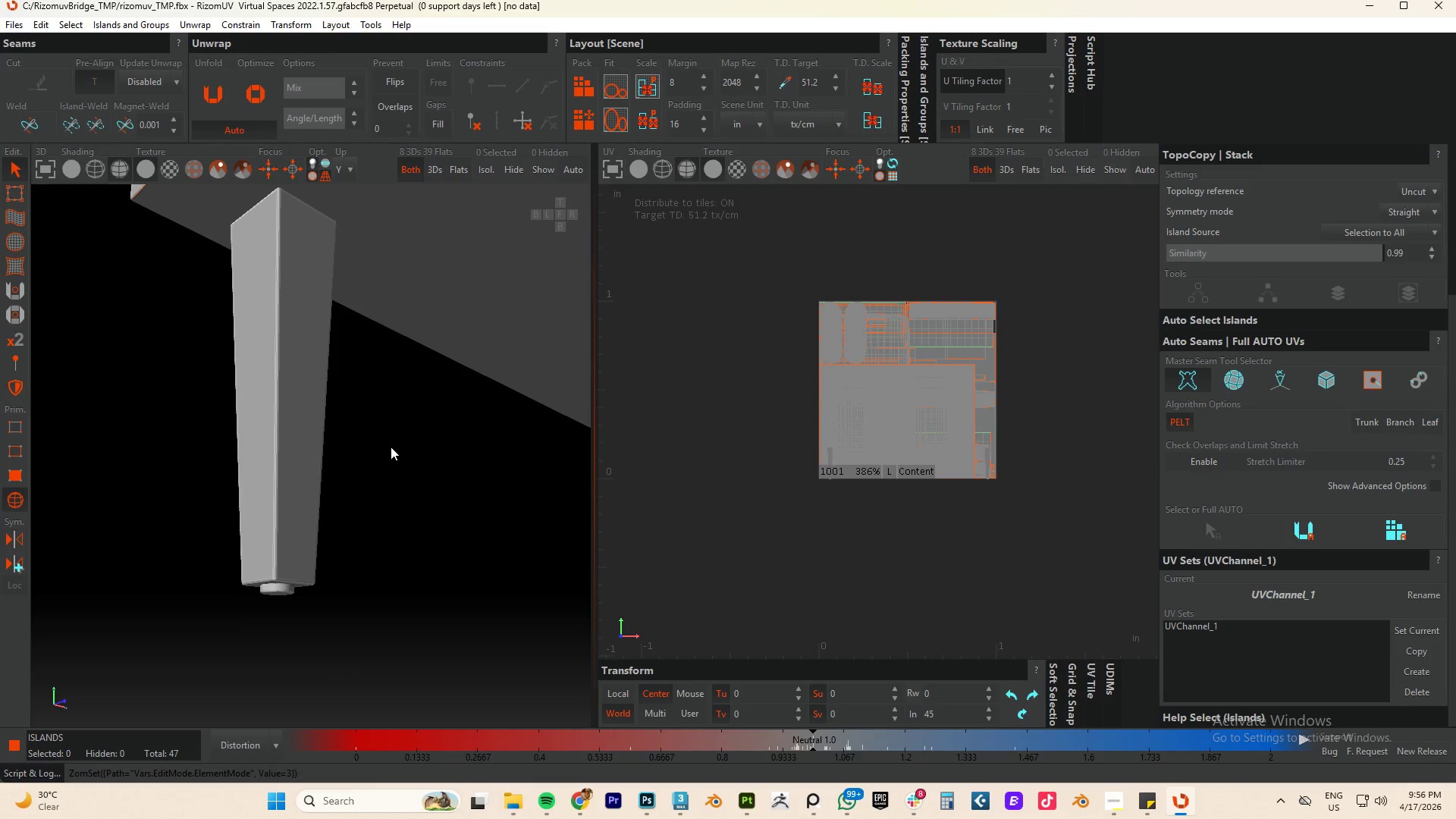 
left_click_drag(start_coordinate=[391, 447], to_coordinate=[202, 661])
 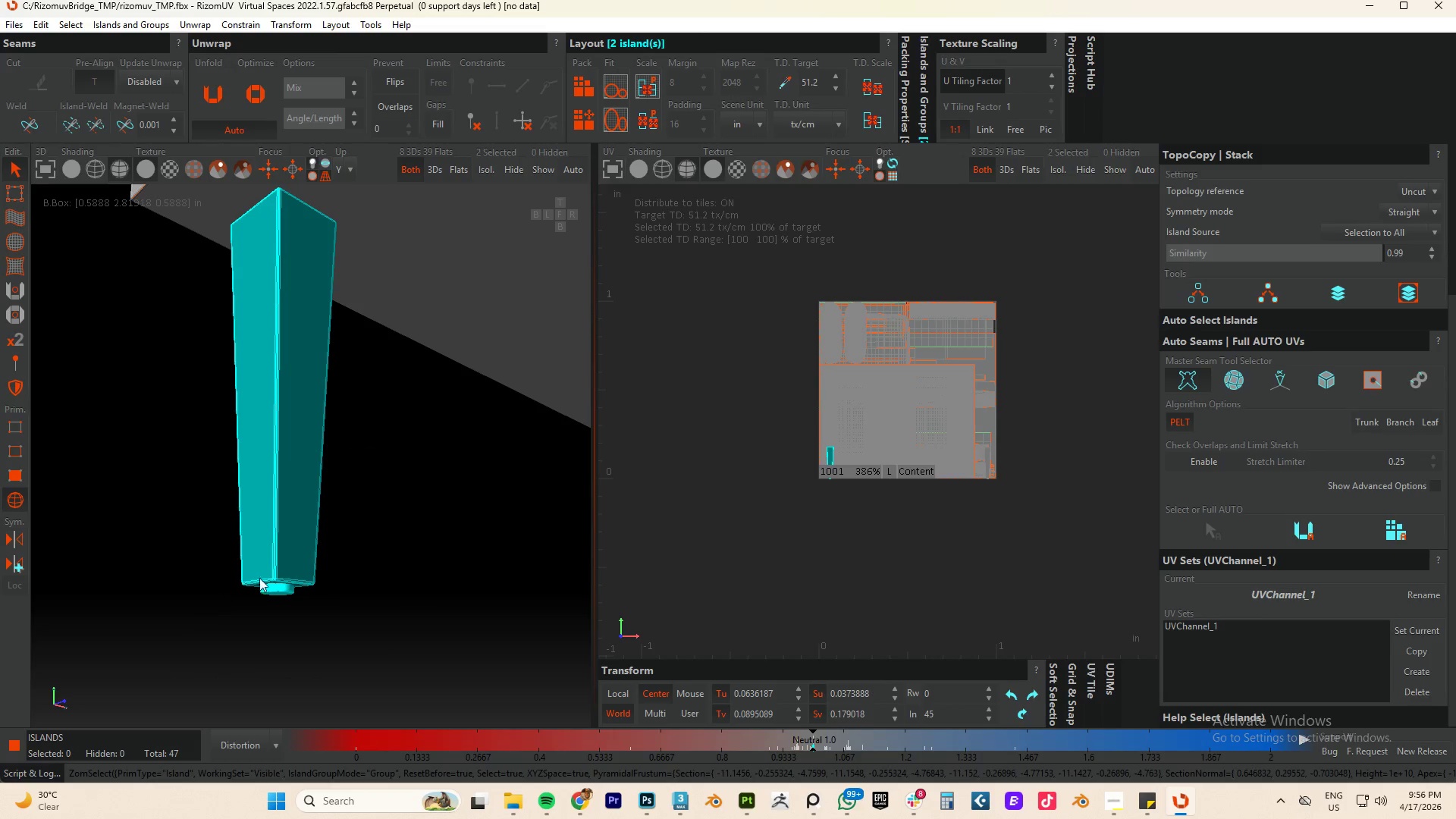 
key(F)
 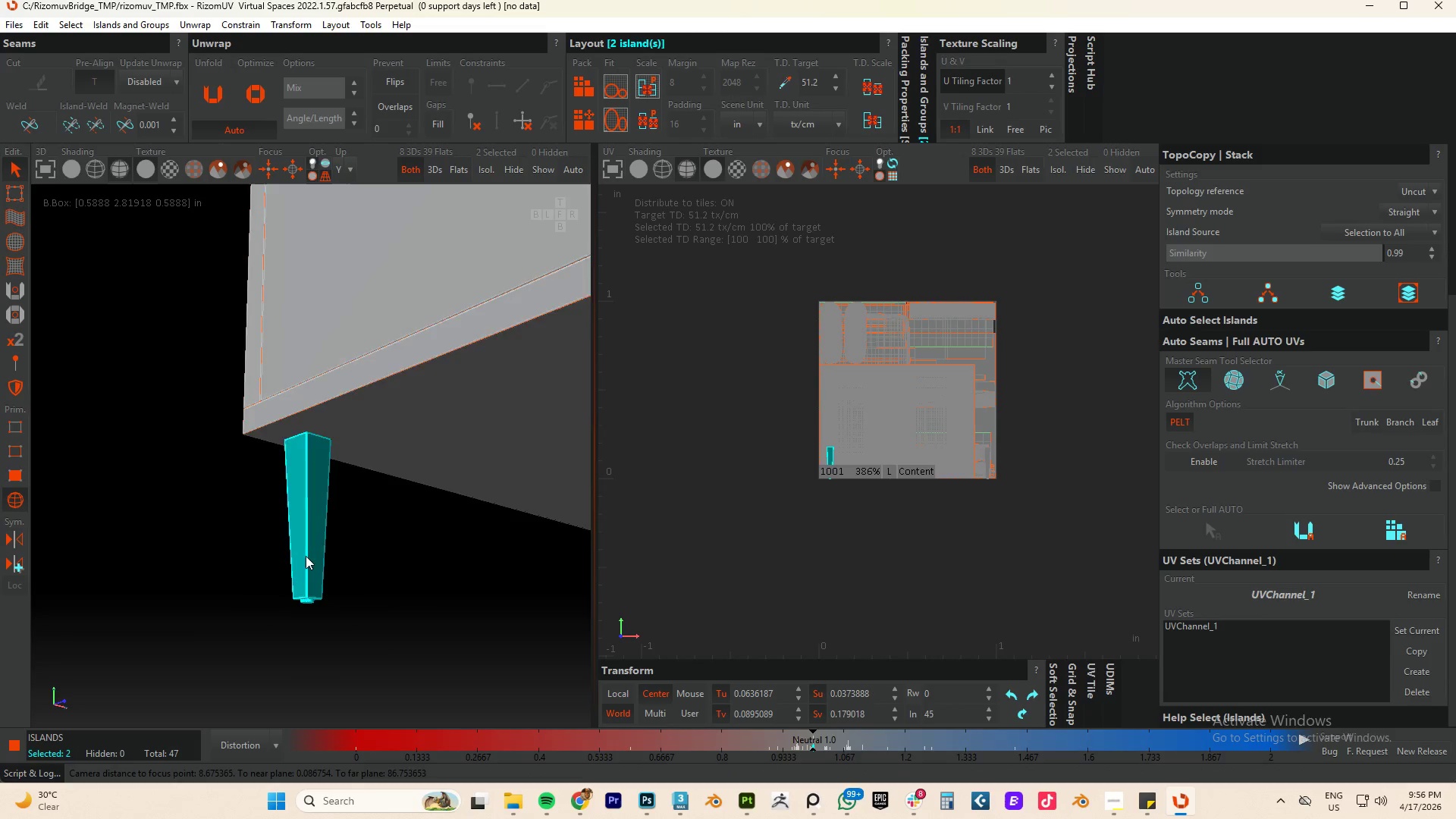 
scroll: coordinate [306, 556], scroll_direction: down, amount: 10.0
 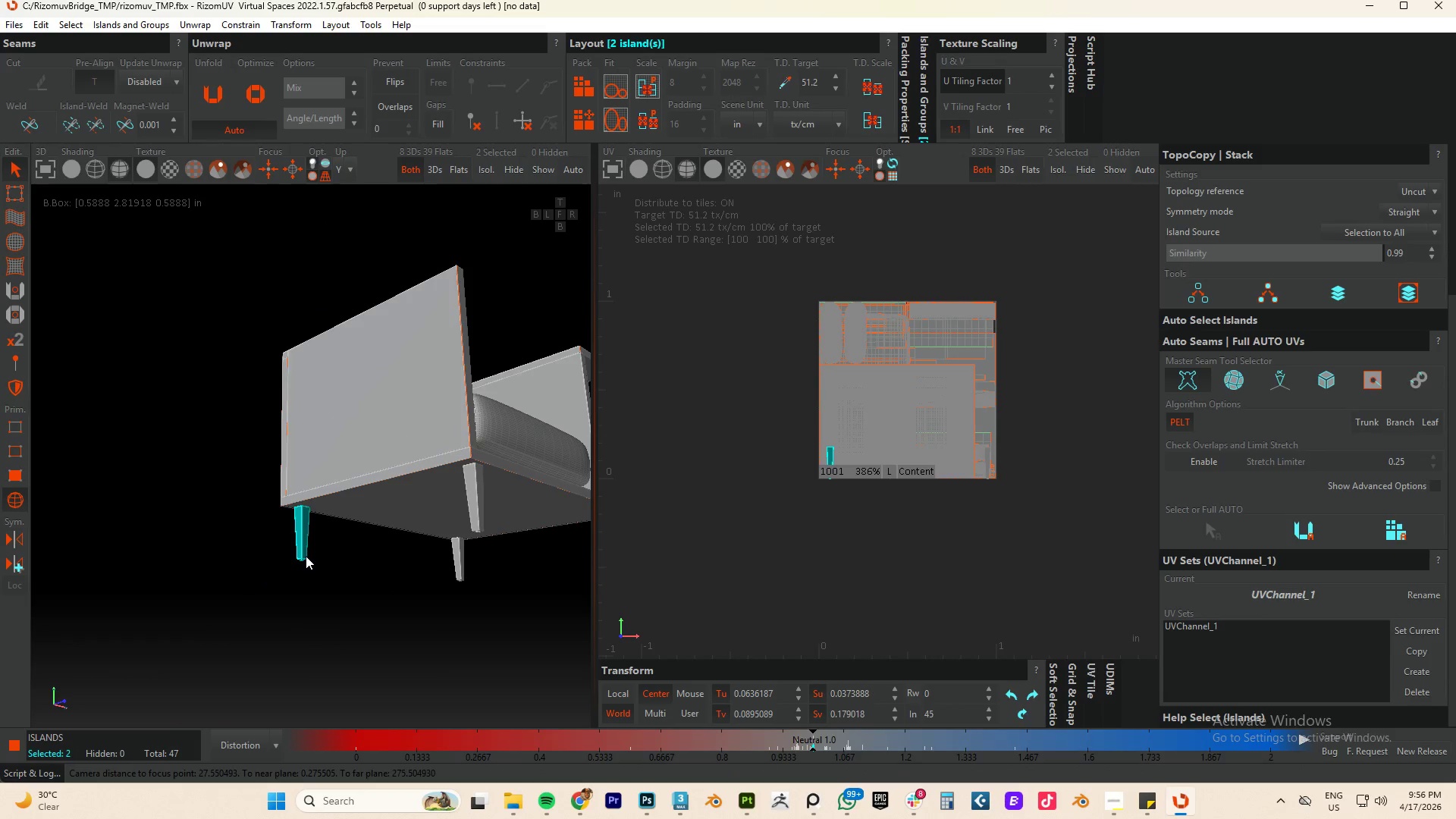 
hold_key(key=AltLeft, duration=0.64)
 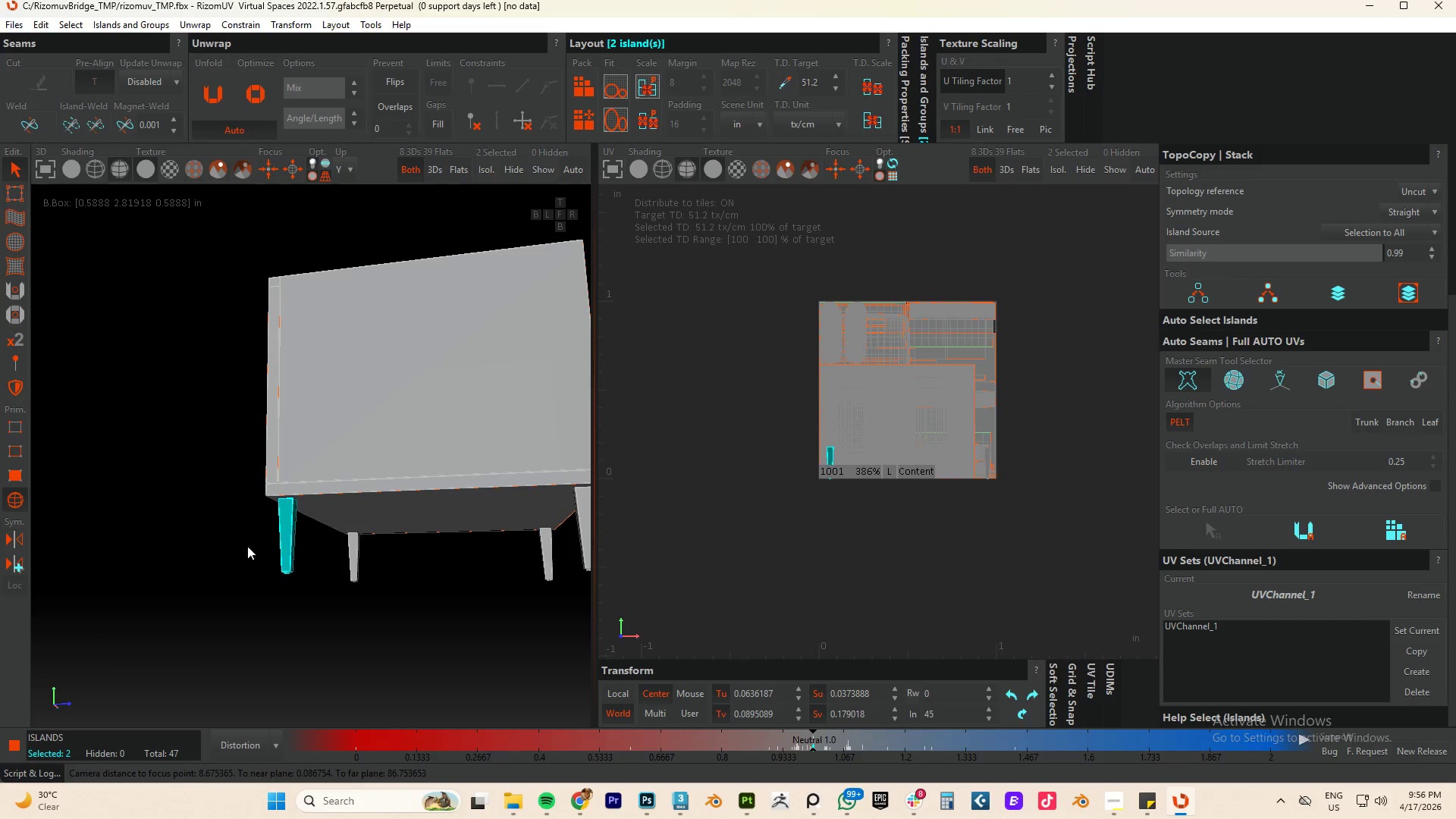 
left_click_drag(start_coordinate=[230, 540], to_coordinate=[653, 647])
 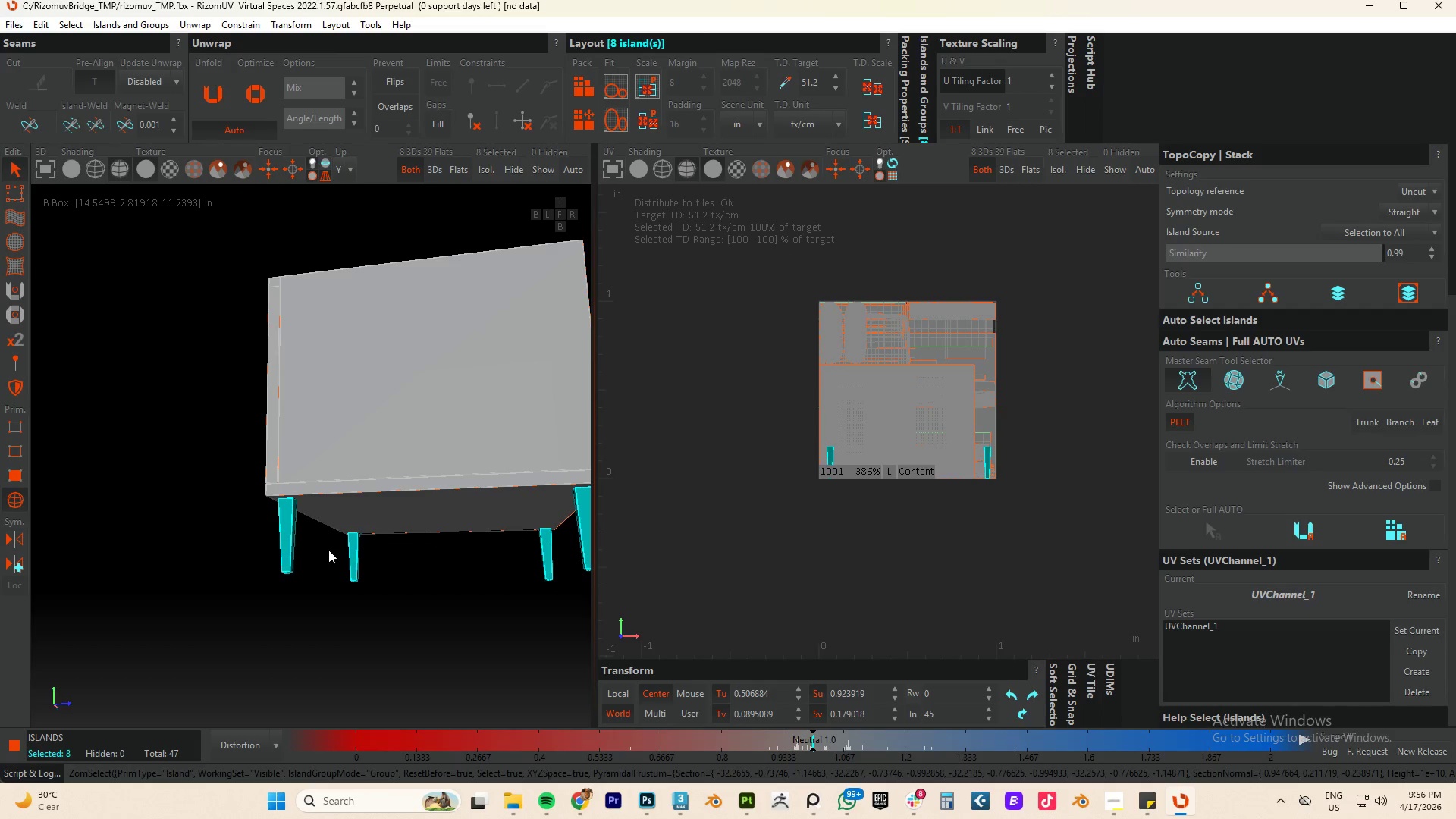 
hold_key(key=AltLeft, duration=0.61)
 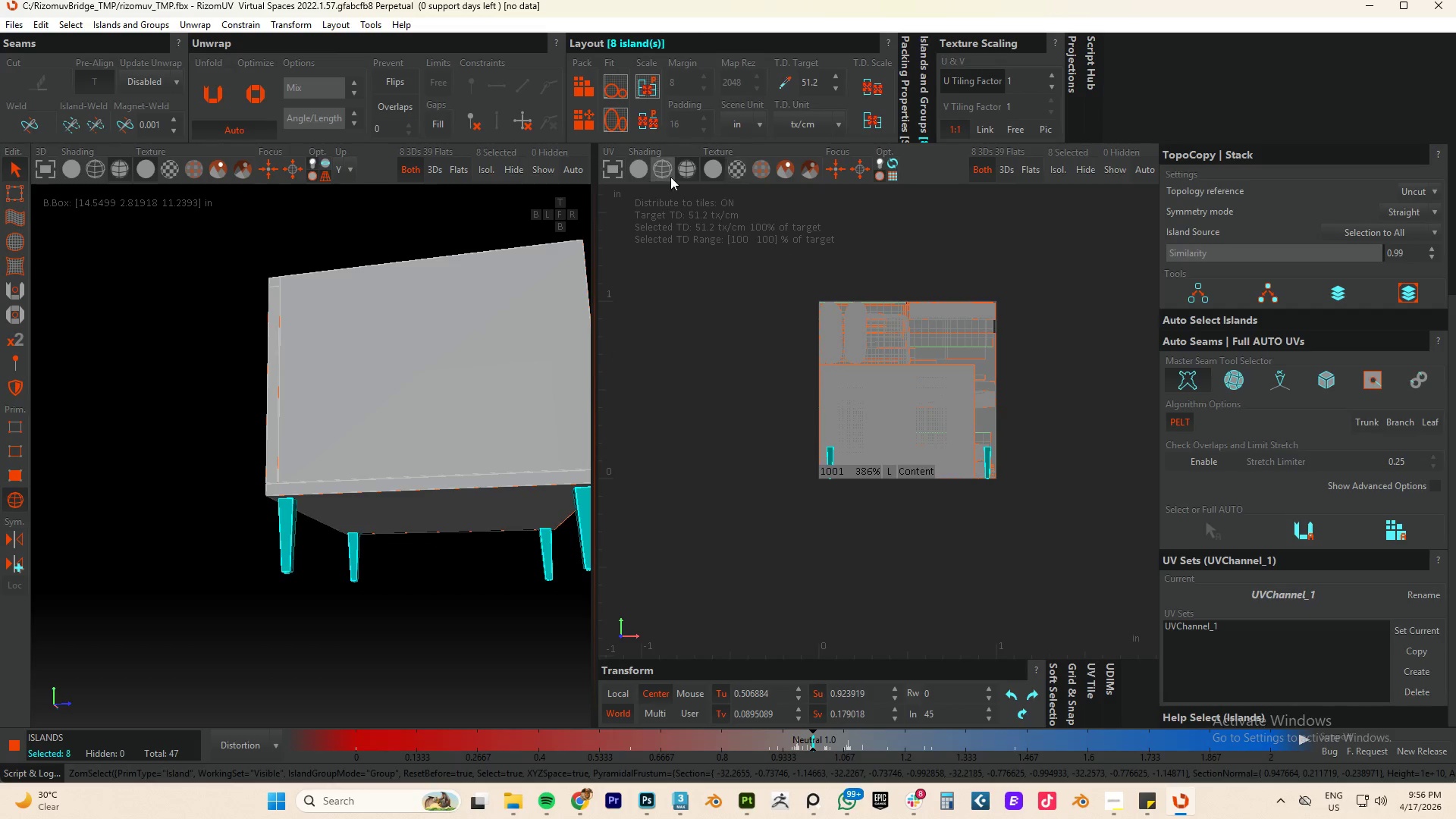 
left_click([491, 167])
 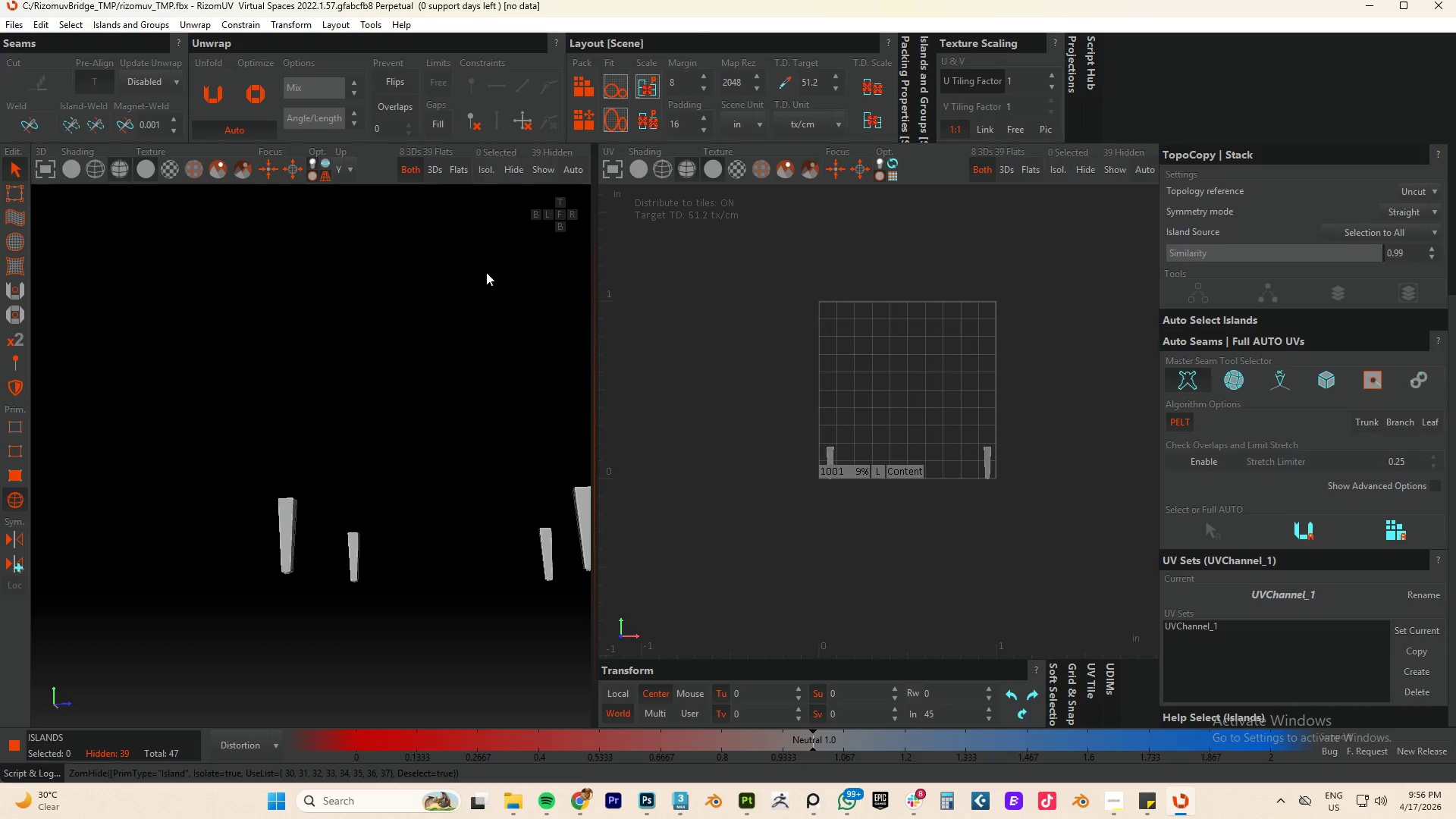 
hold_key(key=AltLeft, duration=0.7)
 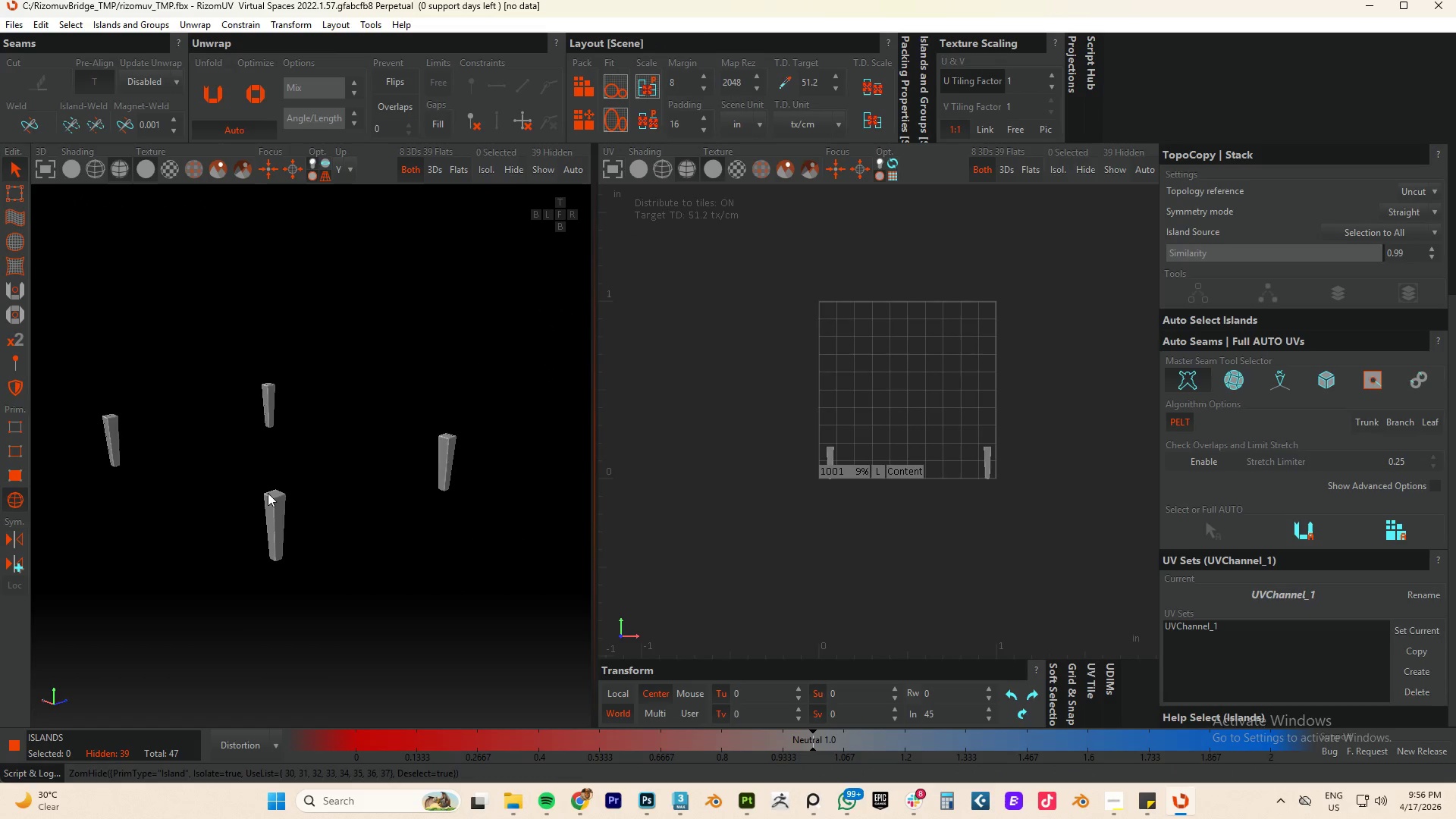 
scroll: coordinate [321, 522], scroll_direction: up, amount: 12.0
 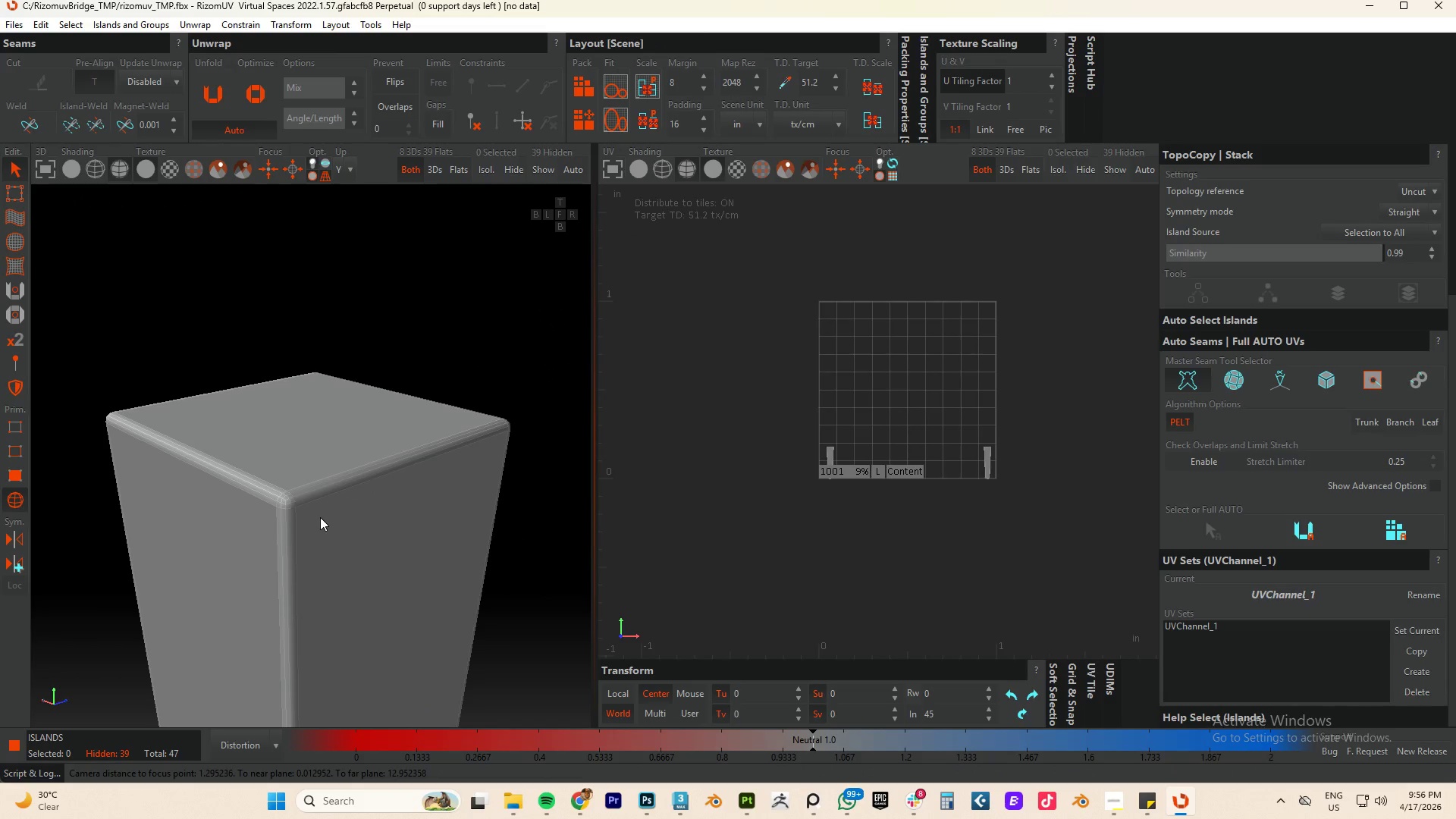 
key(F2)
 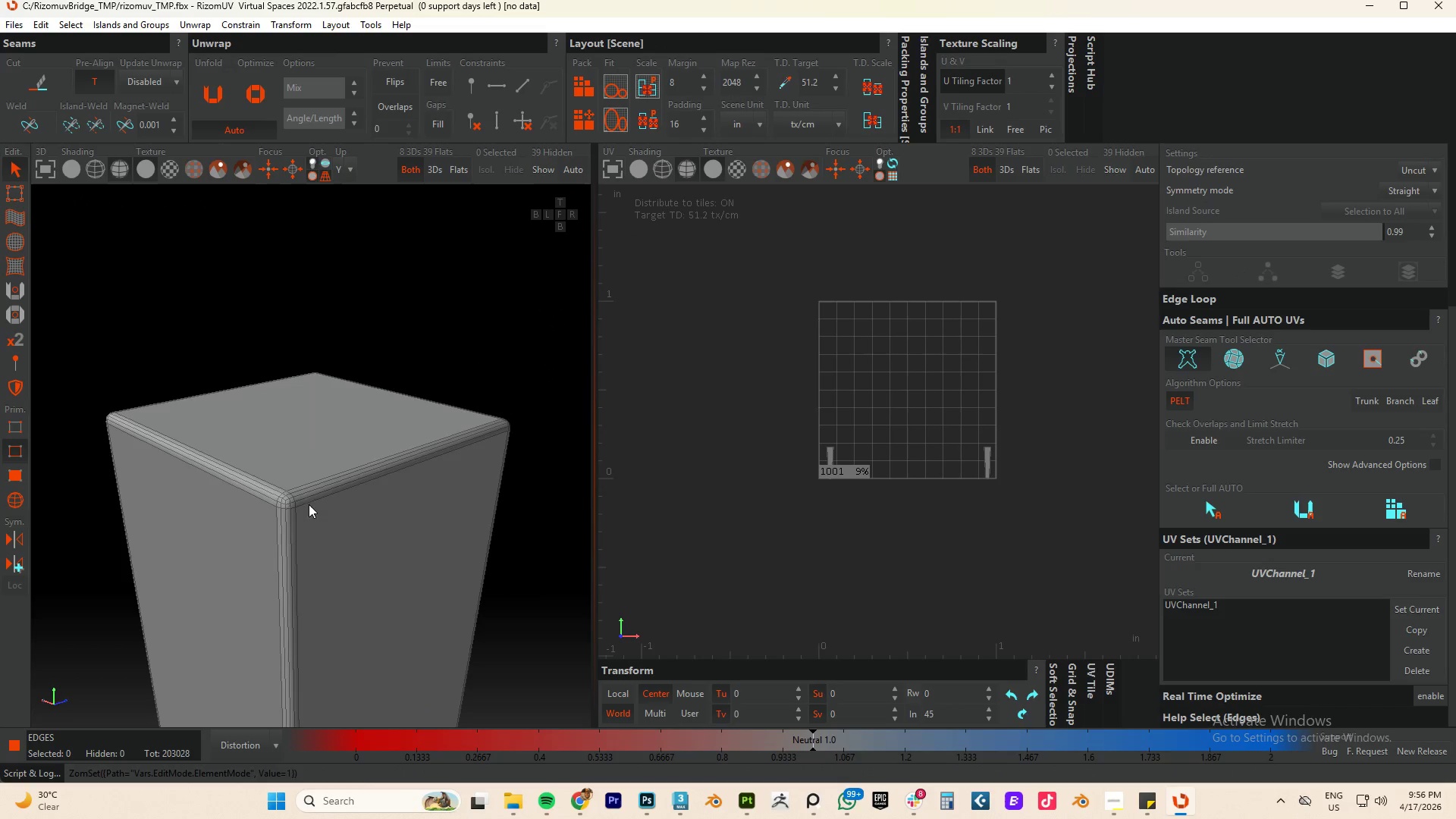 
scroll: coordinate [272, 489], scroll_direction: up, amount: 4.0
 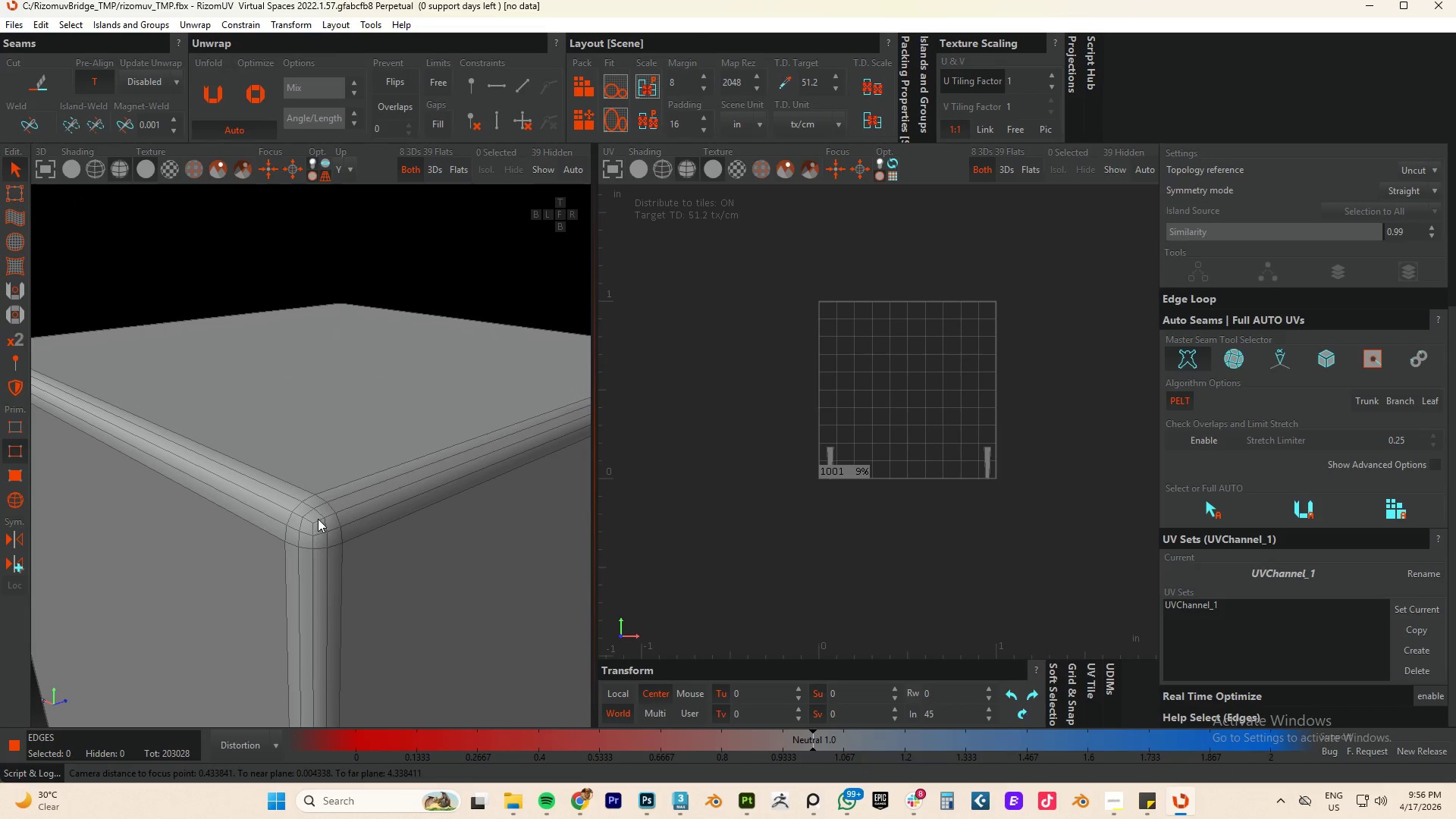 
double_click([318, 519])
 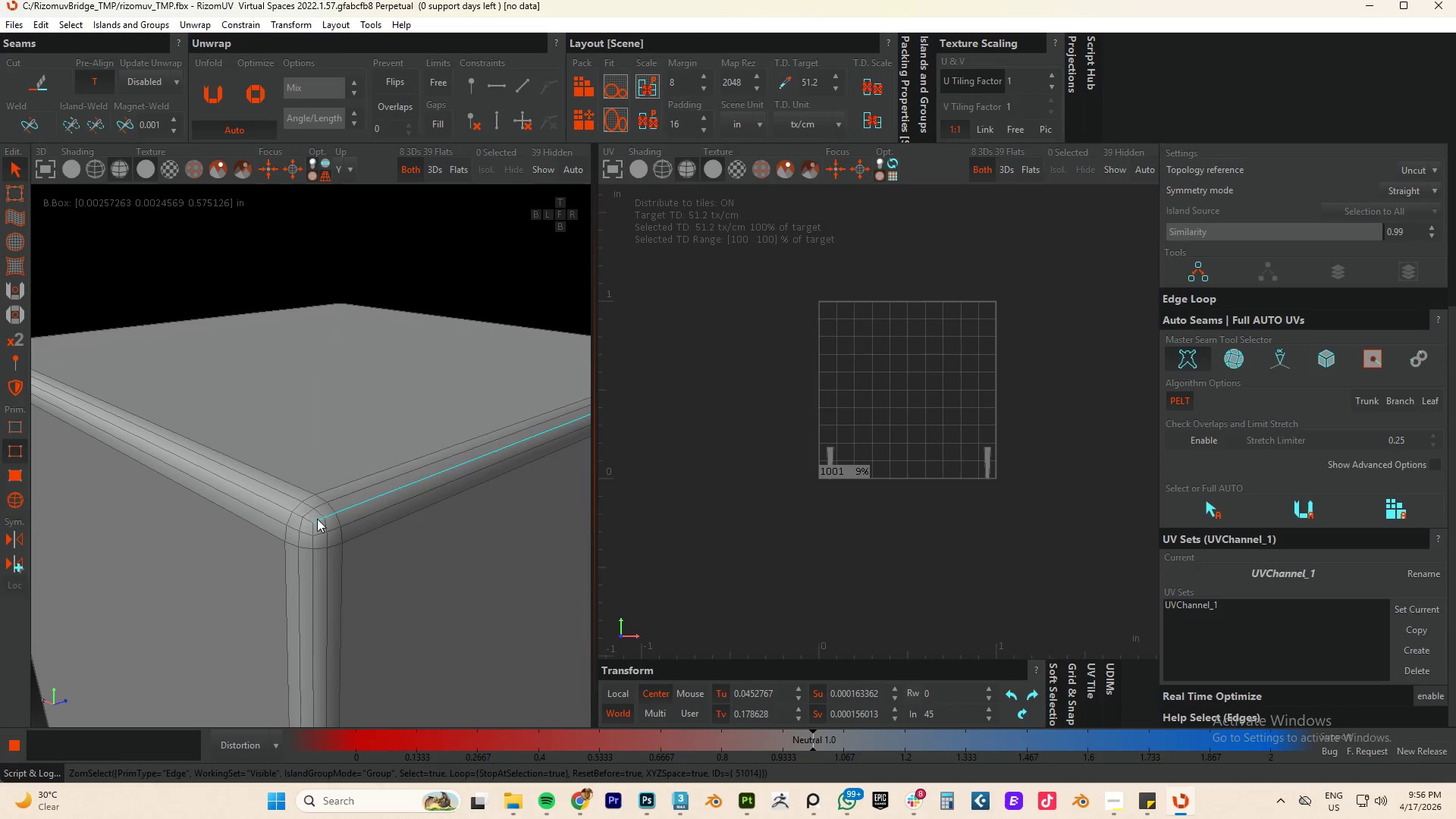 
hold_key(key=ControlLeft, duration=1.14)
triple_click([312, 519])
 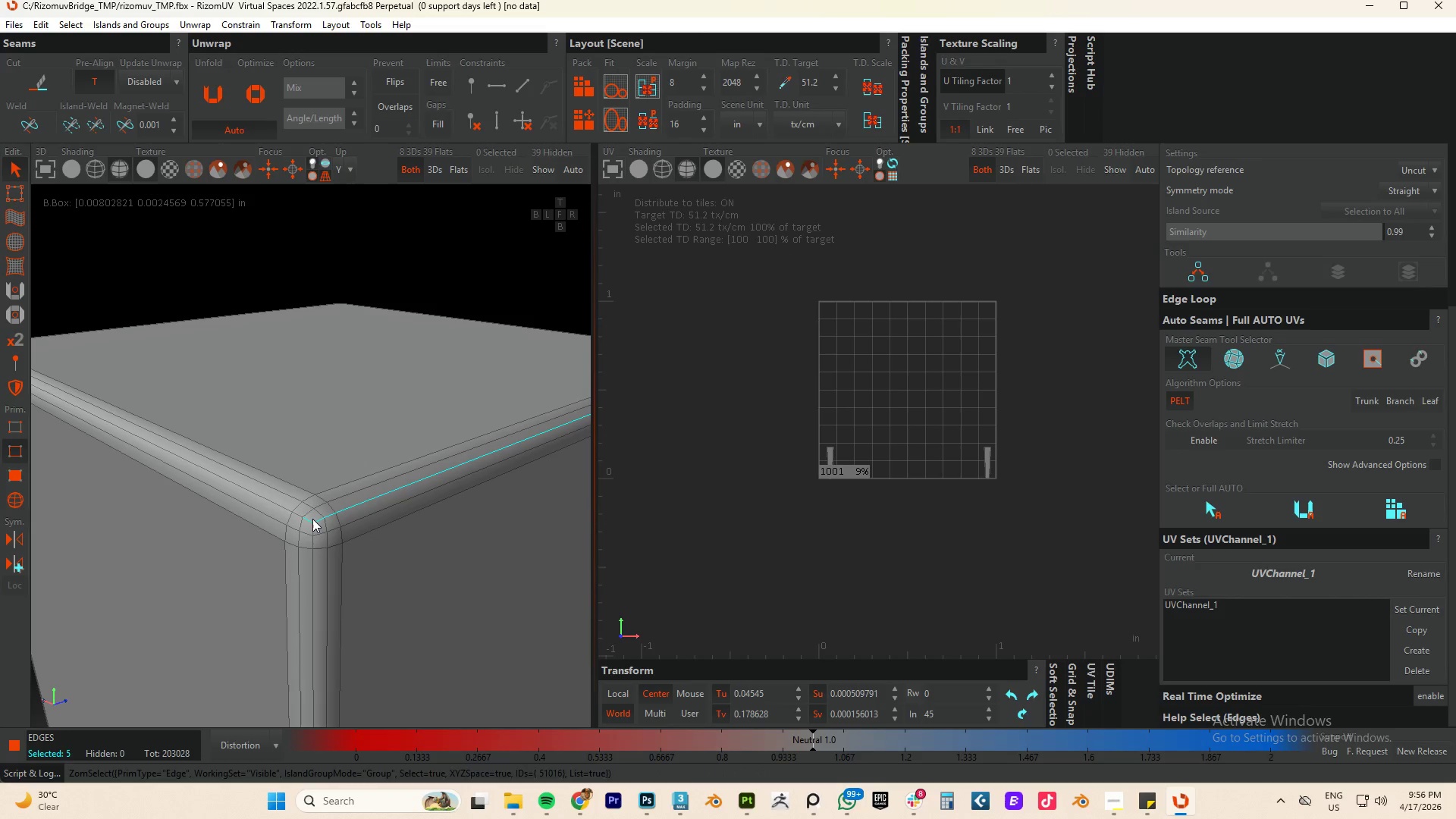 
triple_click([312, 519])
 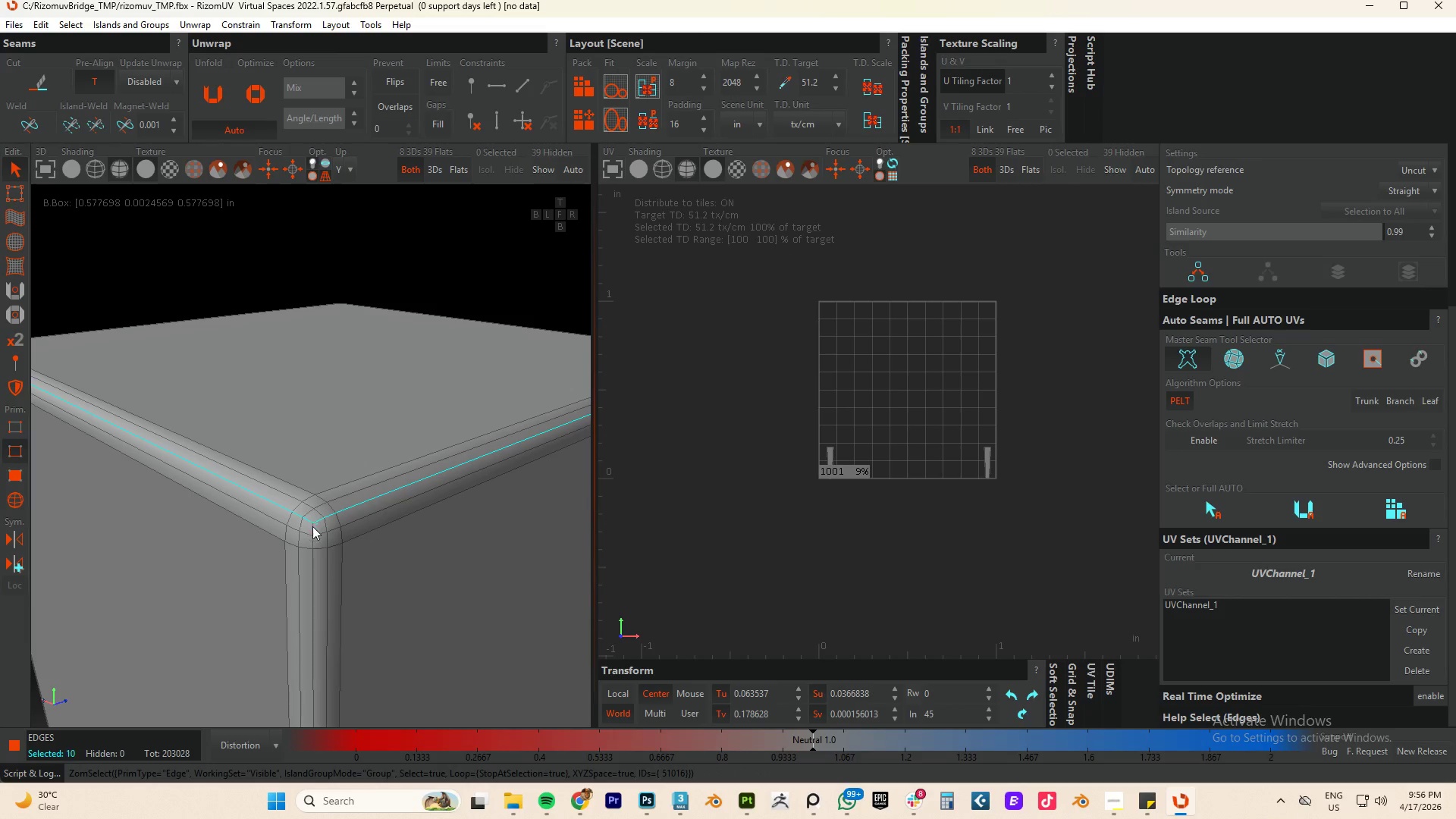 
triple_click([312, 528])
 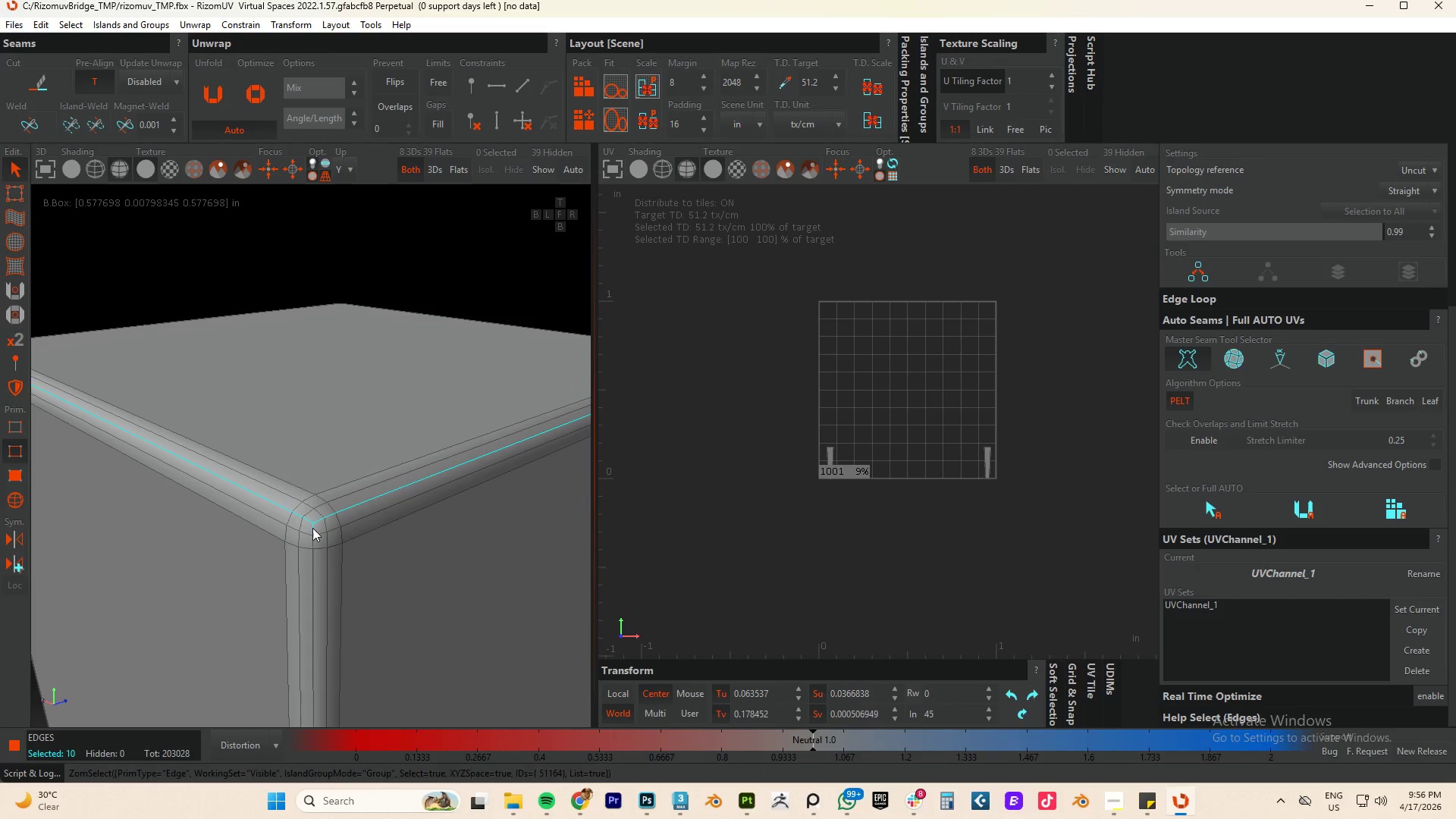 
triple_click([312, 528])
 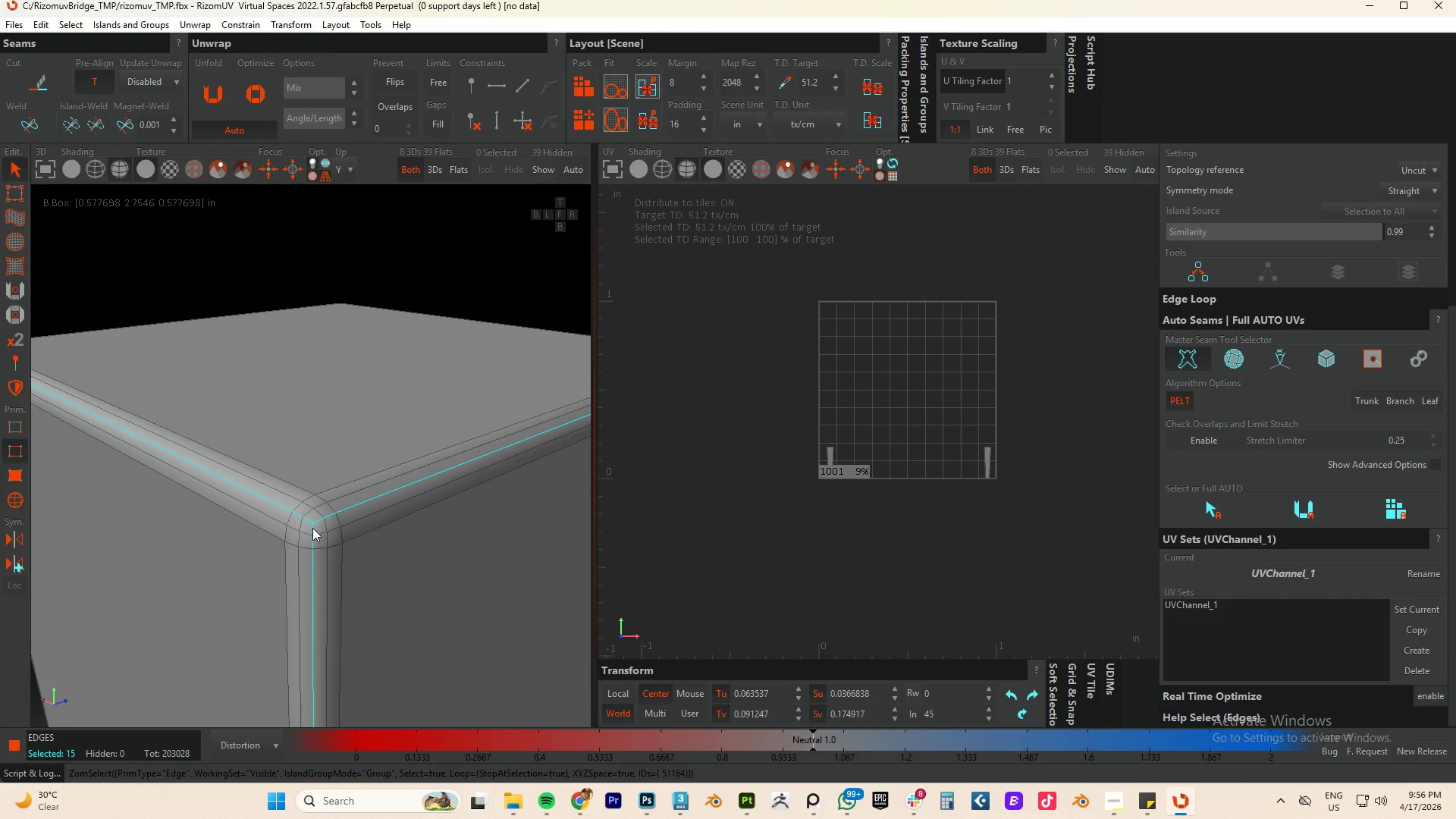 
hold_key(key=AltLeft, duration=0.72)
 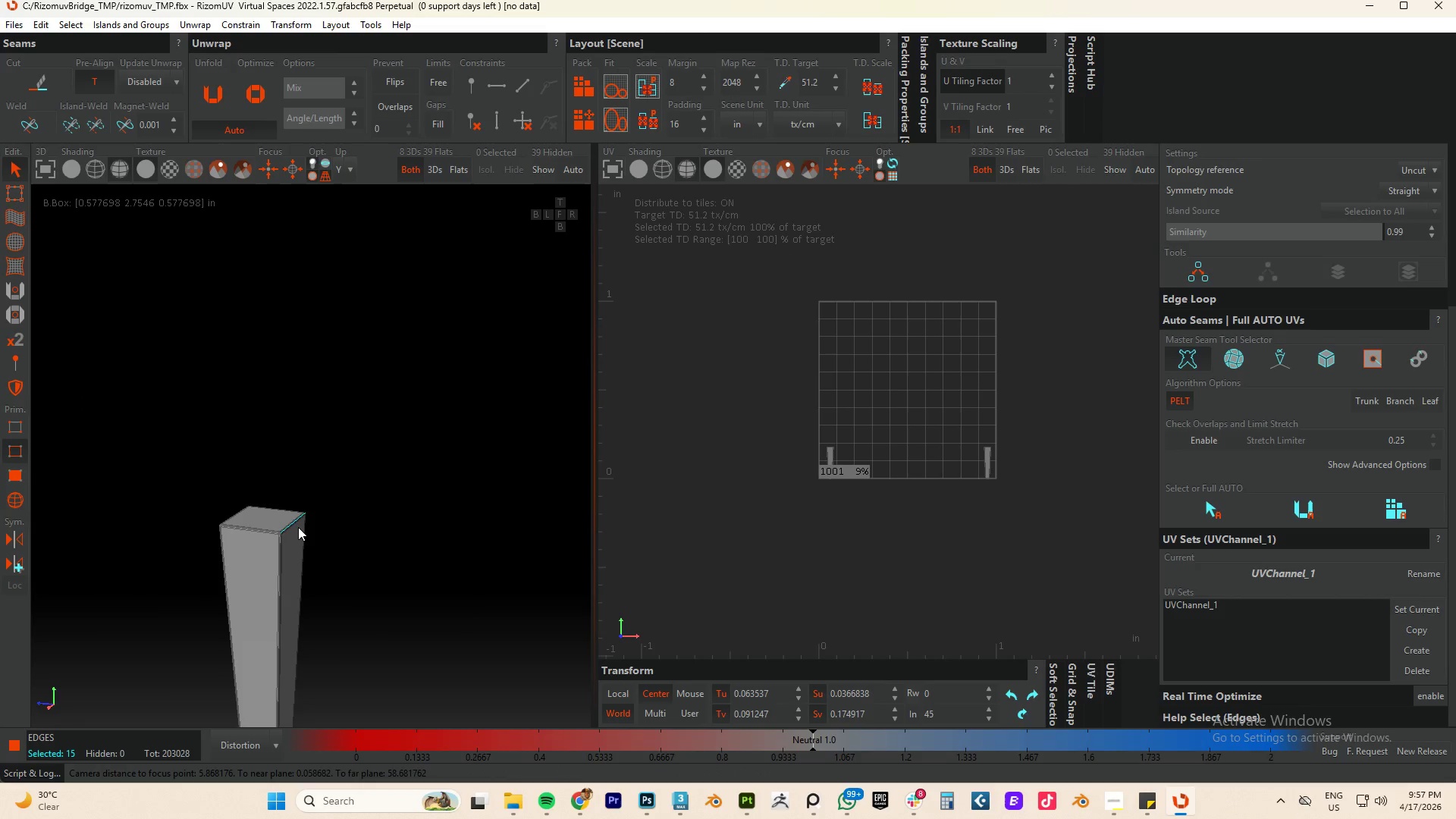 
scroll: coordinate [313, 528], scroll_direction: down, amount: 14.0
 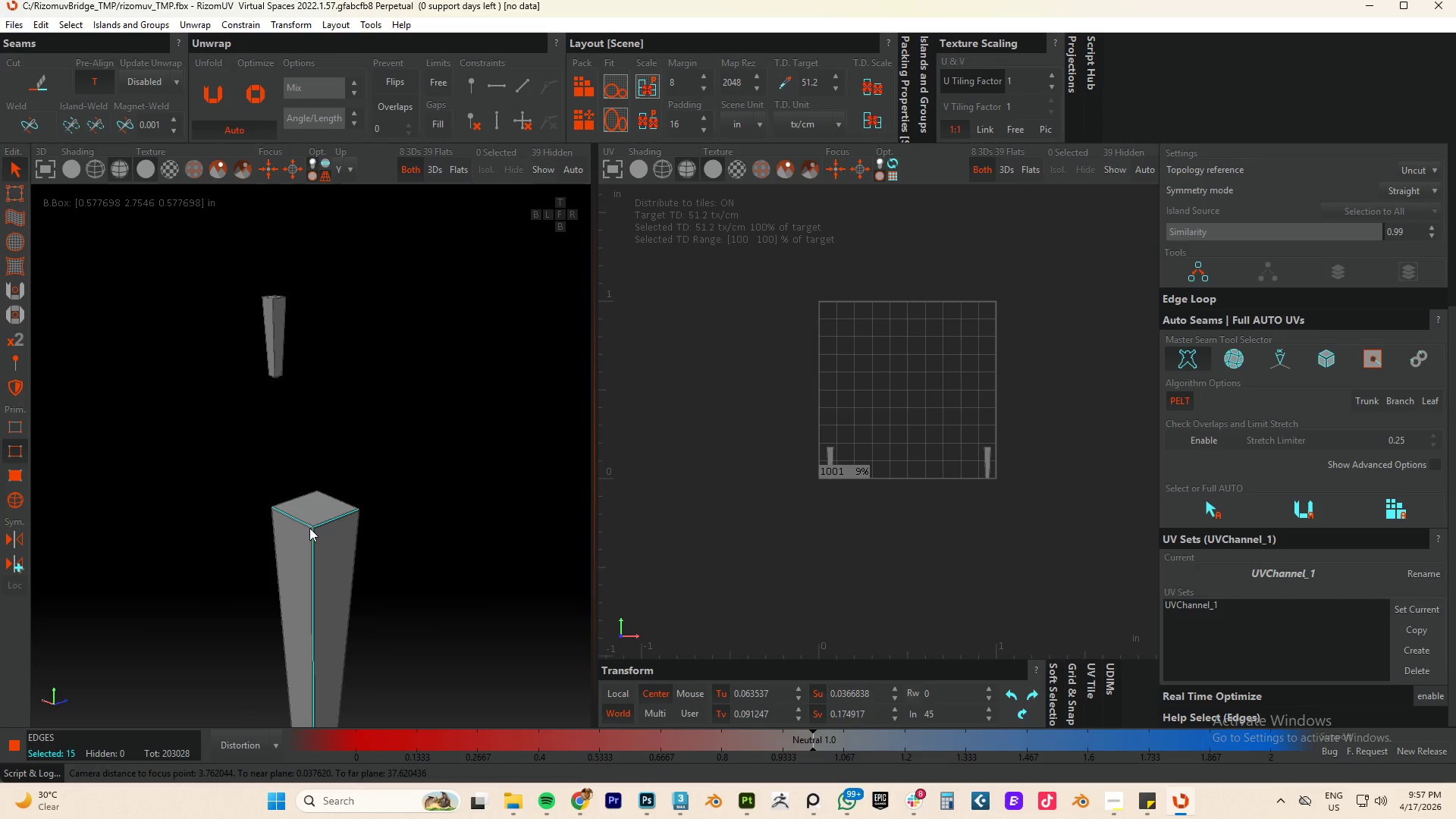 
hold_key(key=ControlLeft, duration=1.64)
 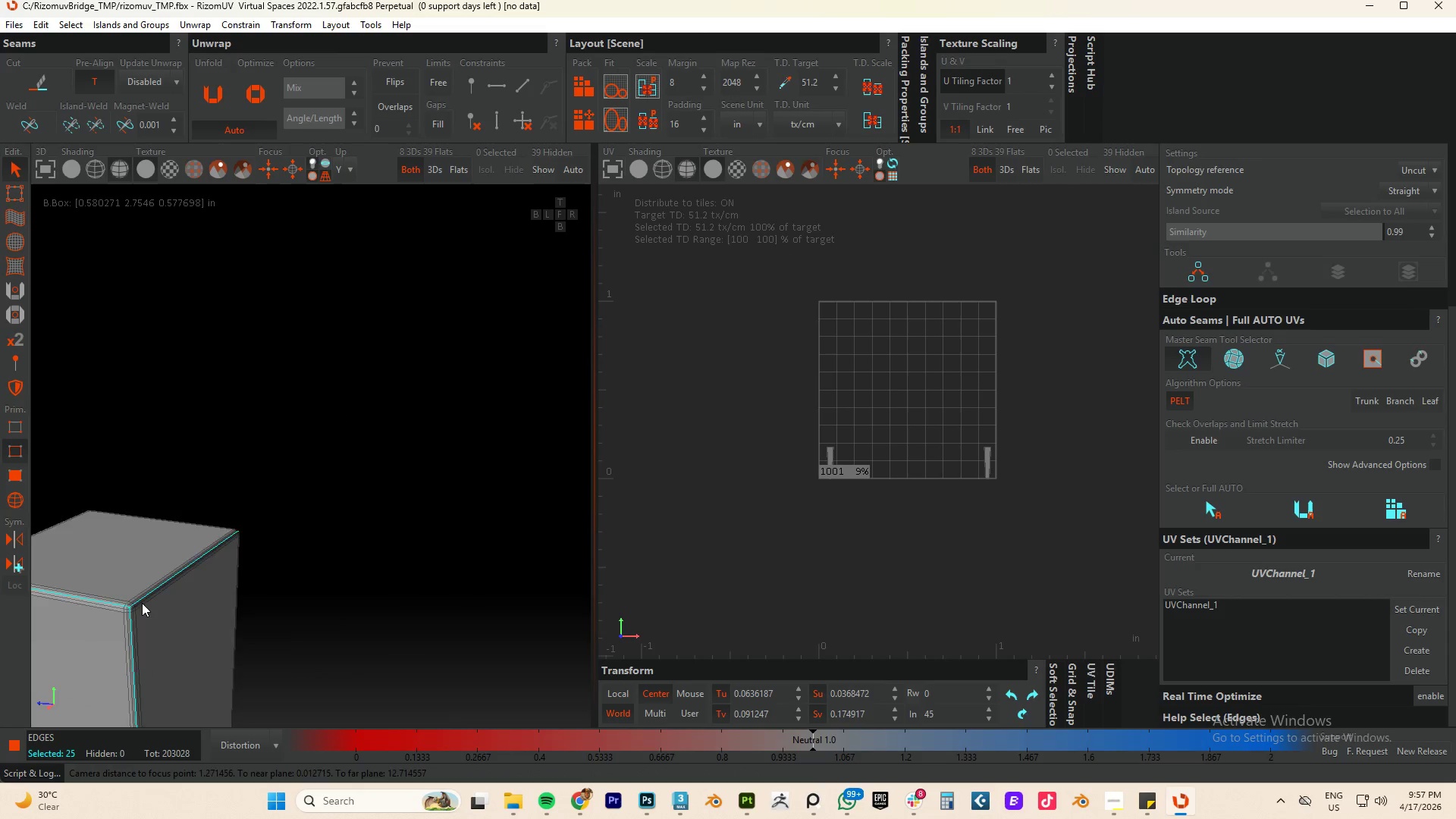 
scroll: coordinate [211, 555], scroll_direction: up, amount: 12.0
 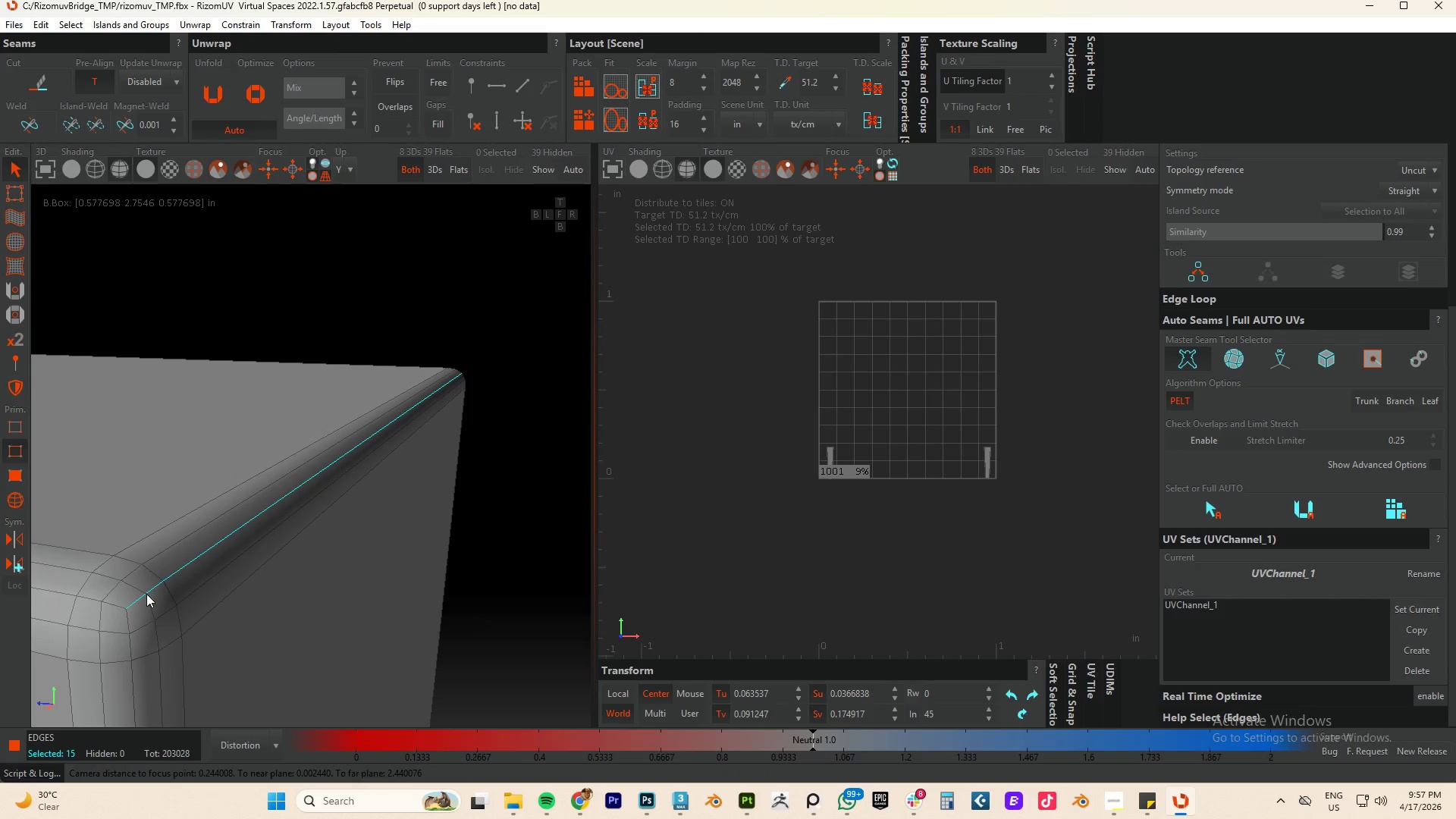 
double_click([130, 620])
 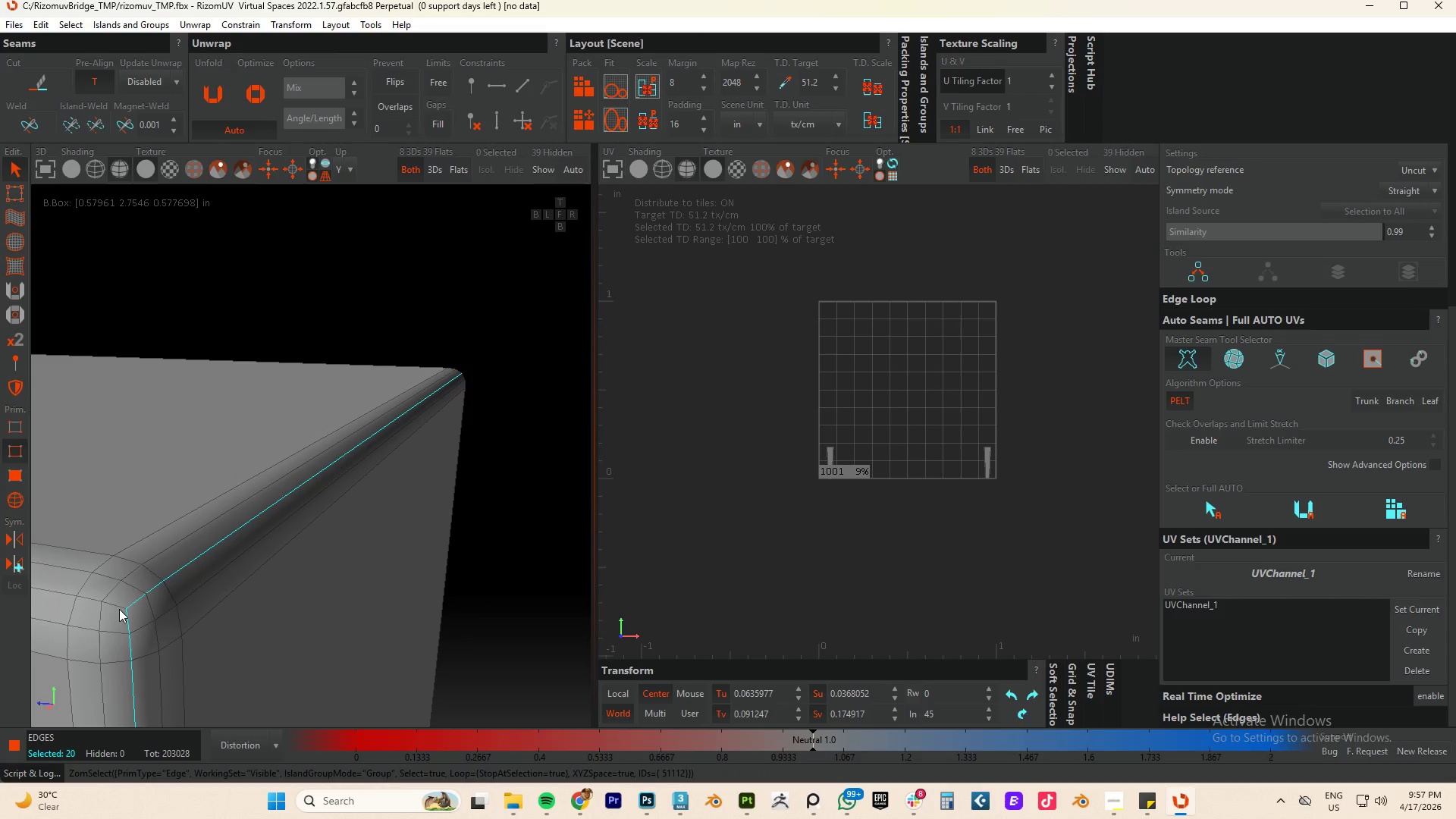 
triple_click([119, 609])
 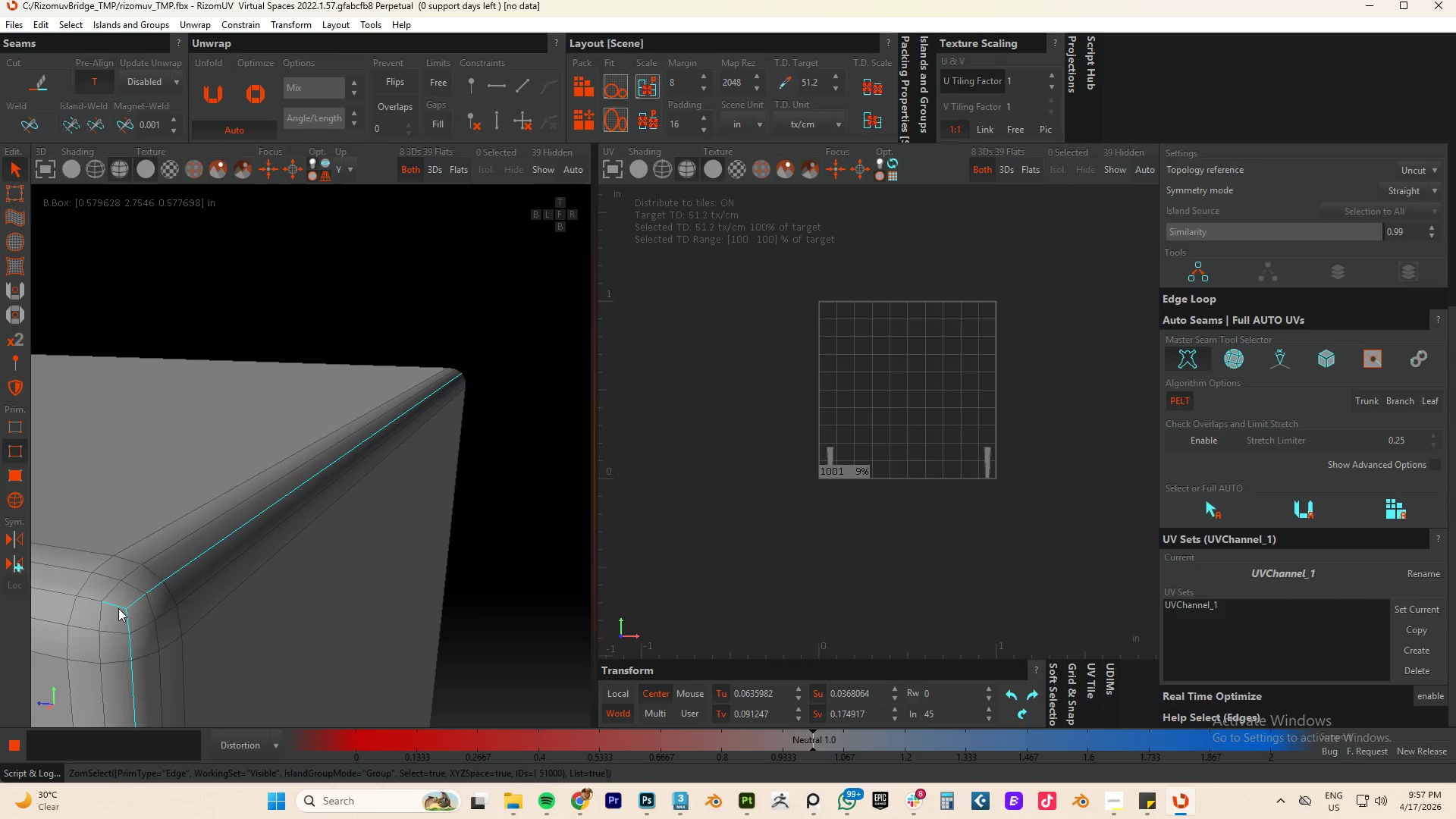 
triple_click([118, 608])
 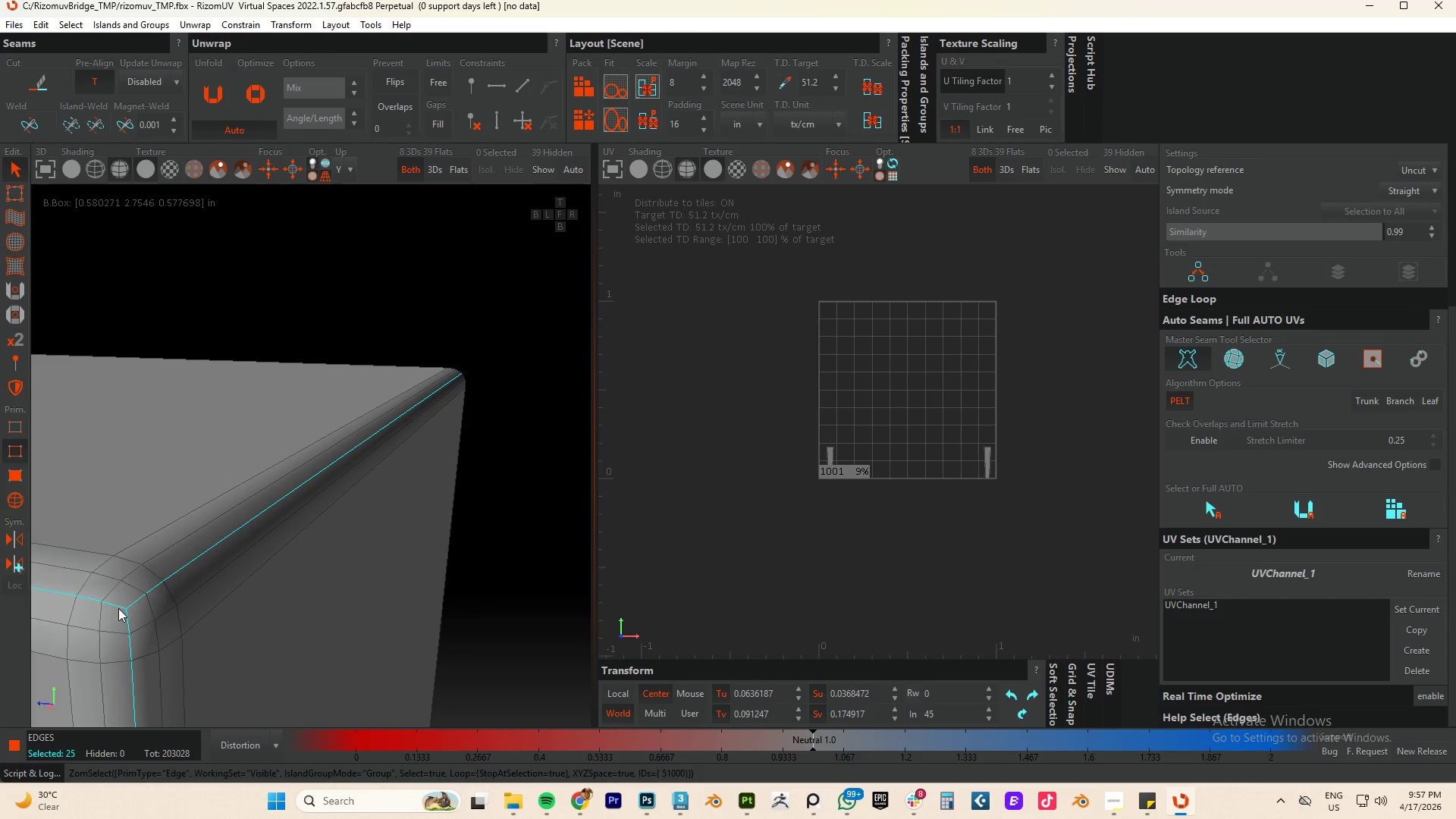 
hold_key(key=AltLeft, duration=0.5)
 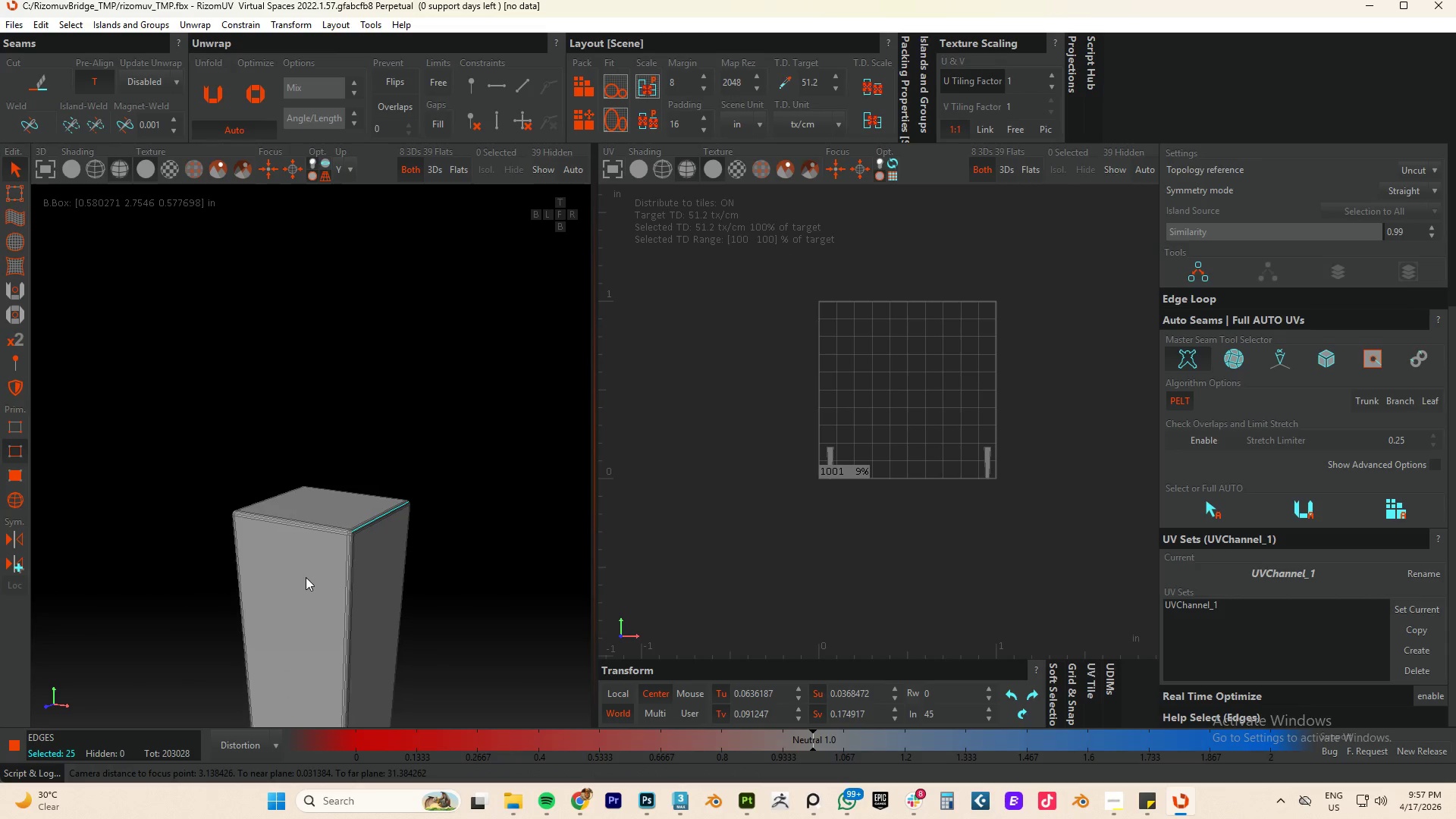 
scroll: coordinate [142, 603], scroll_direction: down, amount: 14.0
 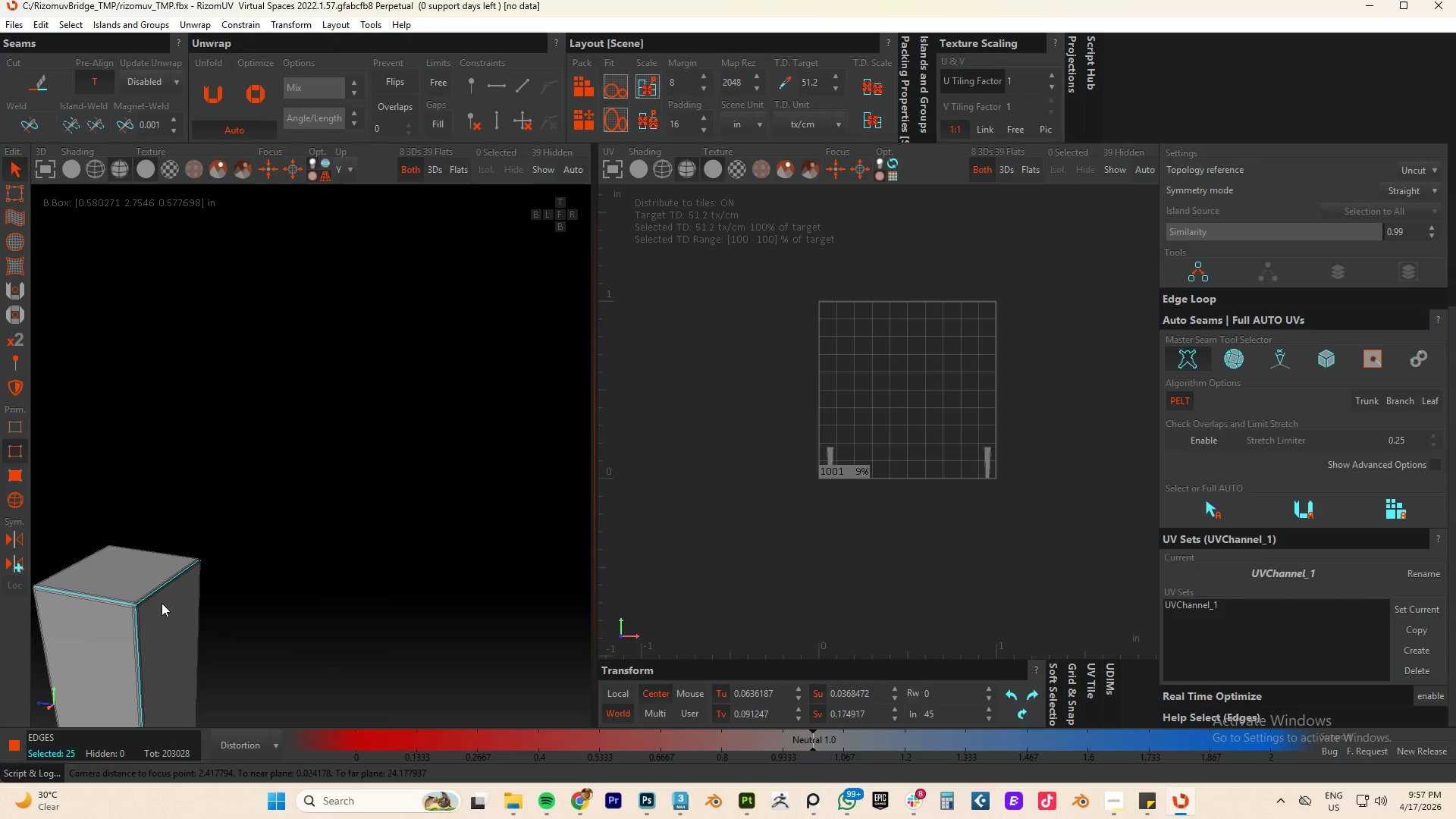 
scroll: coordinate [354, 527], scroll_direction: up, amount: 4.0
 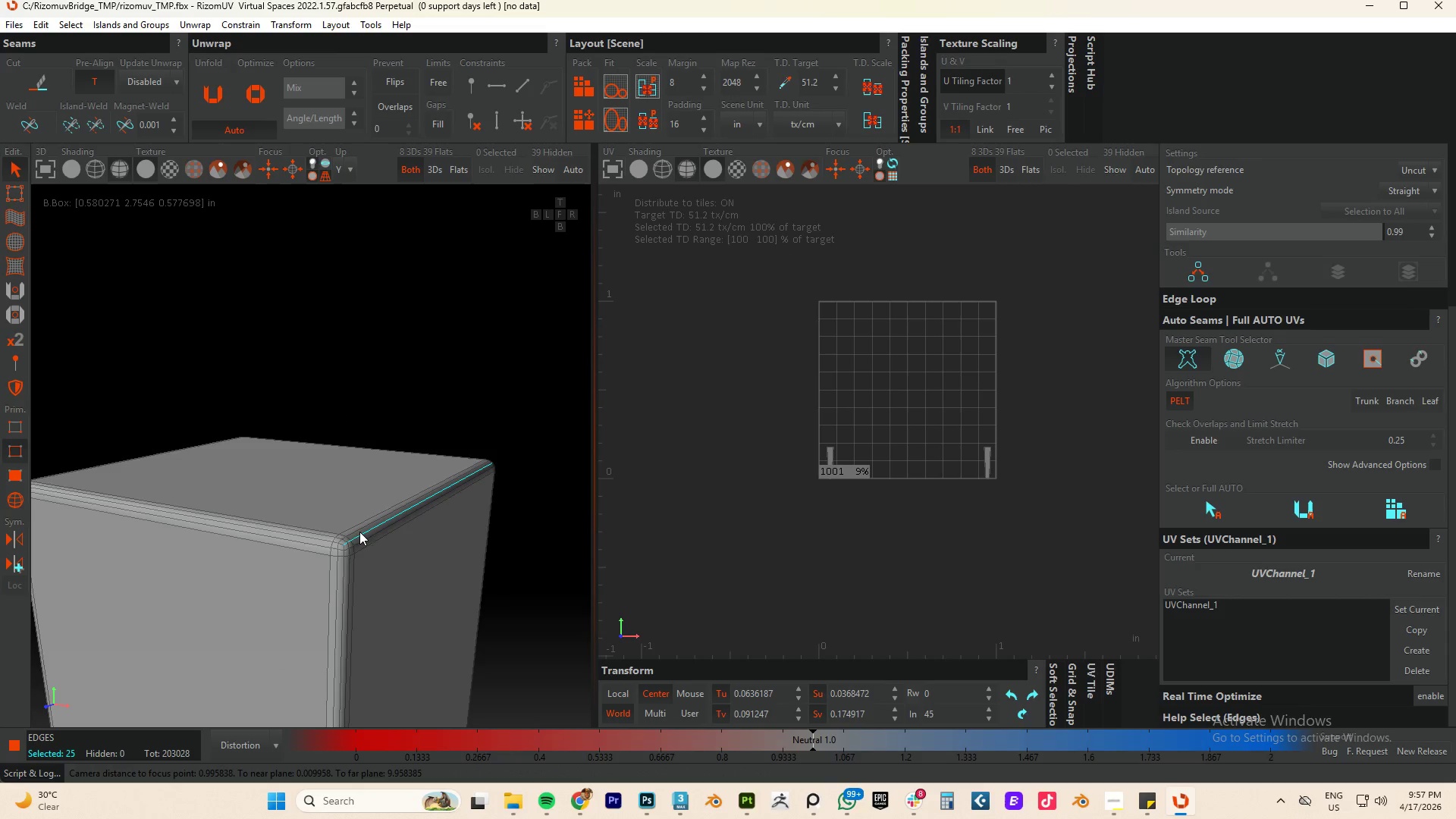 
hold_key(key=ControlLeft, duration=1.7)
 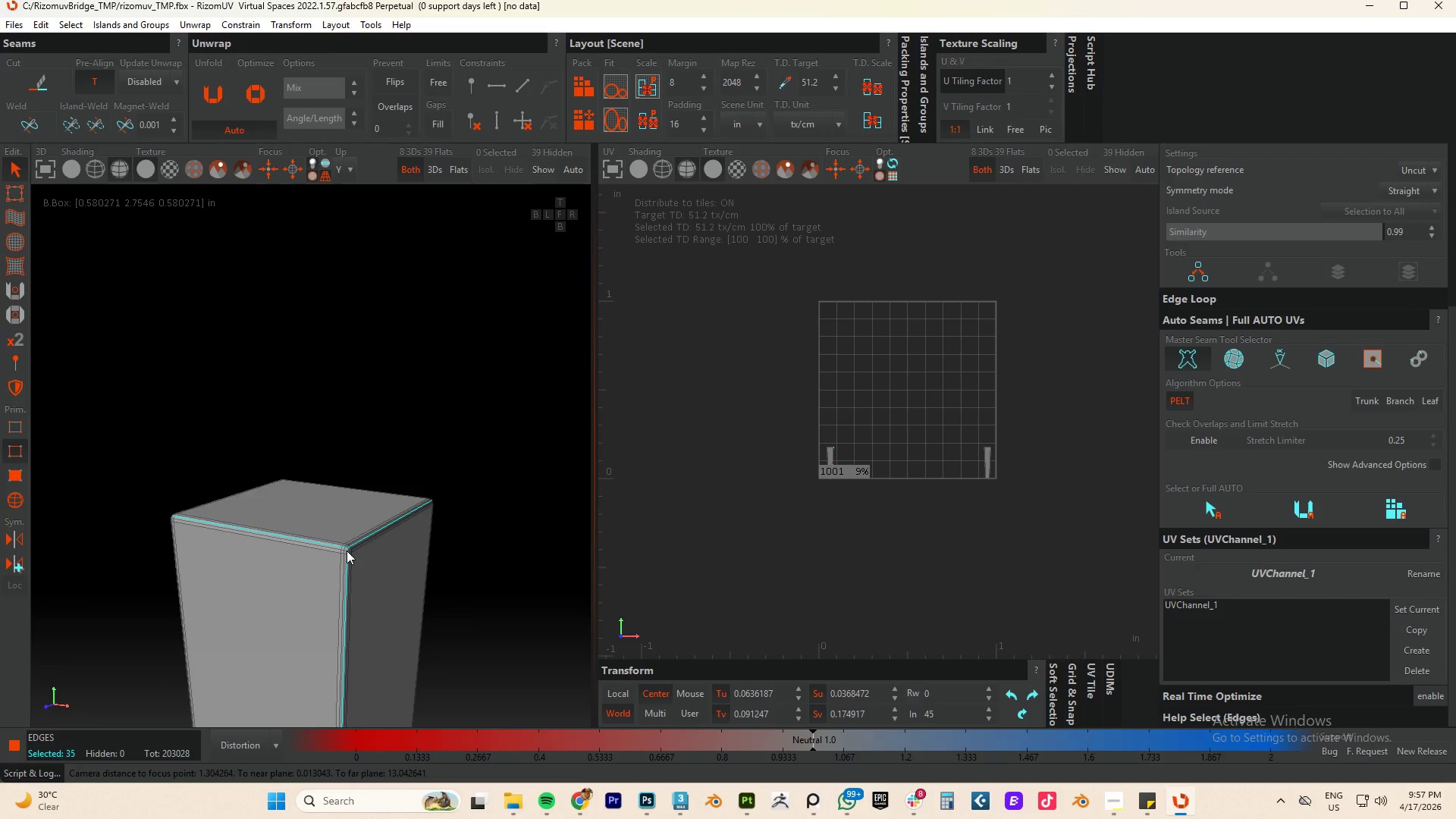 
scroll: coordinate [337, 550], scroll_direction: up, amount: 4.0
 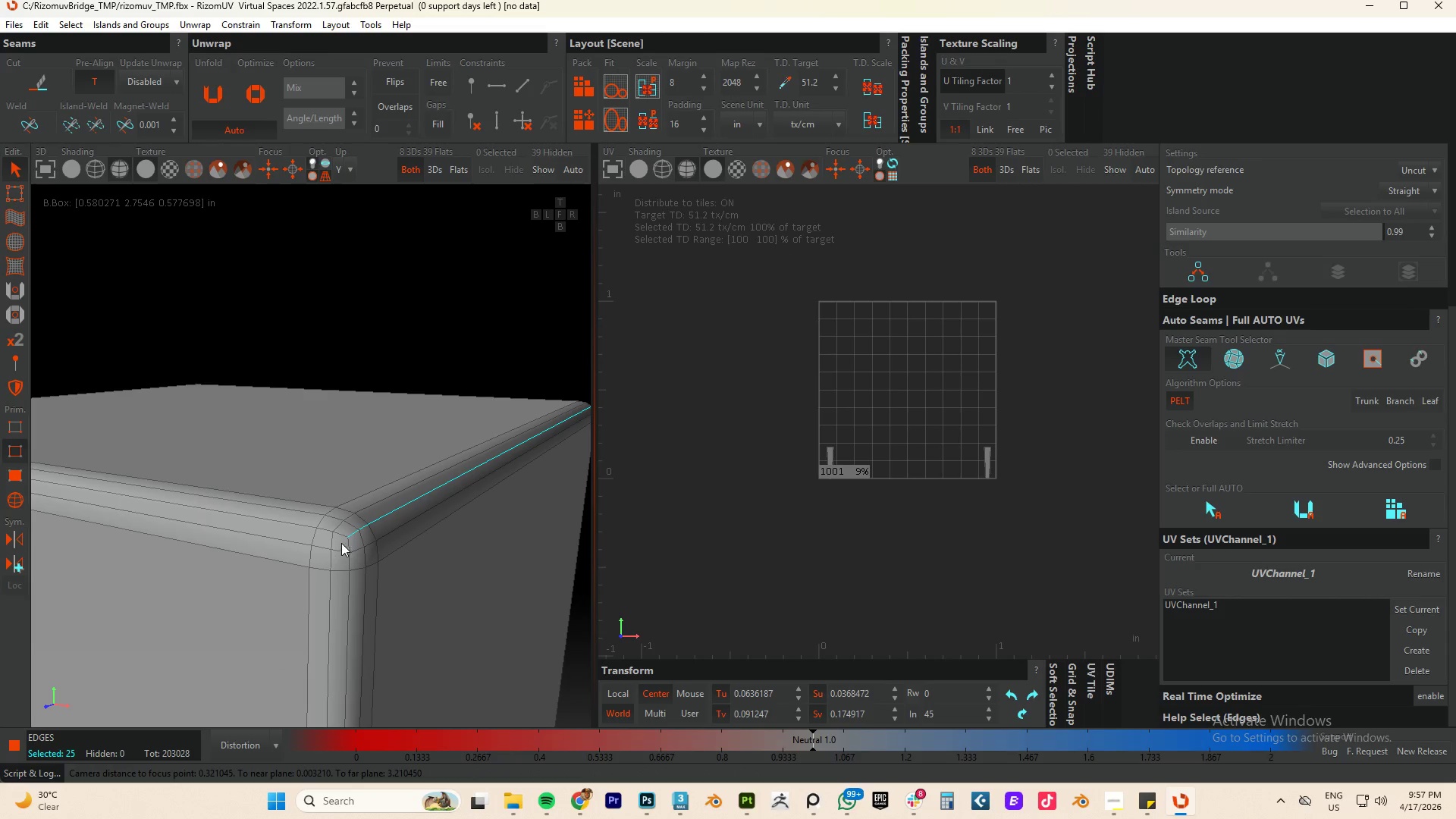 
double_click([346, 536])
 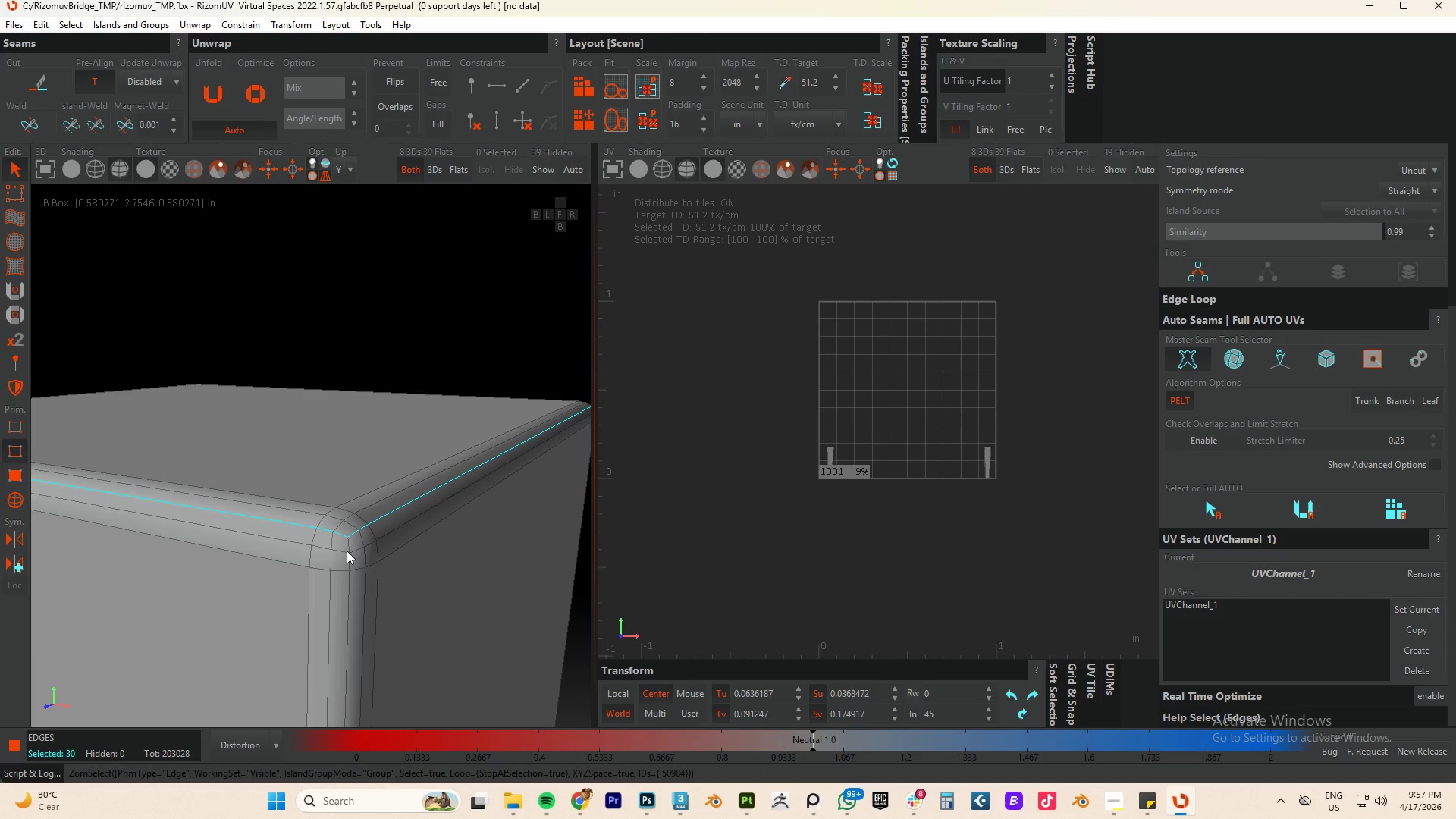 
double_click([347, 551])
 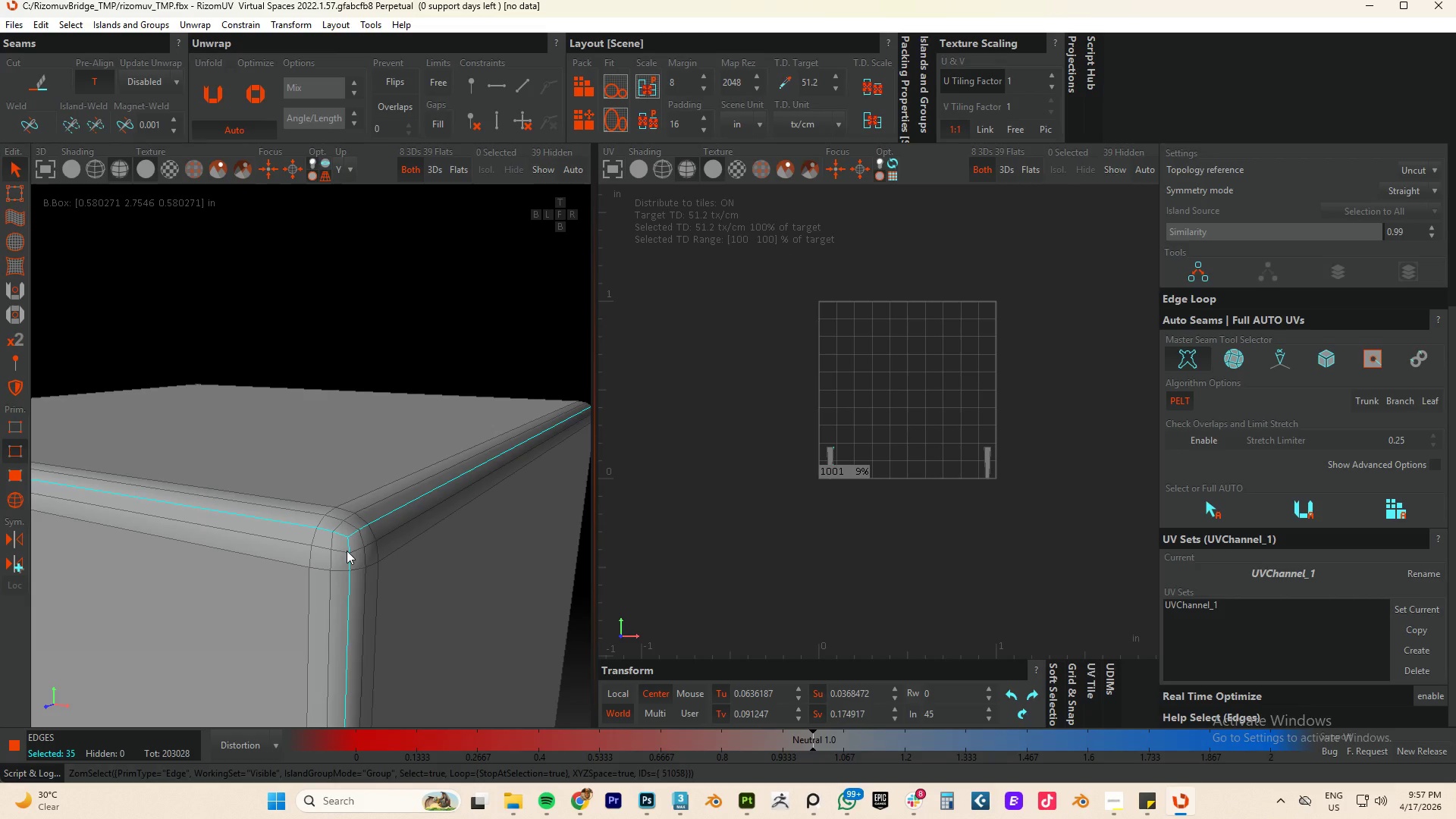 
hold_key(key=AltLeft, duration=0.72)
 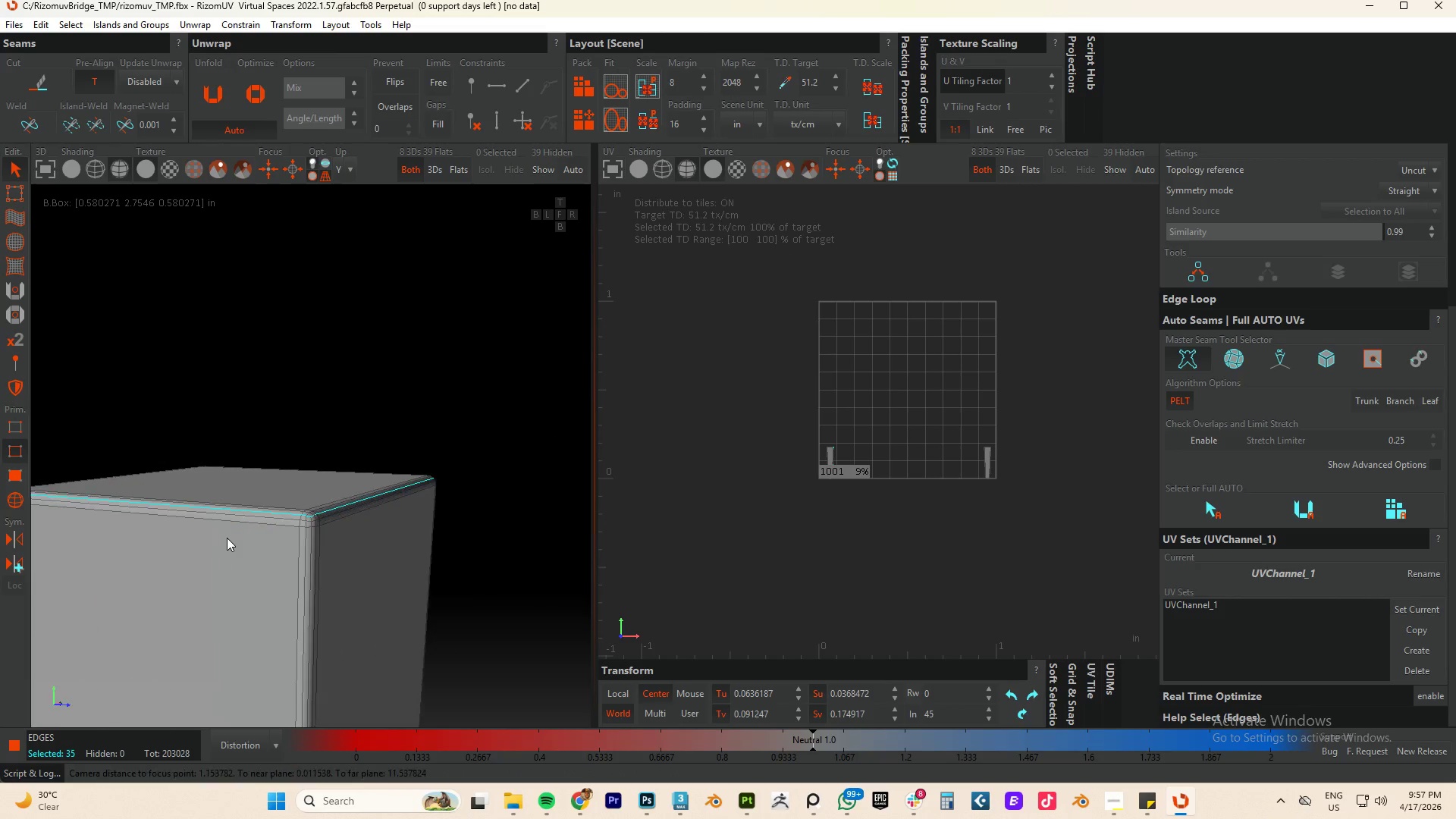 
scroll: coordinate [347, 551], scroll_direction: down, amount: 12.0
 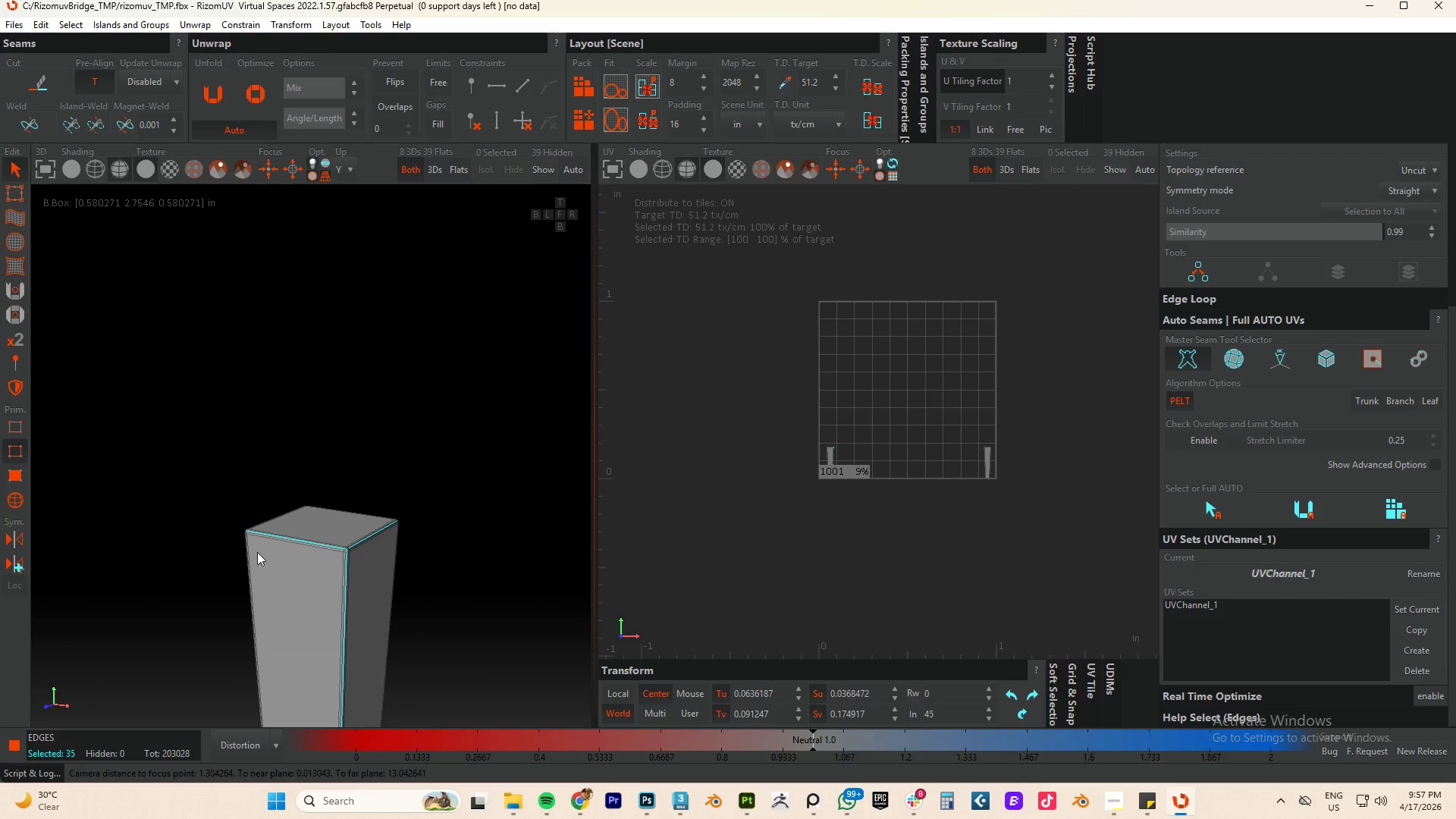 
hold_key(key=ControlLeft, duration=0.67)
 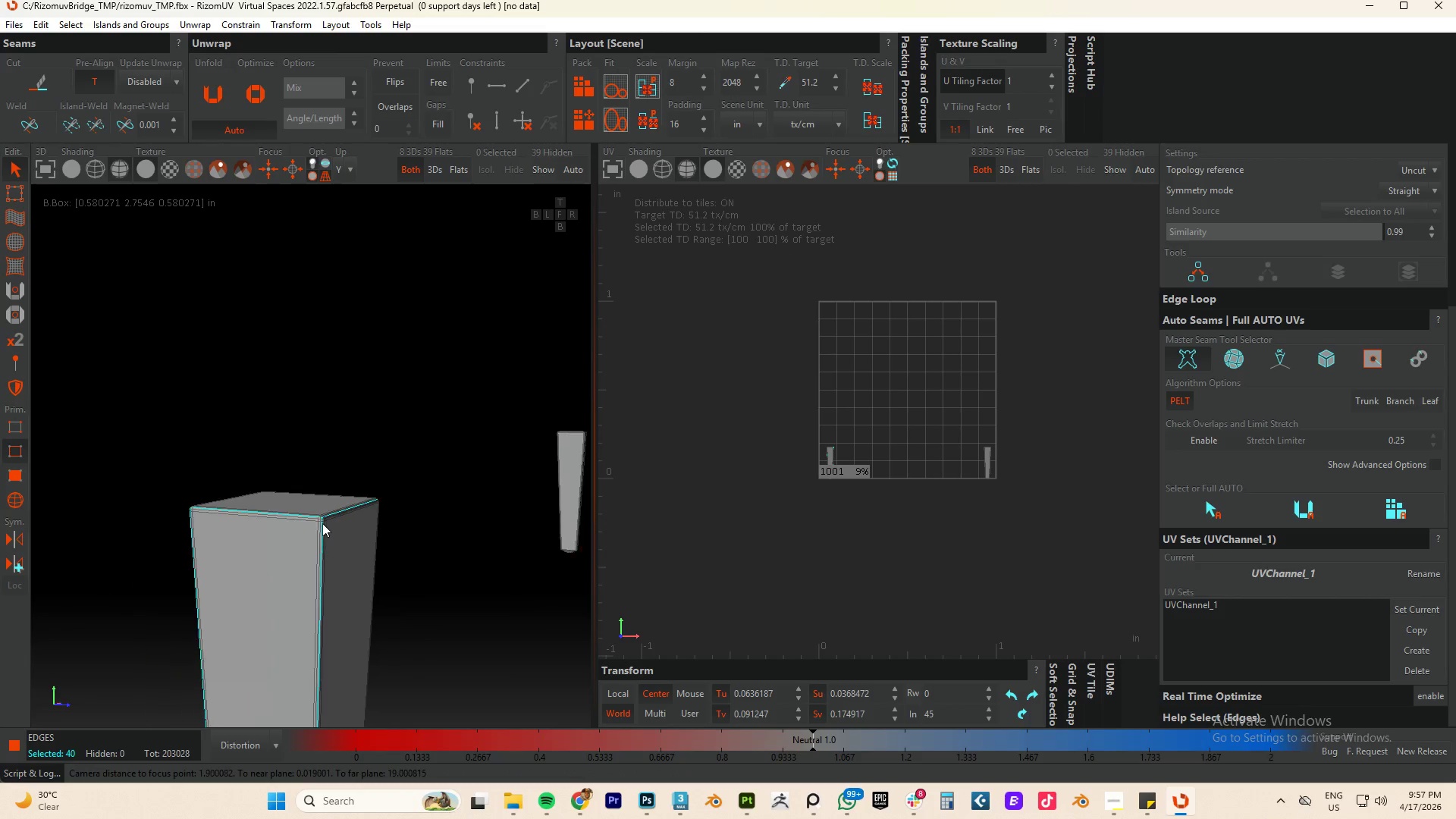 
scroll: coordinate [307, 538], scroll_direction: up, amount: 8.0
 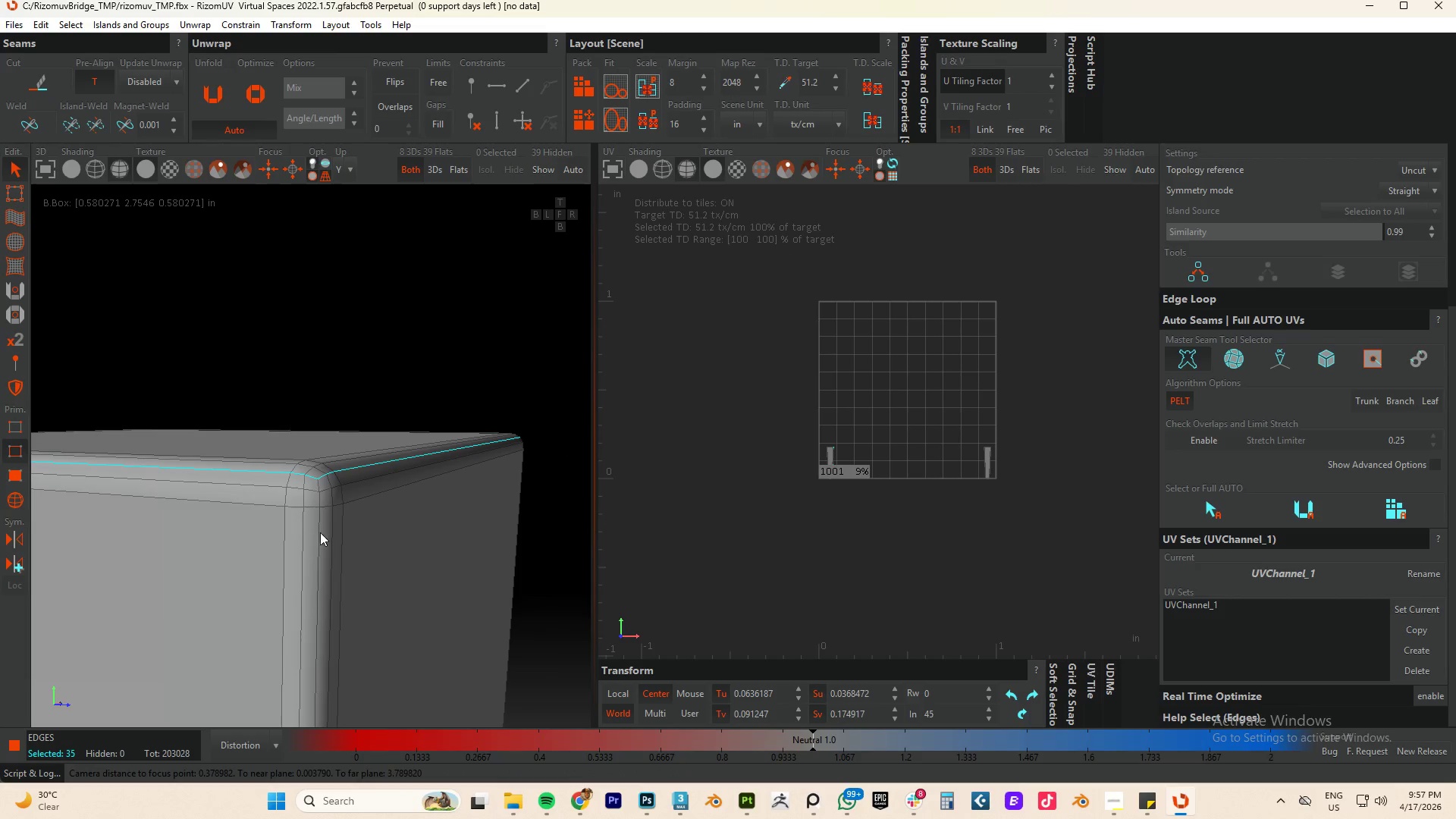 
double_click([323, 523])
 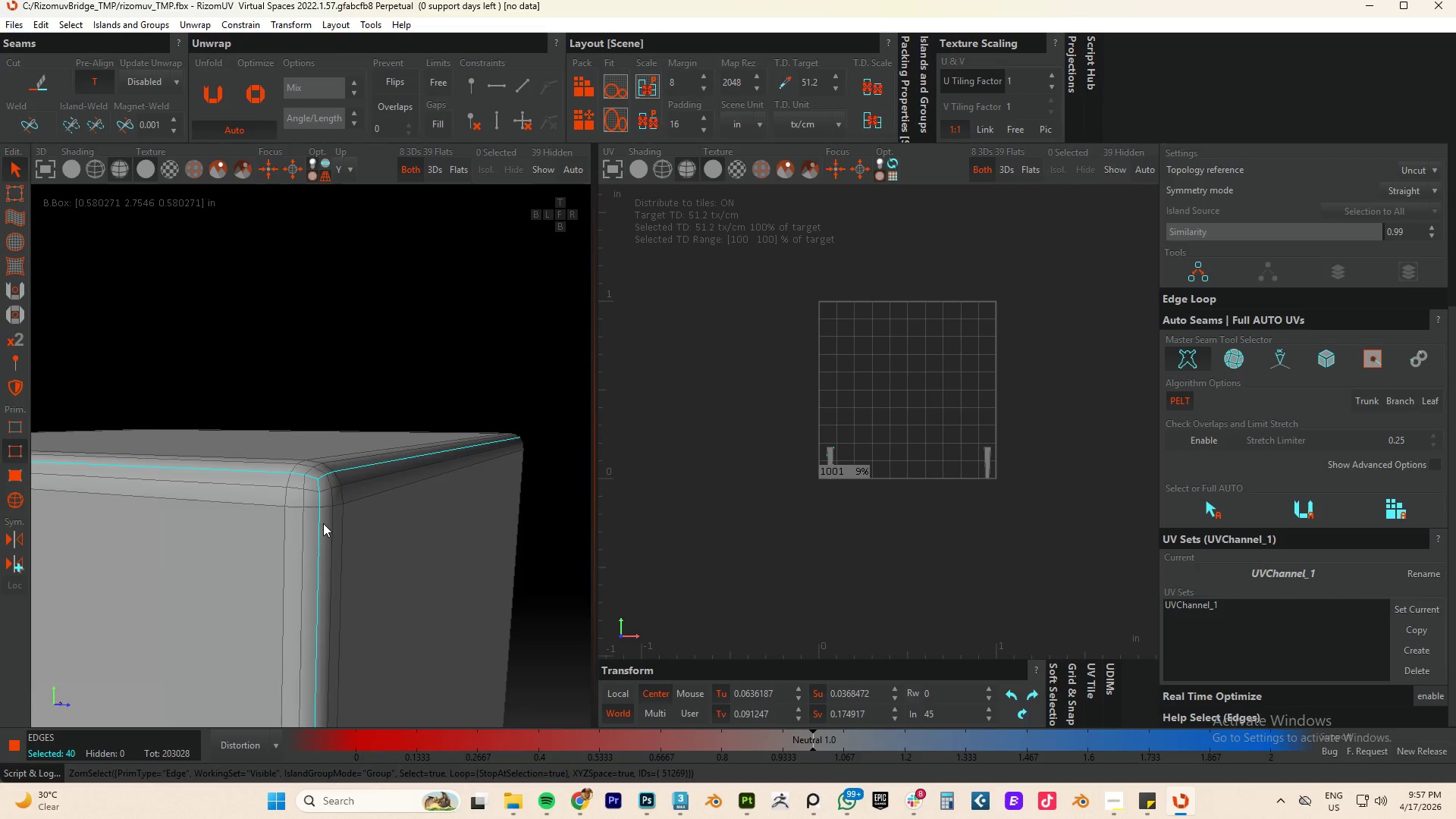 
hold_key(key=AltLeft, duration=0.62)
 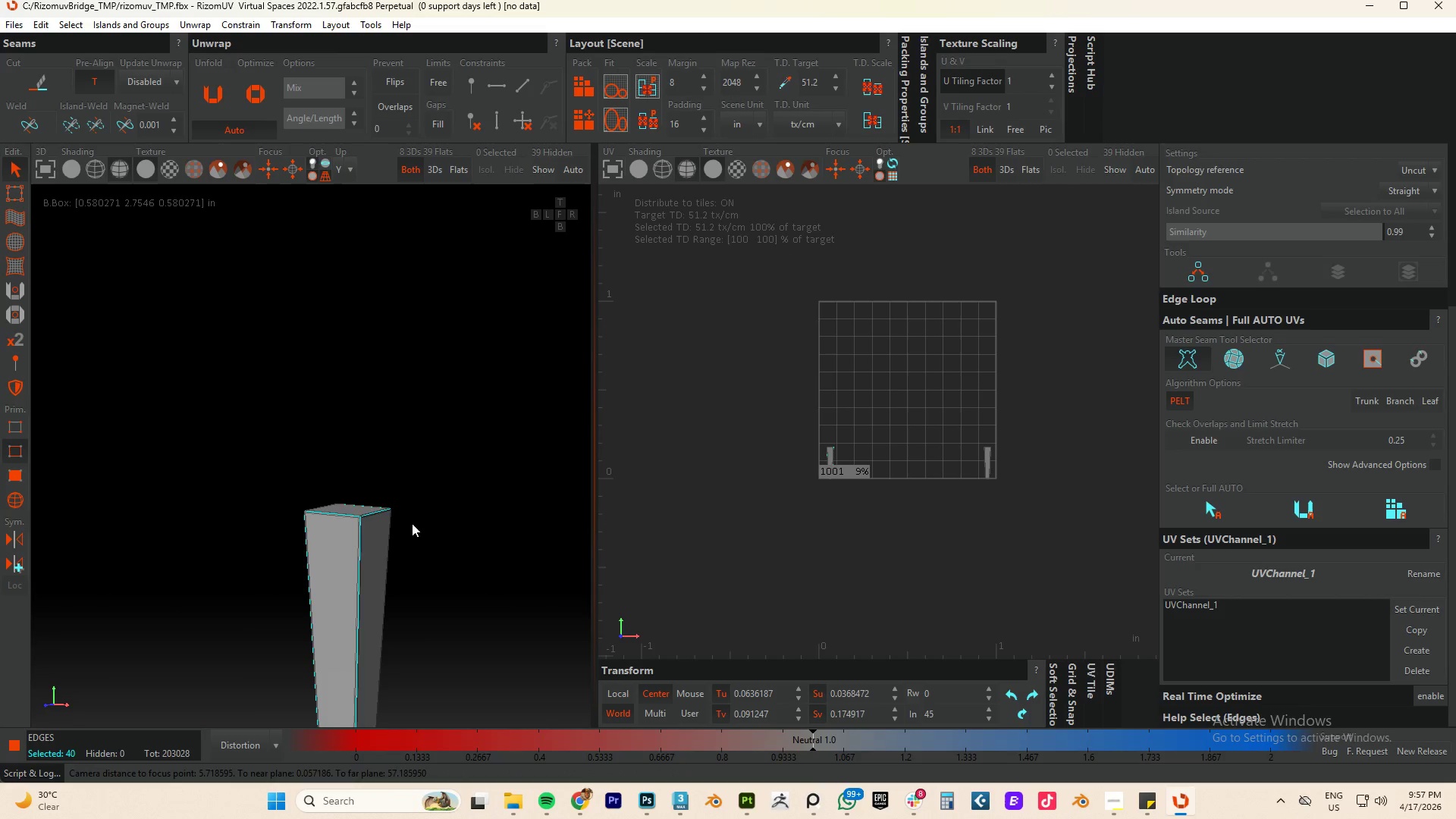 
scroll: coordinate [322, 523], scroll_direction: down, amount: 14.0
 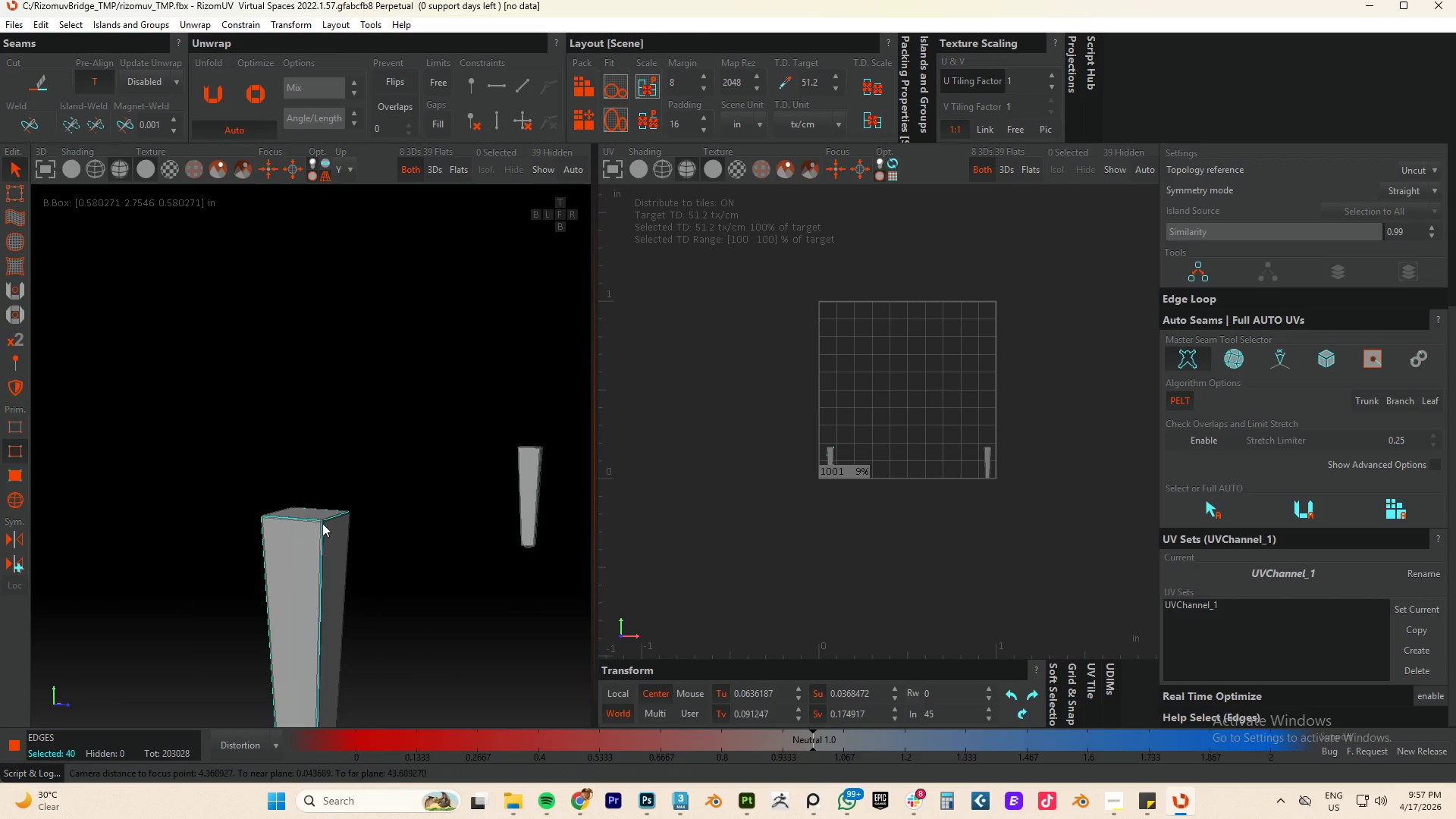 
hold_key(key=AltLeft, duration=2.3)
 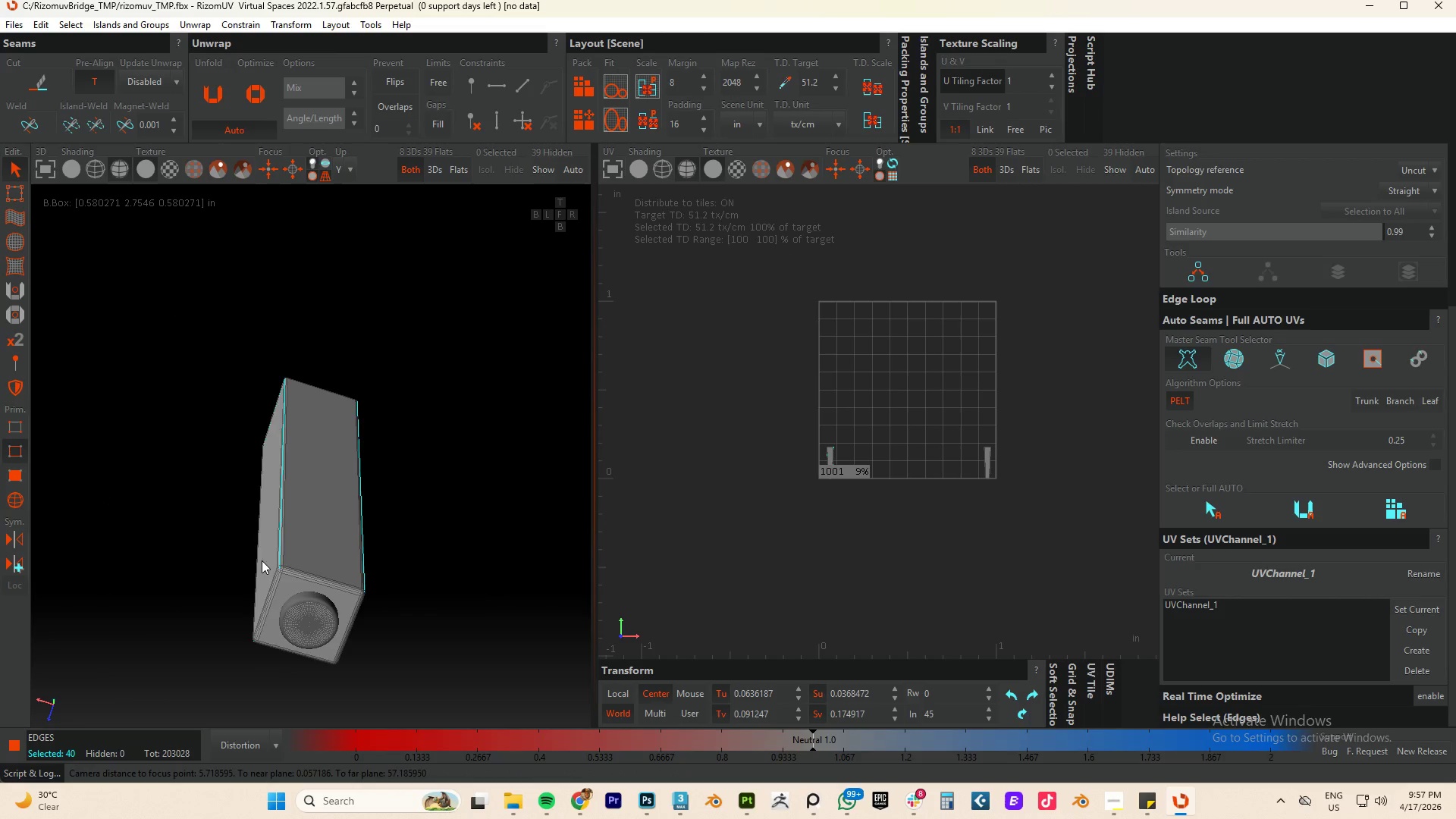 
hold_key(key=ControlLeft, duration=2.09)
 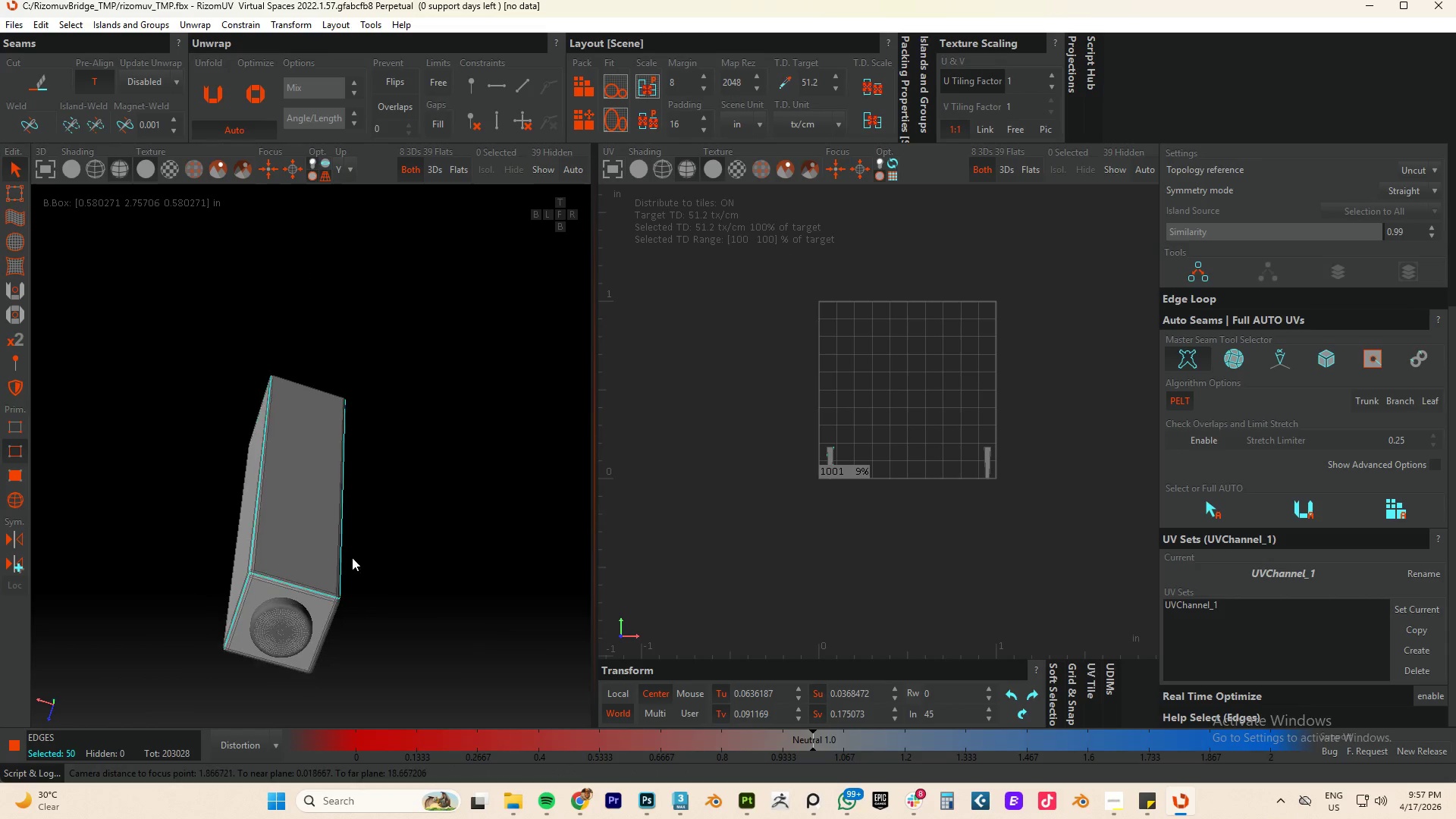 
scroll: coordinate [351, 580], scroll_direction: up, amount: 7.0
 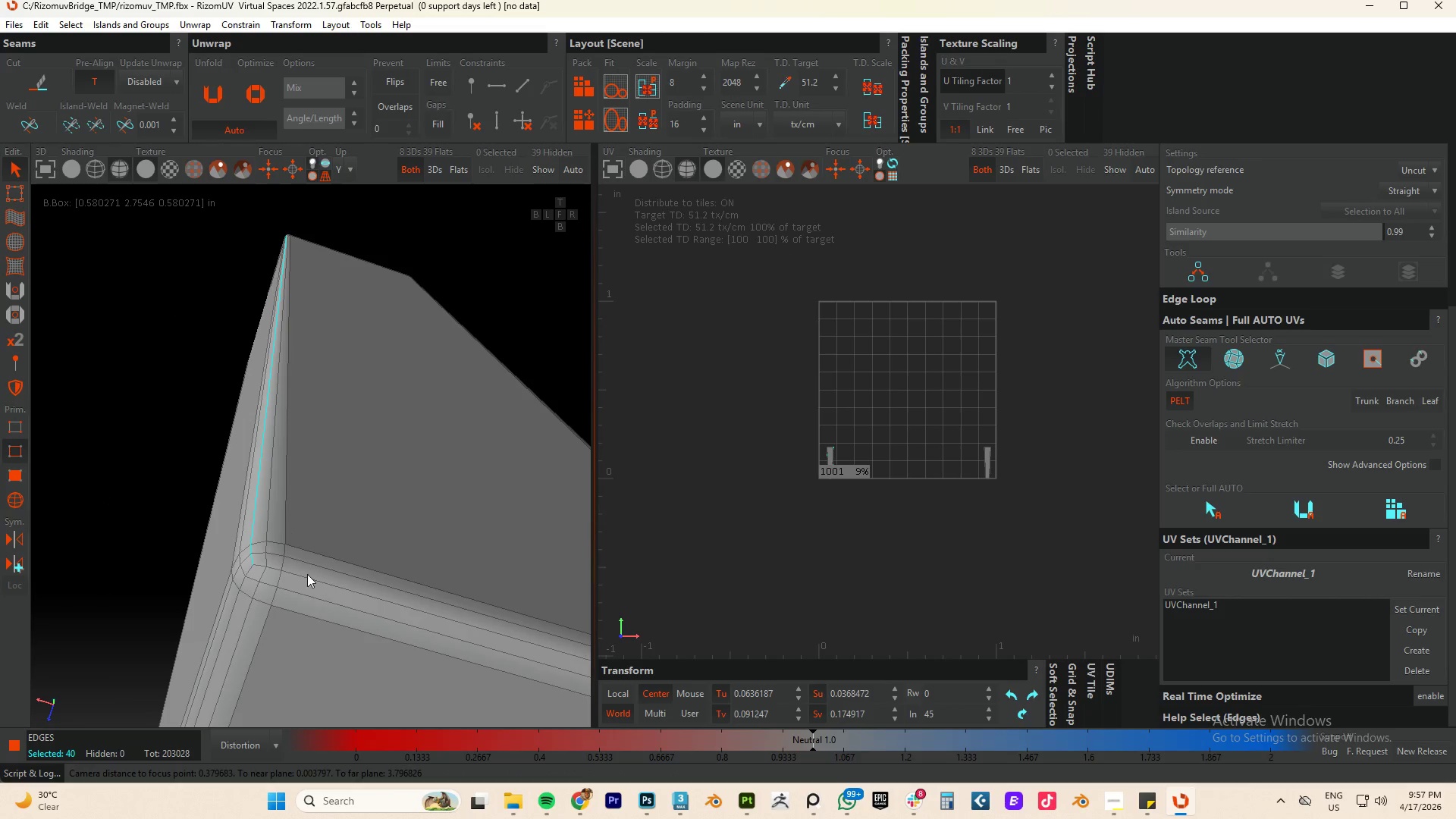 
double_click([290, 575])
 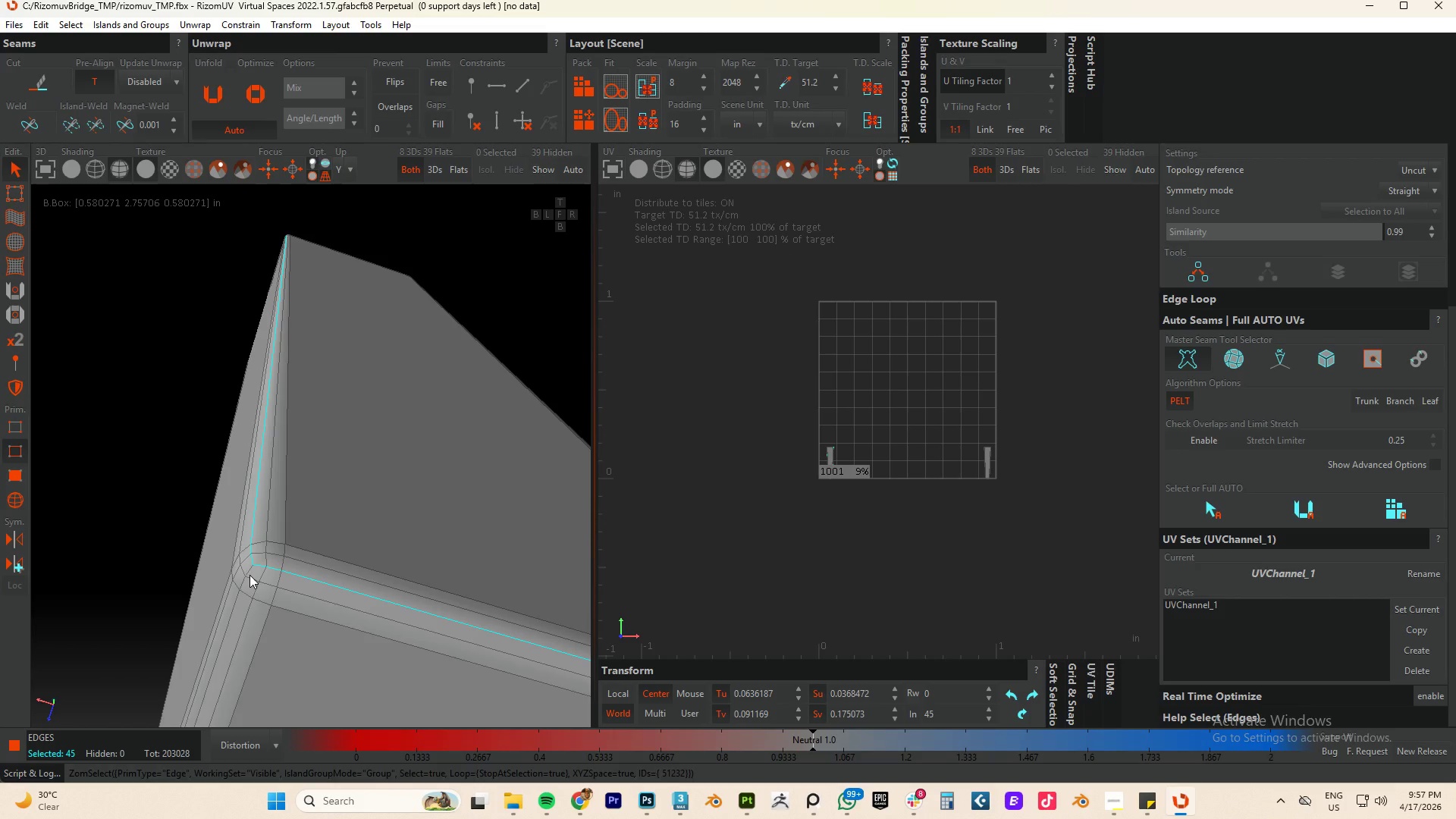 
double_click([249, 575])
 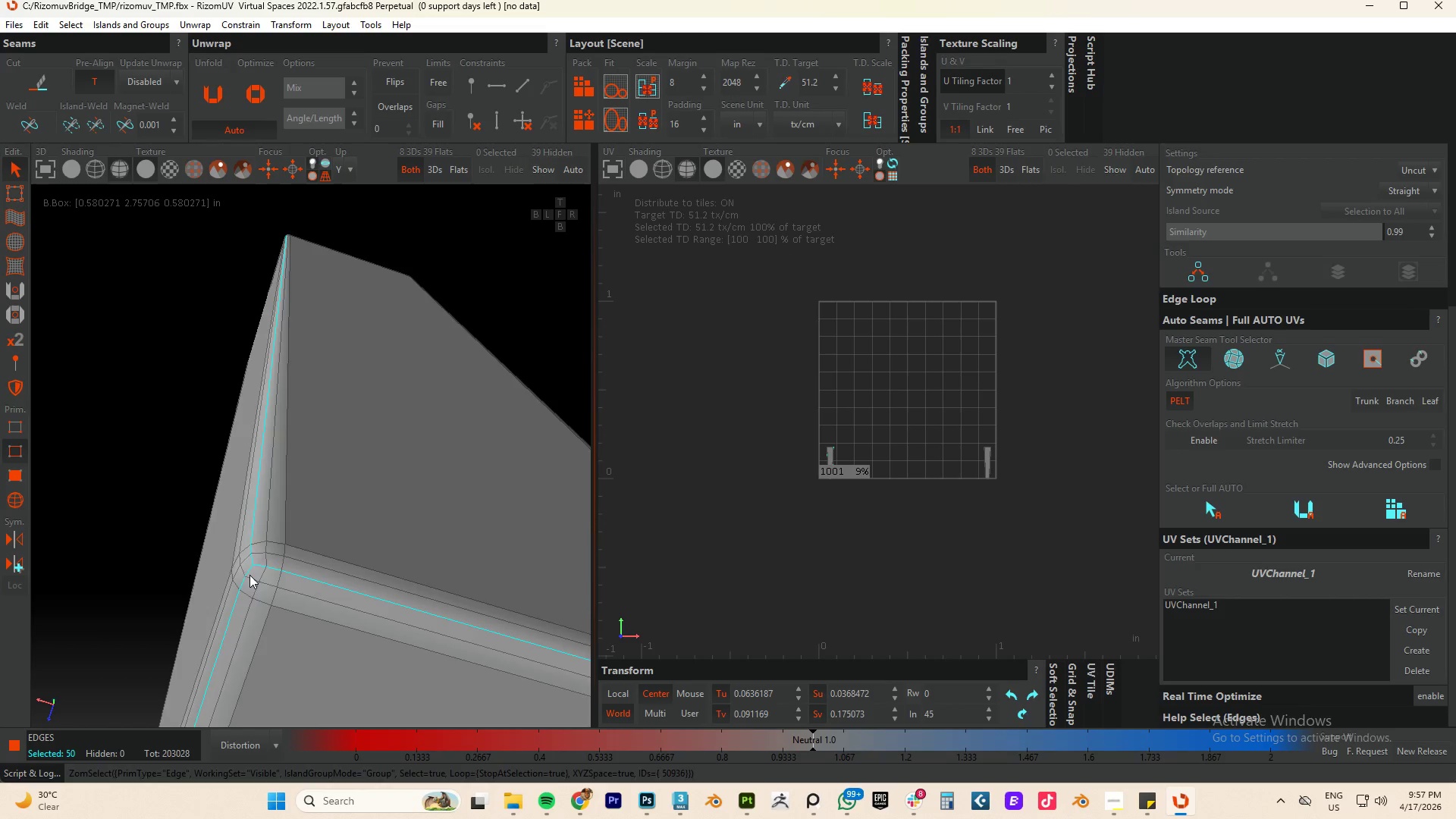 
hold_key(key=AltLeft, duration=0.73)
 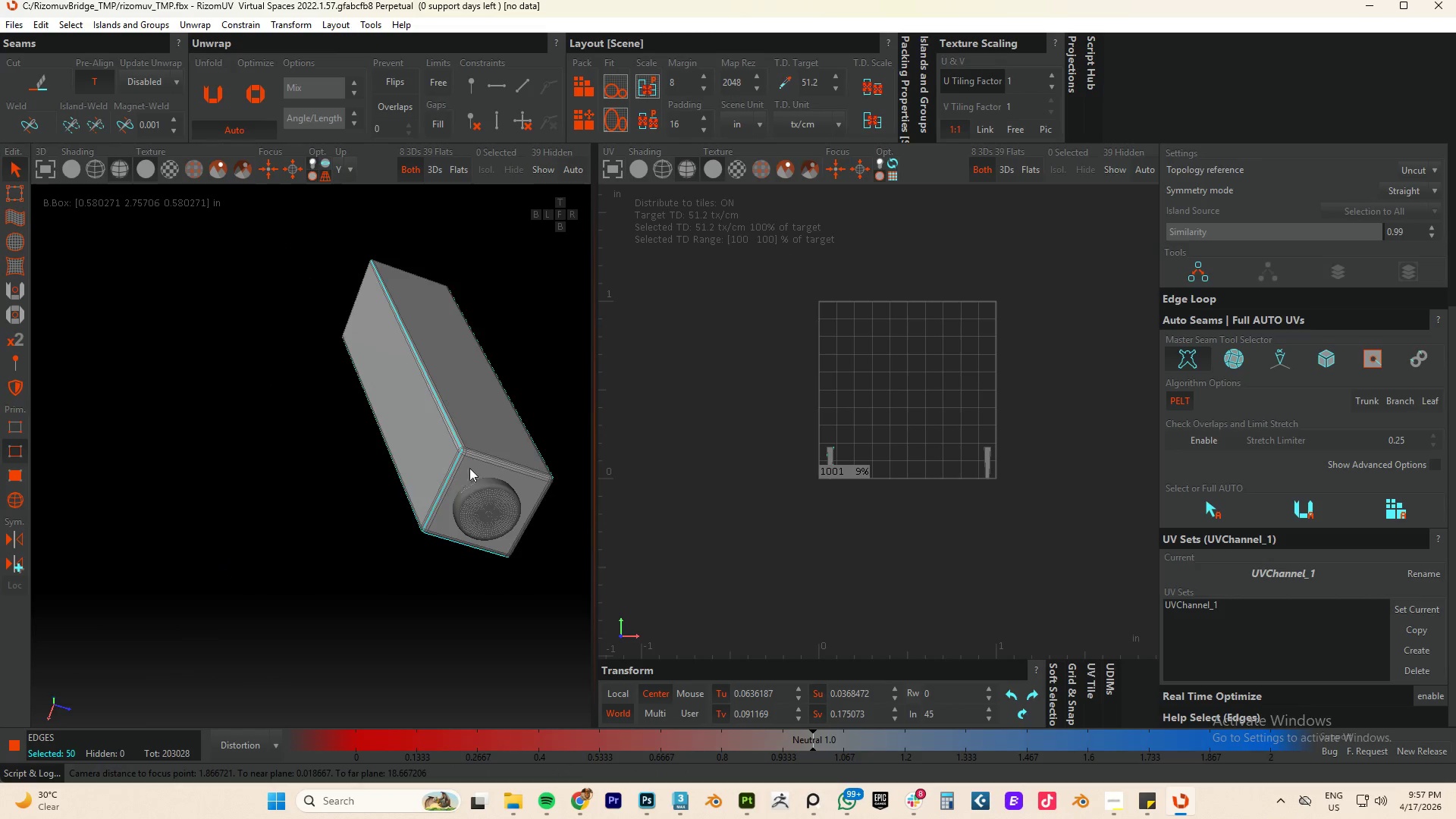 
scroll: coordinate [249, 574], scroll_direction: down, amount: 10.0
 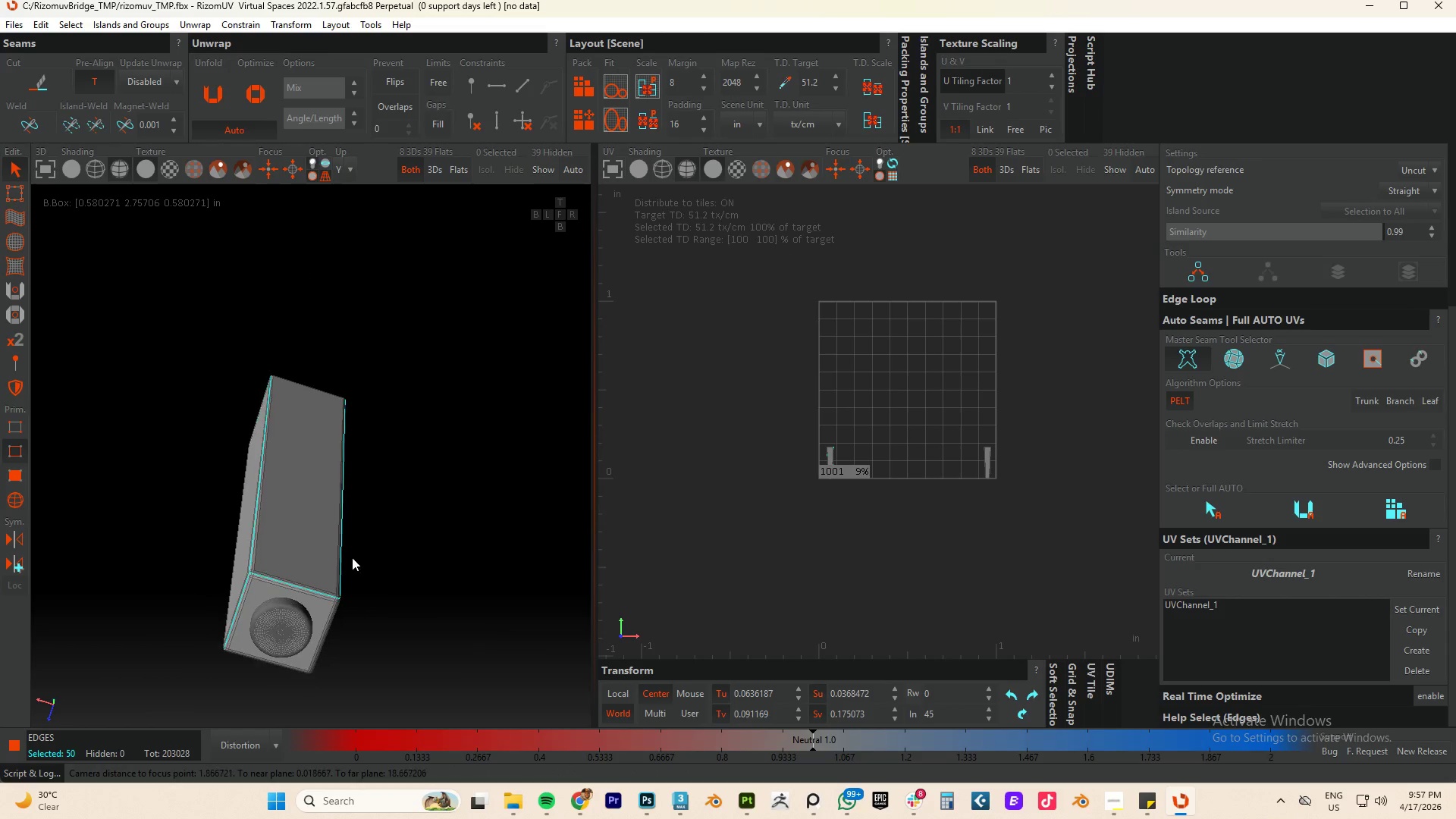 
hold_key(key=ControlLeft, duration=0.81)
 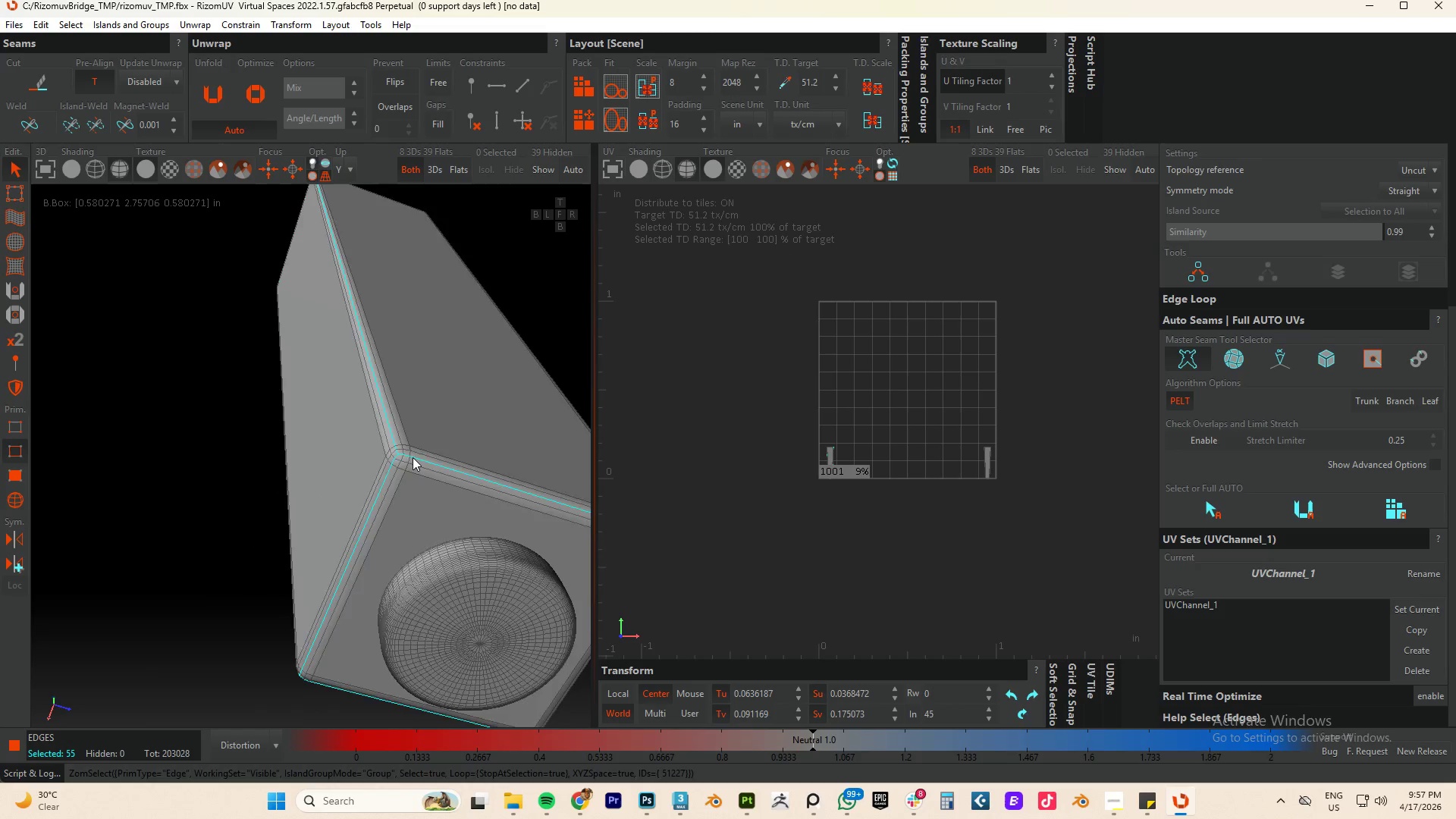 
scroll: coordinate [452, 397], scroll_direction: up, amount: 9.0
 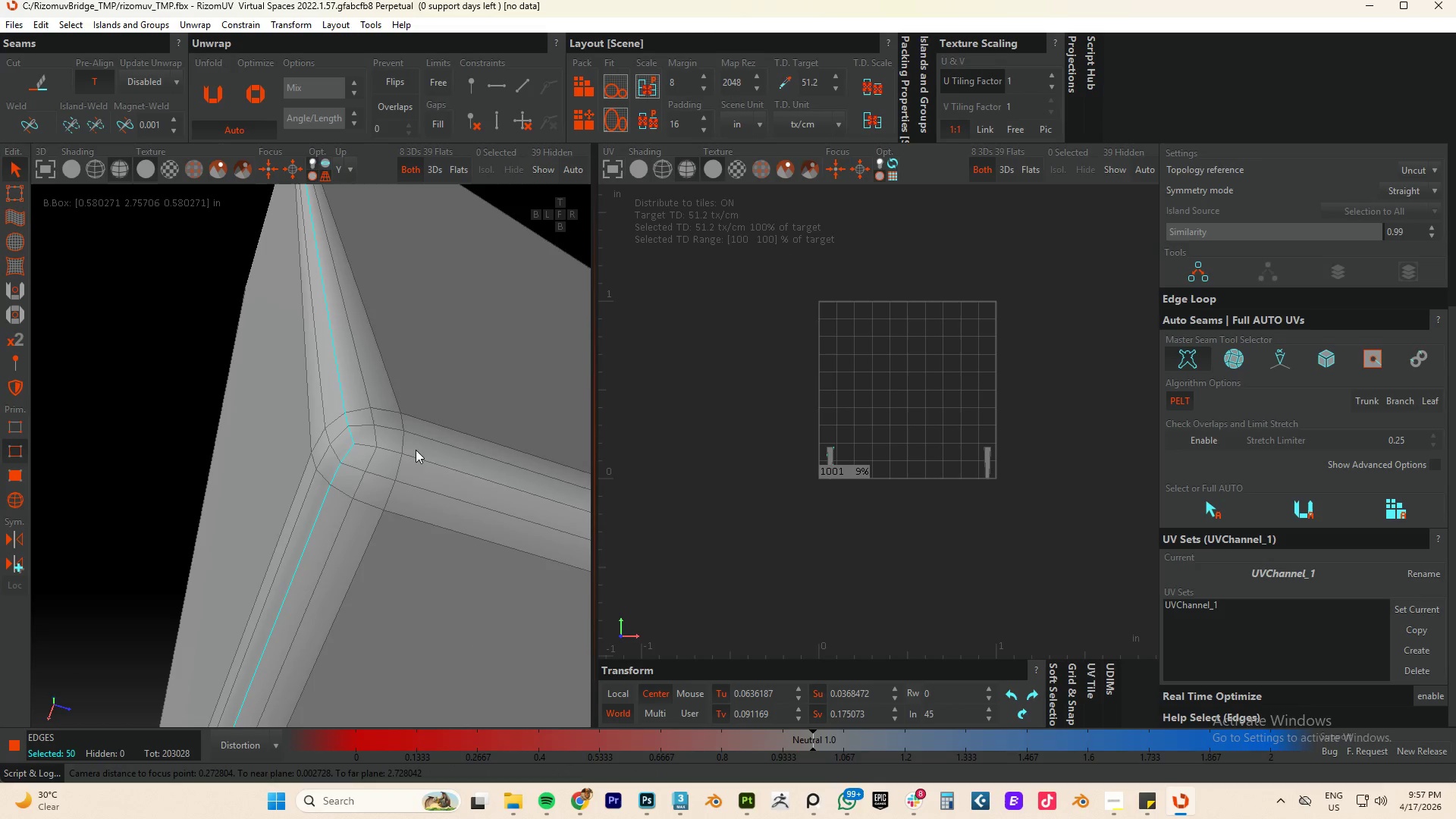 
double_click([413, 457])
 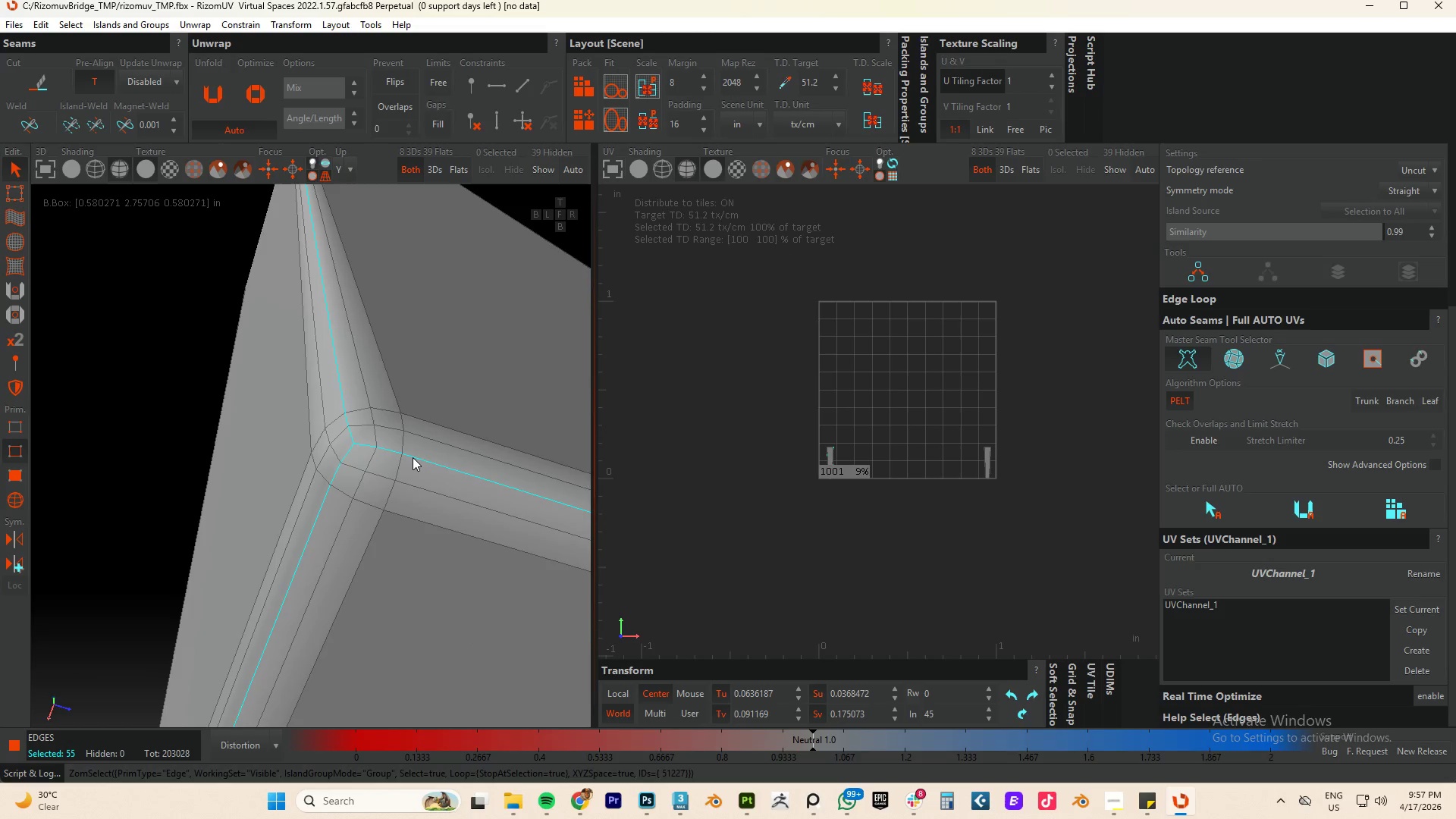 
hold_key(key=AltLeft, duration=0.55)
scroll: coordinate [460, 431], scroll_direction: down, amount: 12.0
 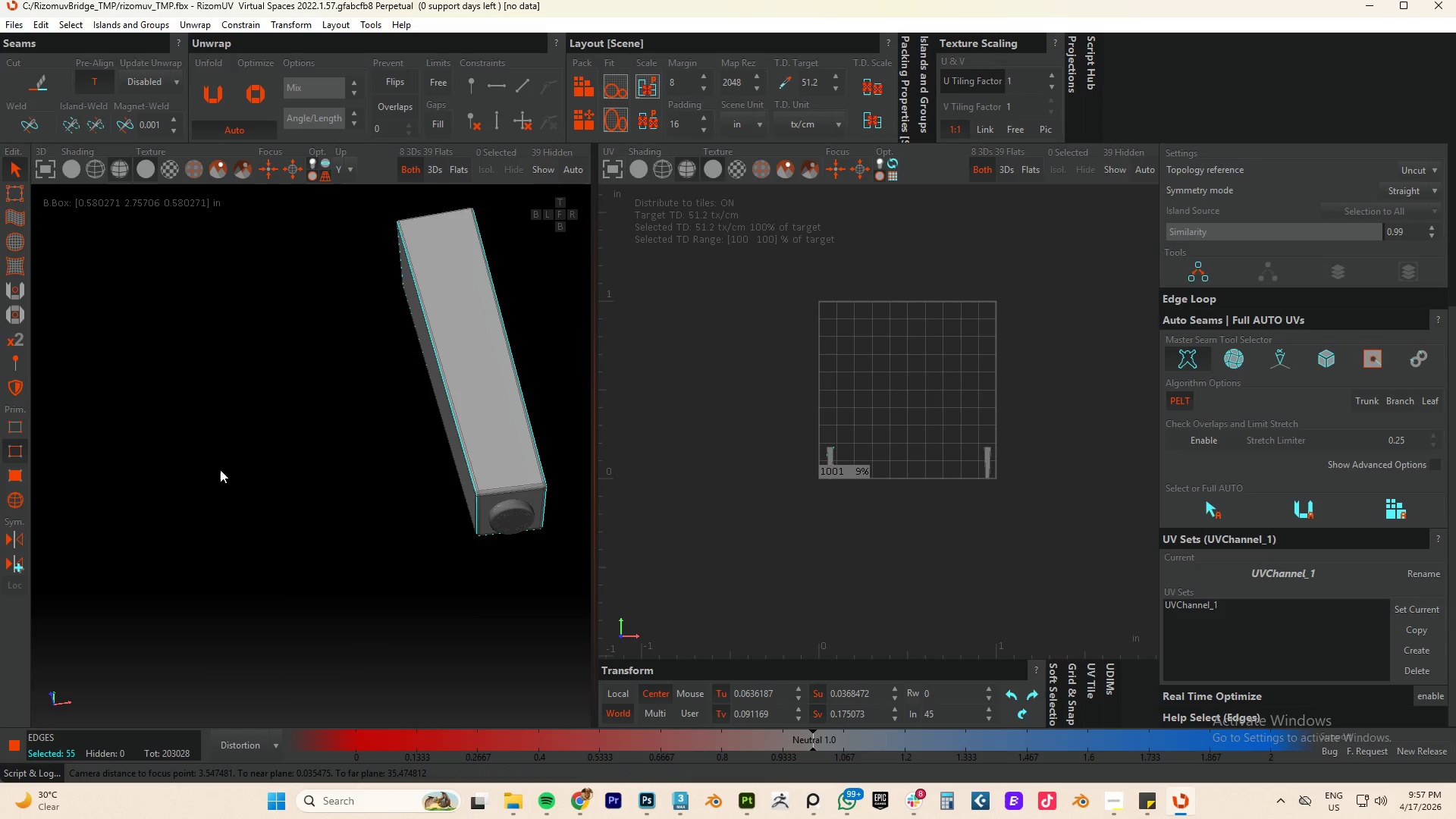 
hold_key(key=AltLeft, duration=0.61)
 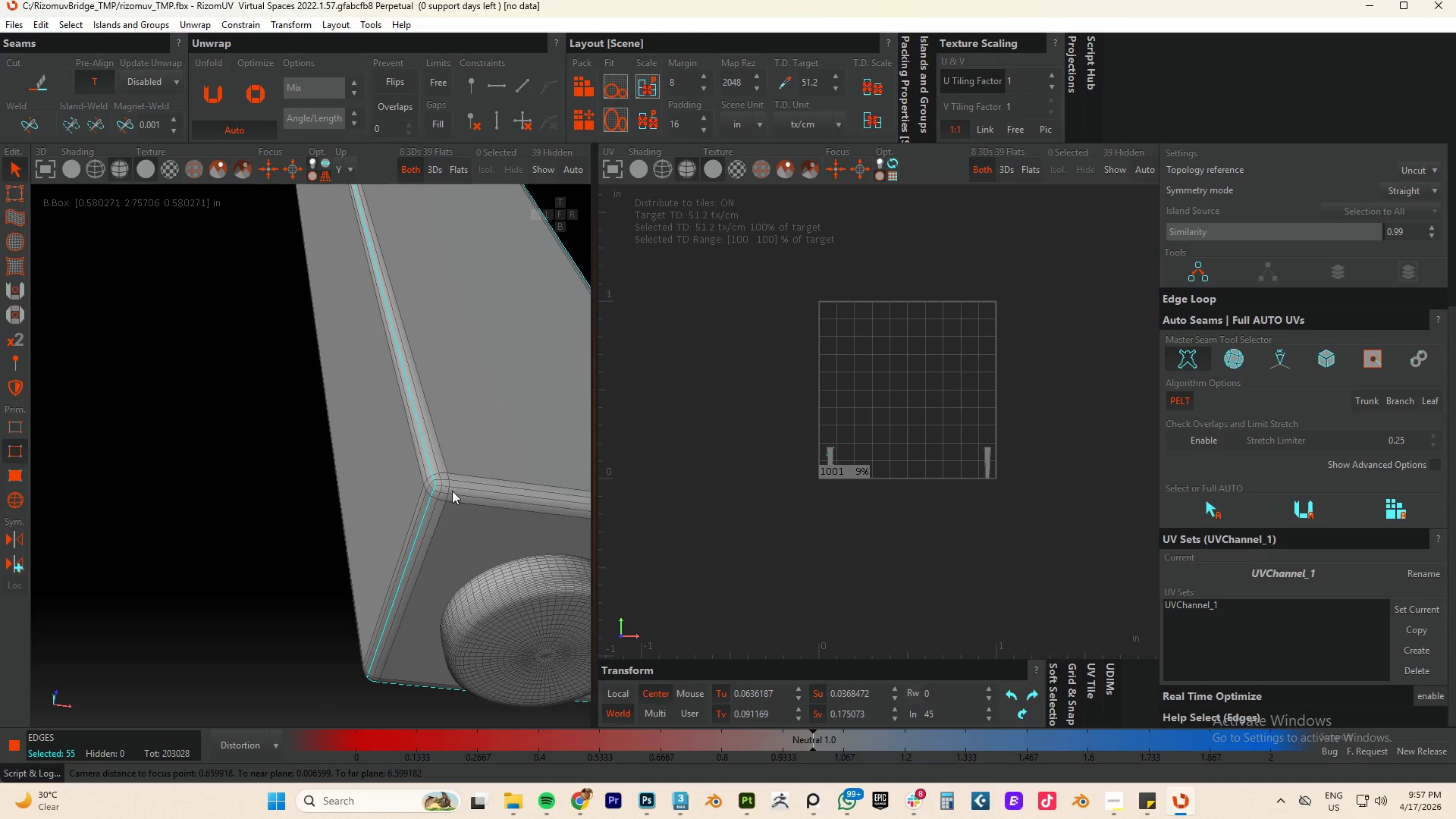 
scroll: coordinate [437, 487], scroll_direction: up, amount: 6.0
 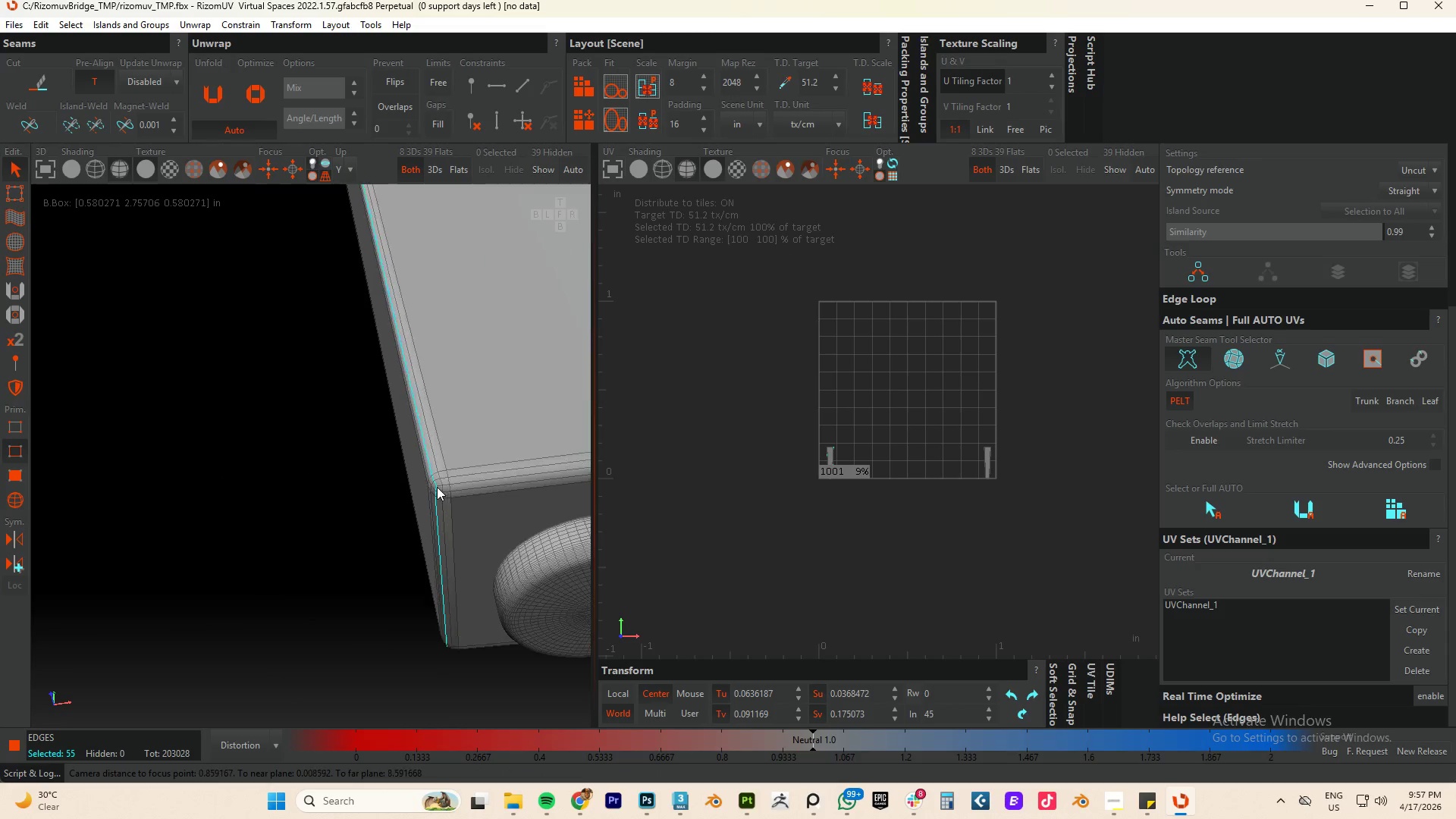 
hold_key(key=ControlLeft, duration=0.75)
double_click([450, 488])
 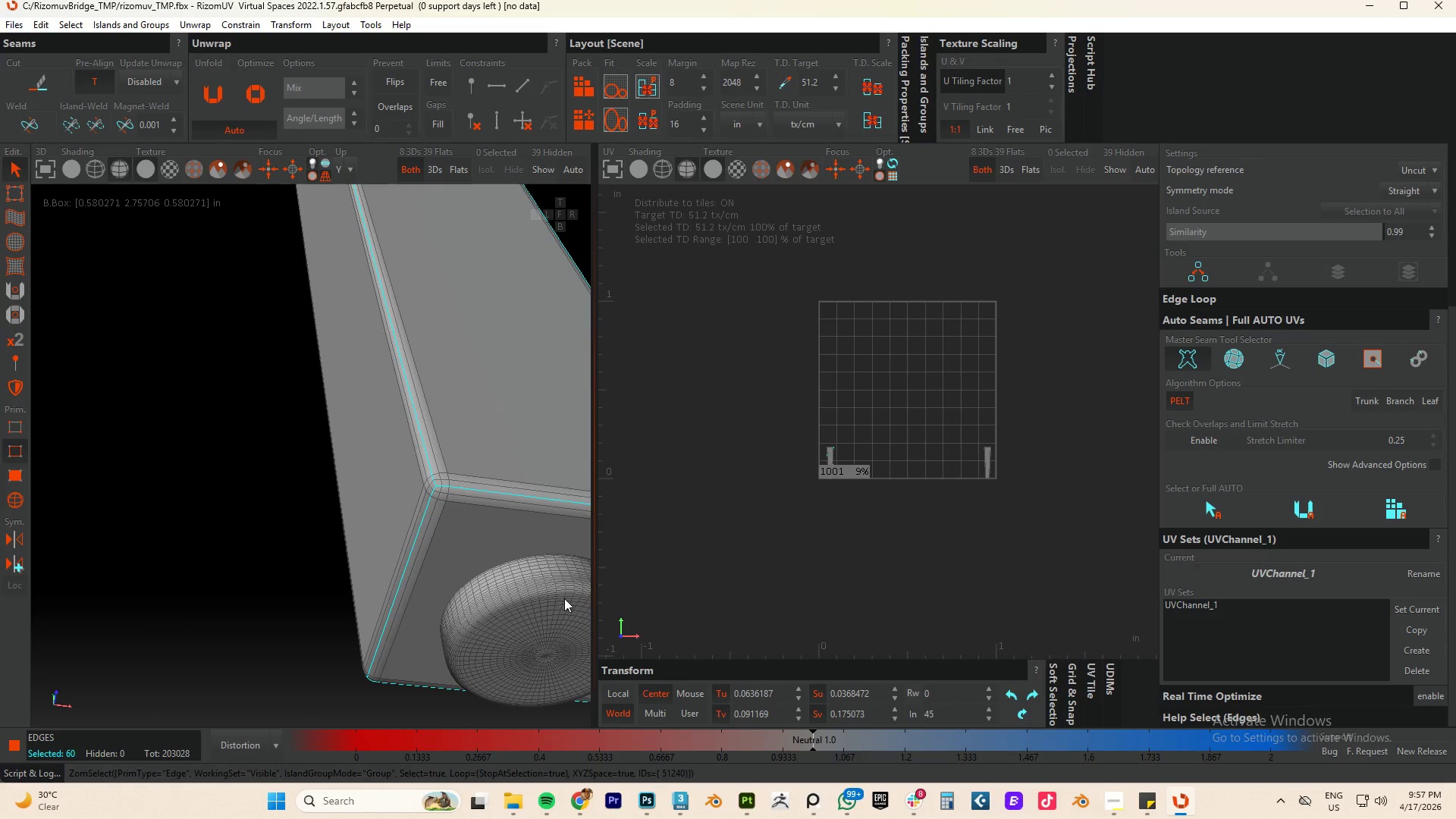 
scroll: coordinate [532, 580], scroll_direction: up, amount: 4.0
 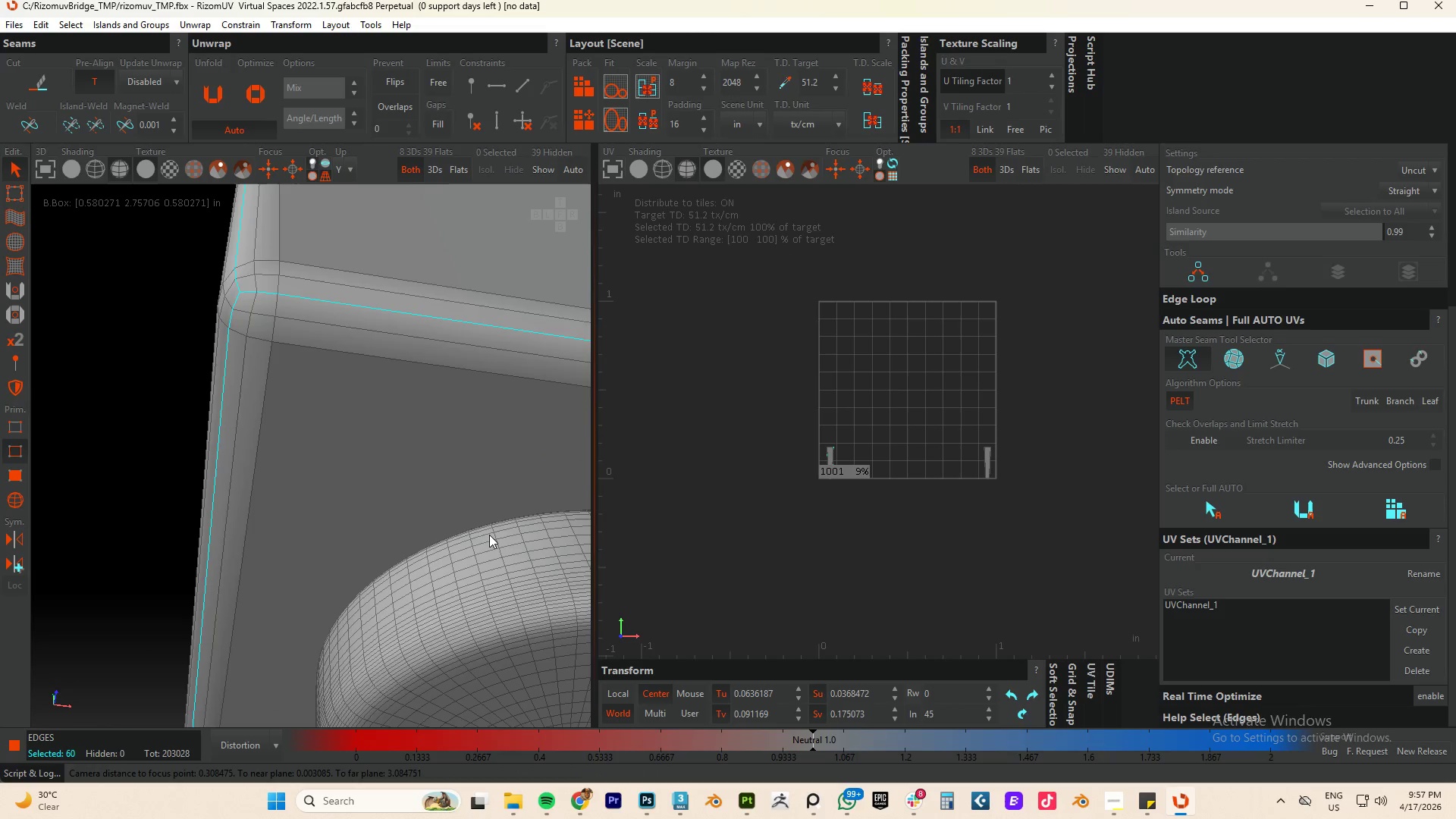 
hold_key(key=AltLeft, duration=1.02)
 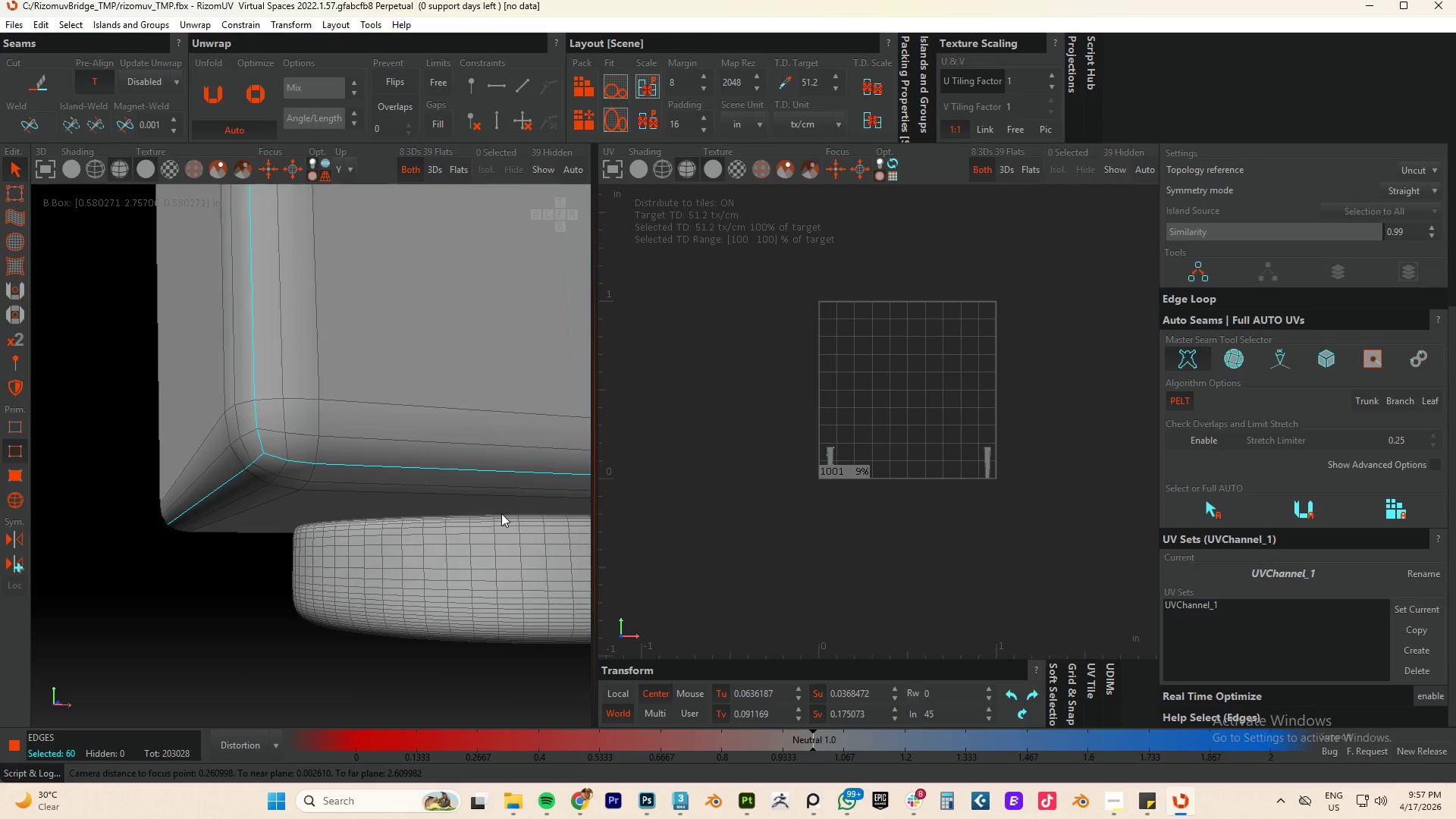 
scroll: coordinate [494, 518], scroll_direction: up, amount: 4.0
 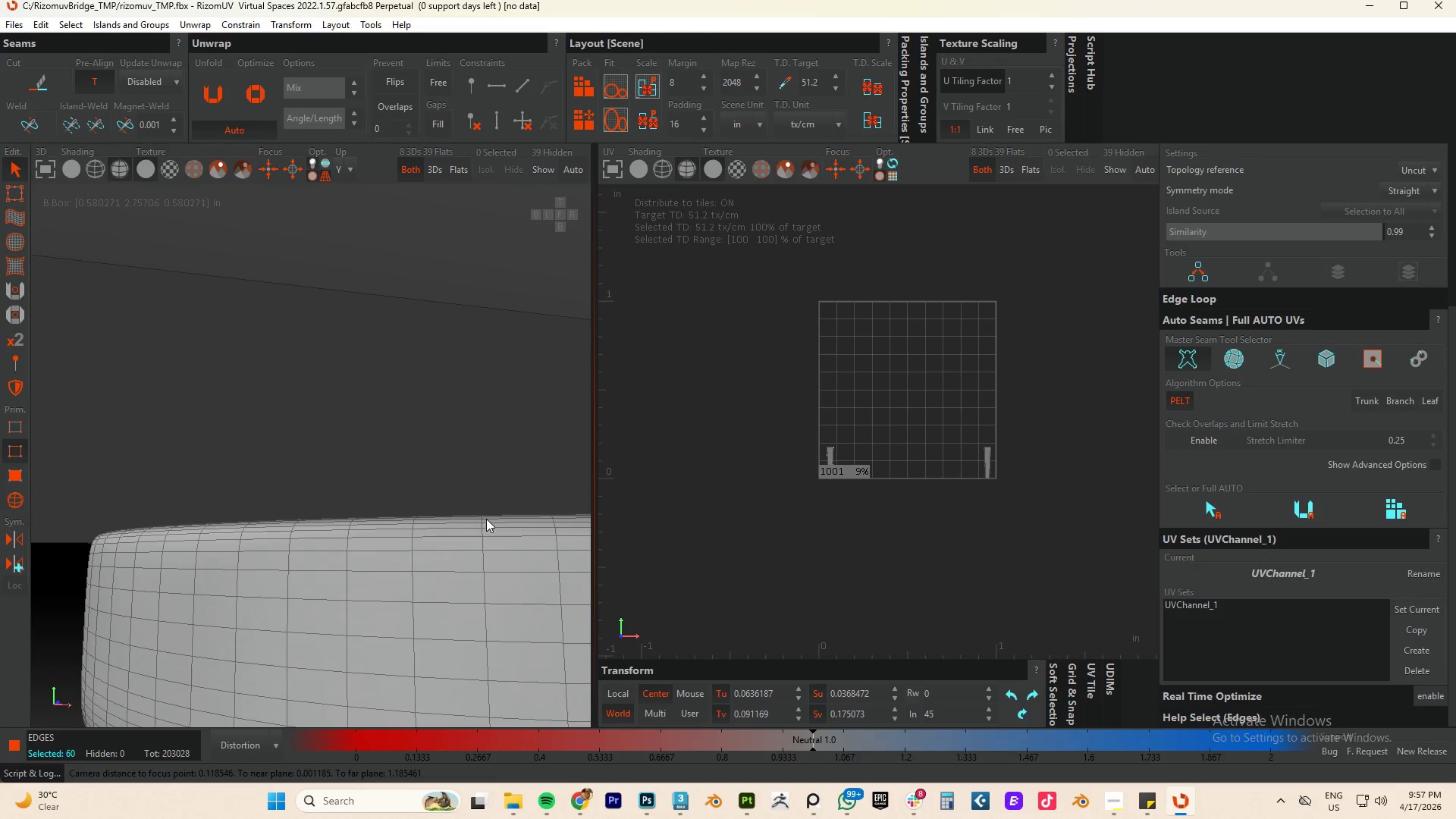 
hold_key(key=ControlLeft, duration=1.22)
double_click([488, 519])
 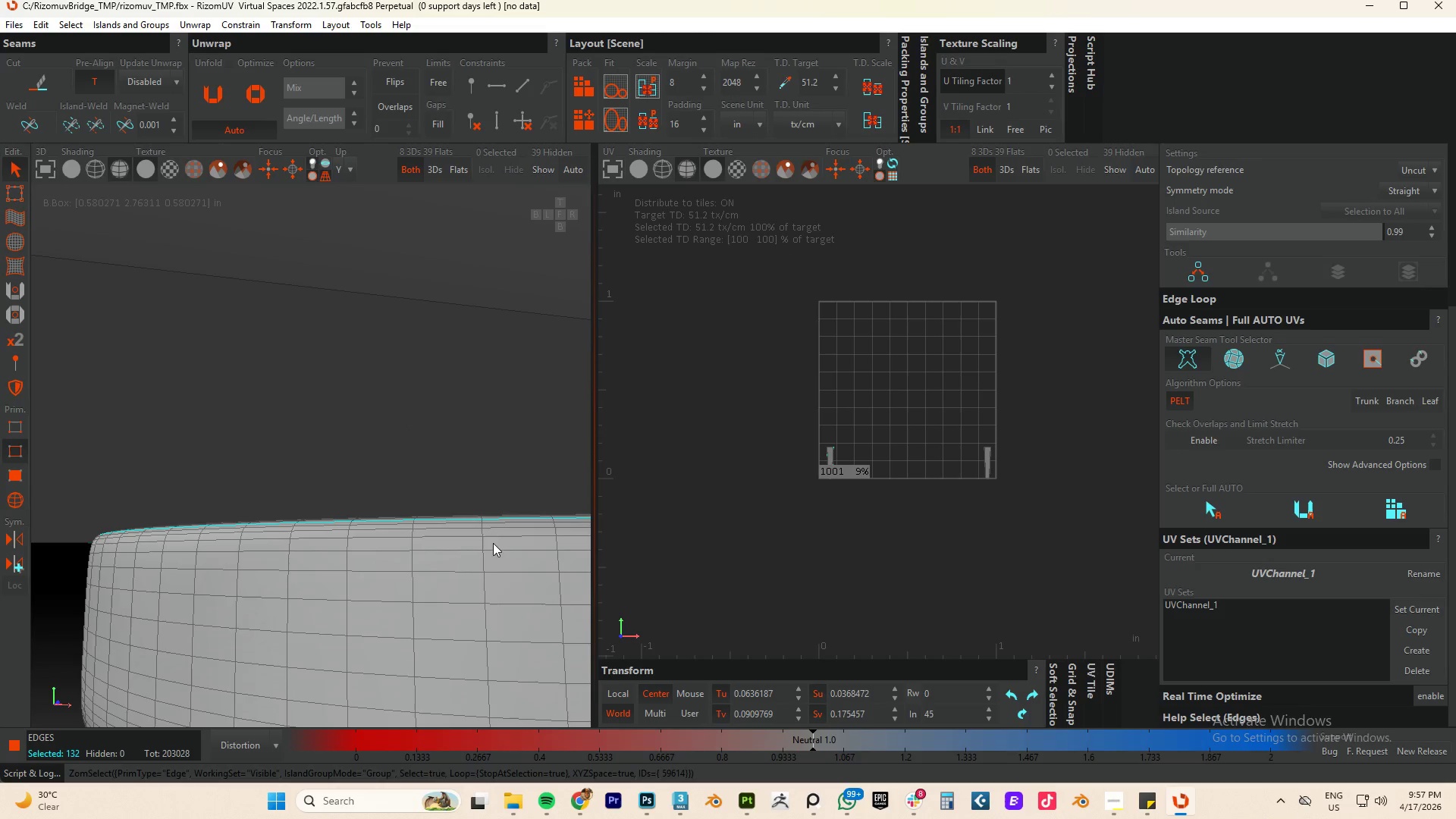 
hold_key(key=AltLeft, duration=0.89)
 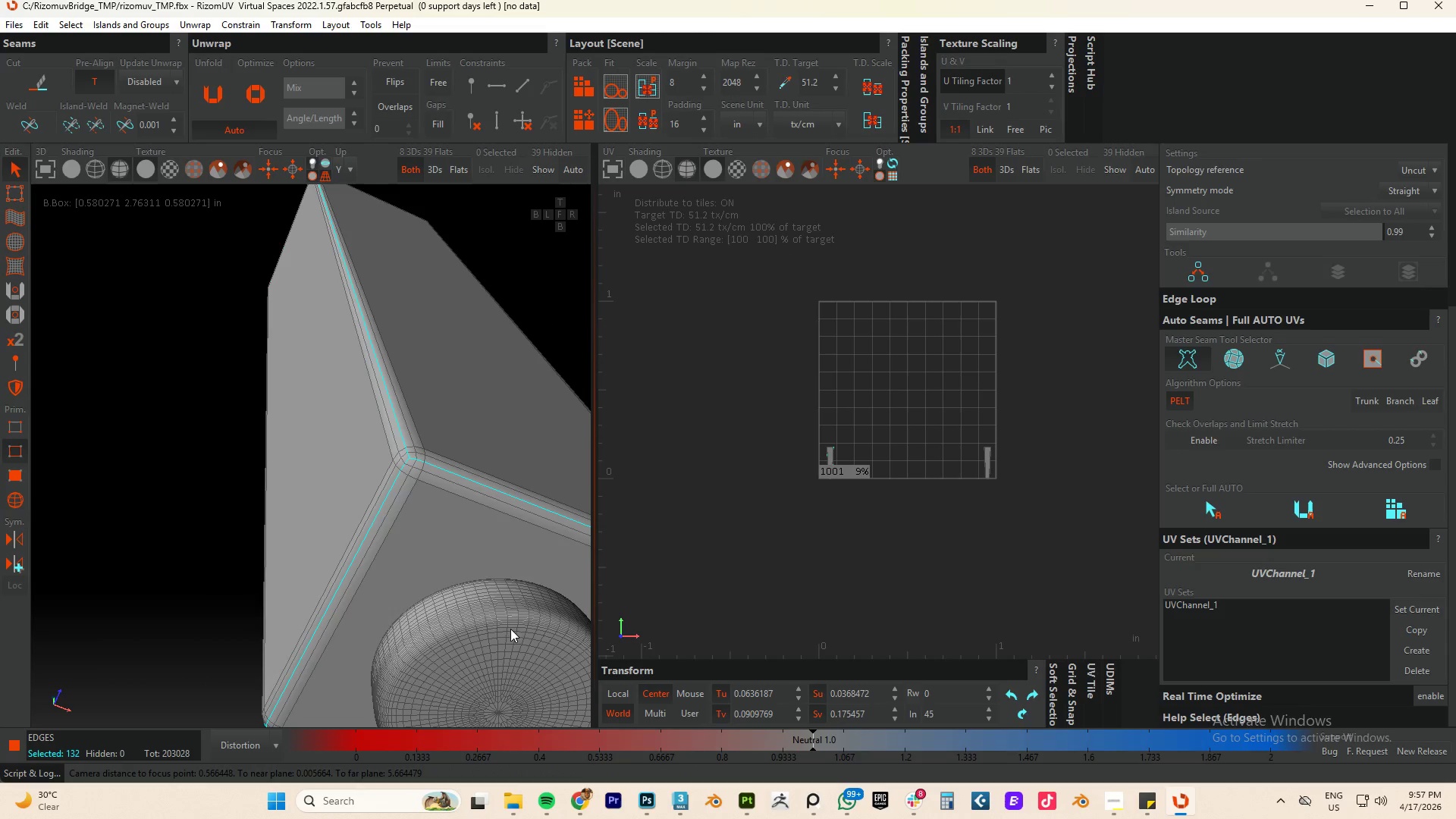 
scroll: coordinate [488, 576], scroll_direction: down, amount: 9.0
 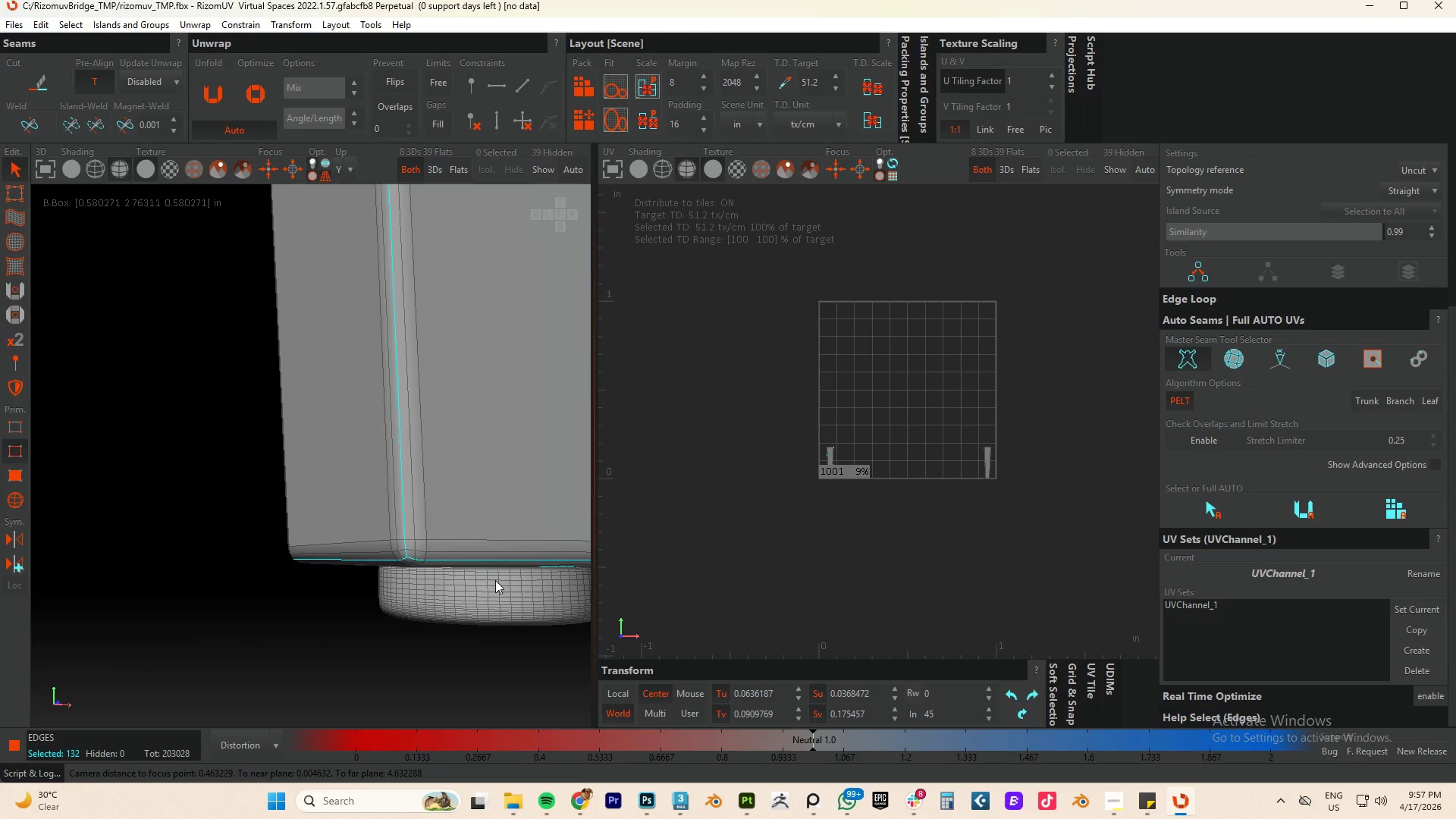 
hold_key(key=ControlLeft, duration=3.53)
 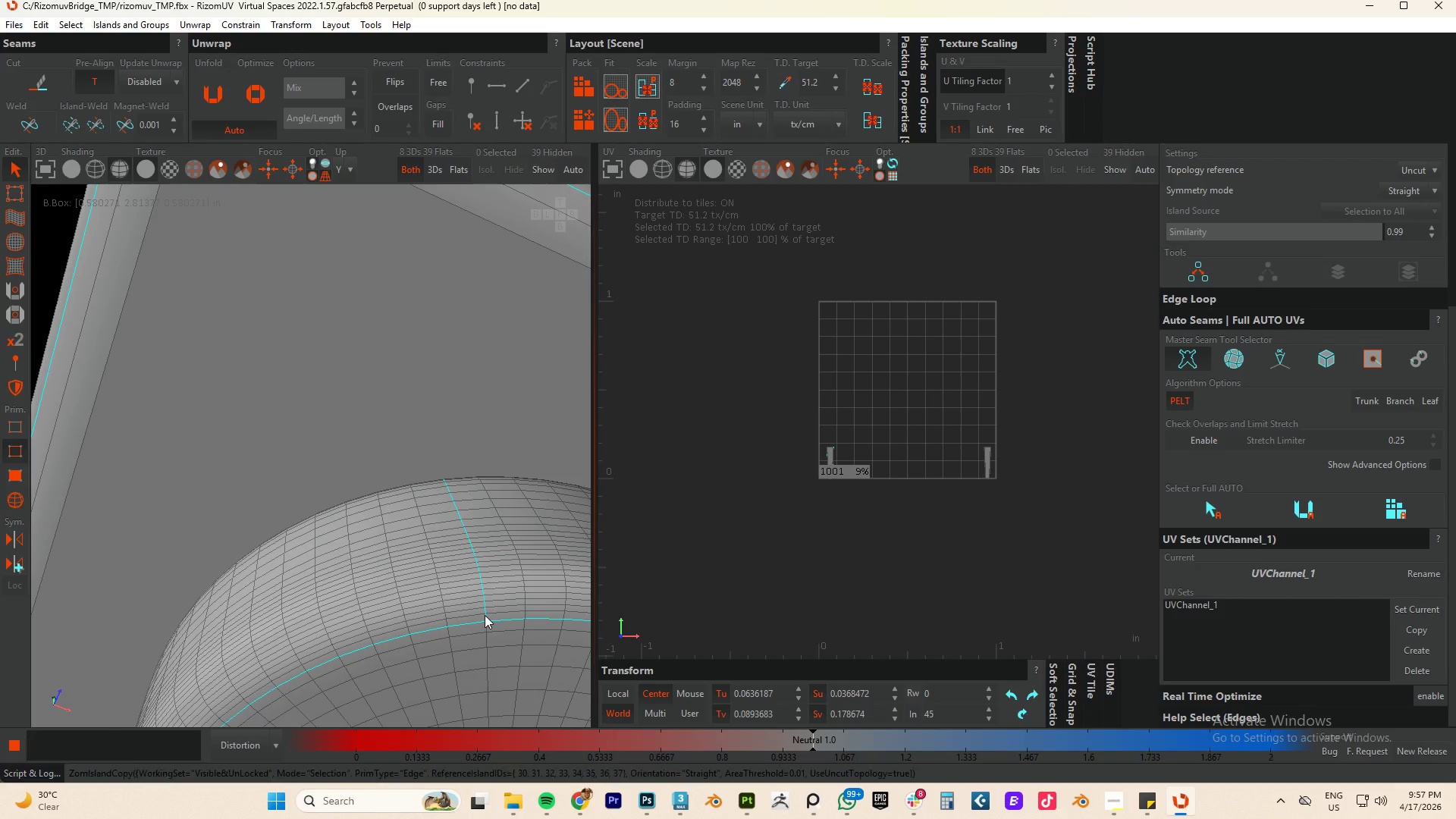 
scroll: coordinate [501, 626], scroll_direction: up, amount: 5.0
 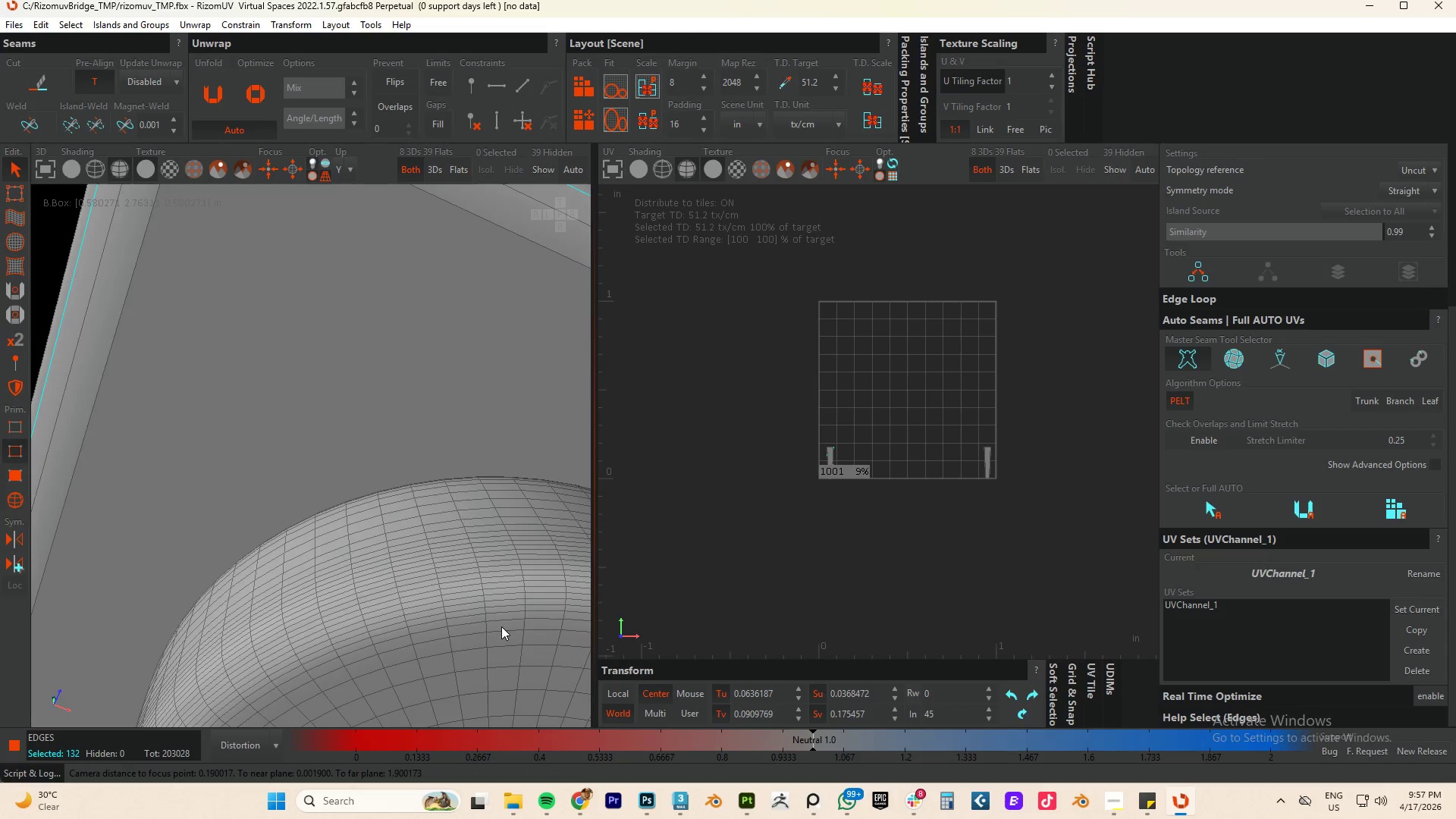 
double_click([510, 619])
 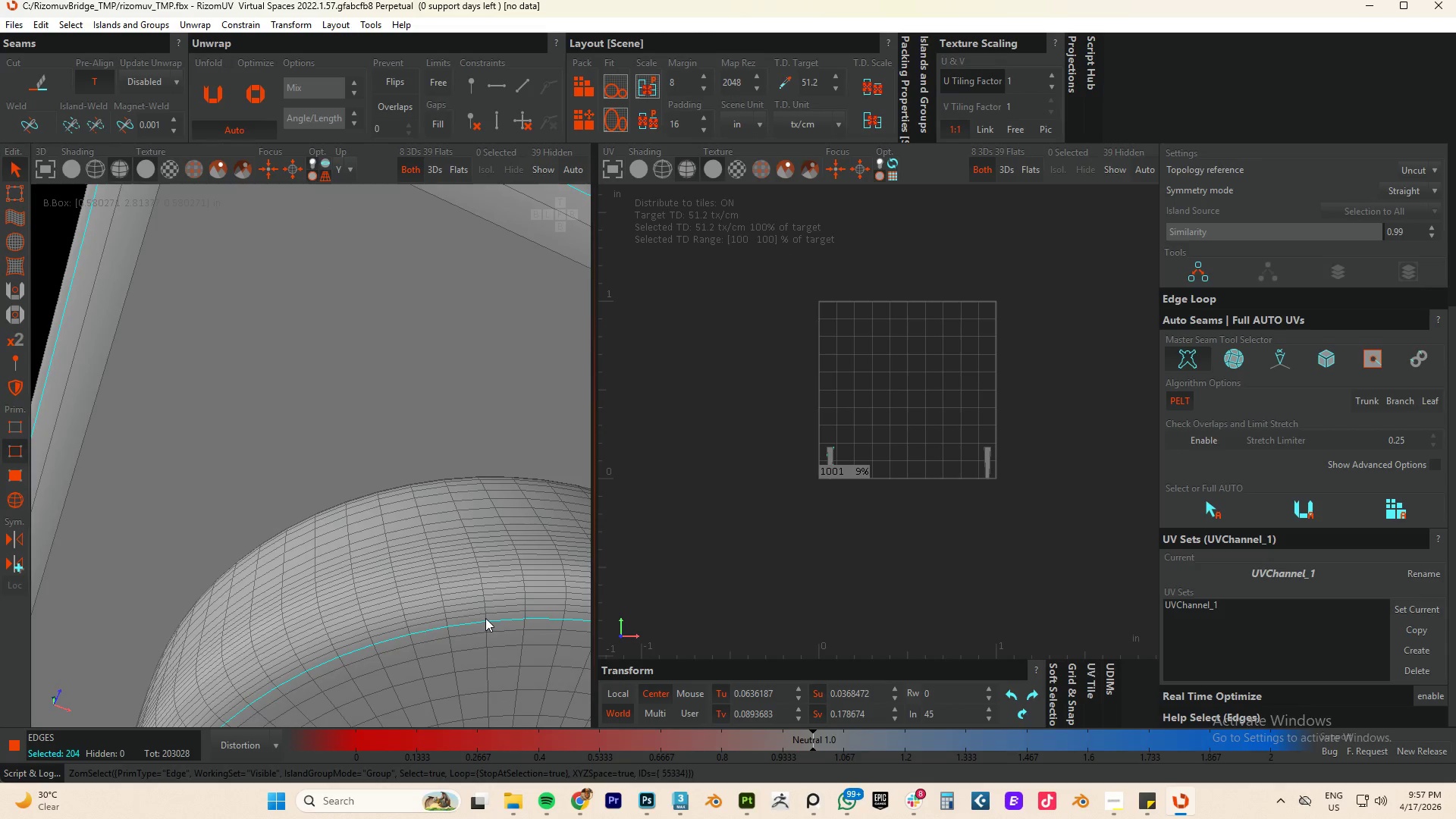 
double_click([485, 618])
 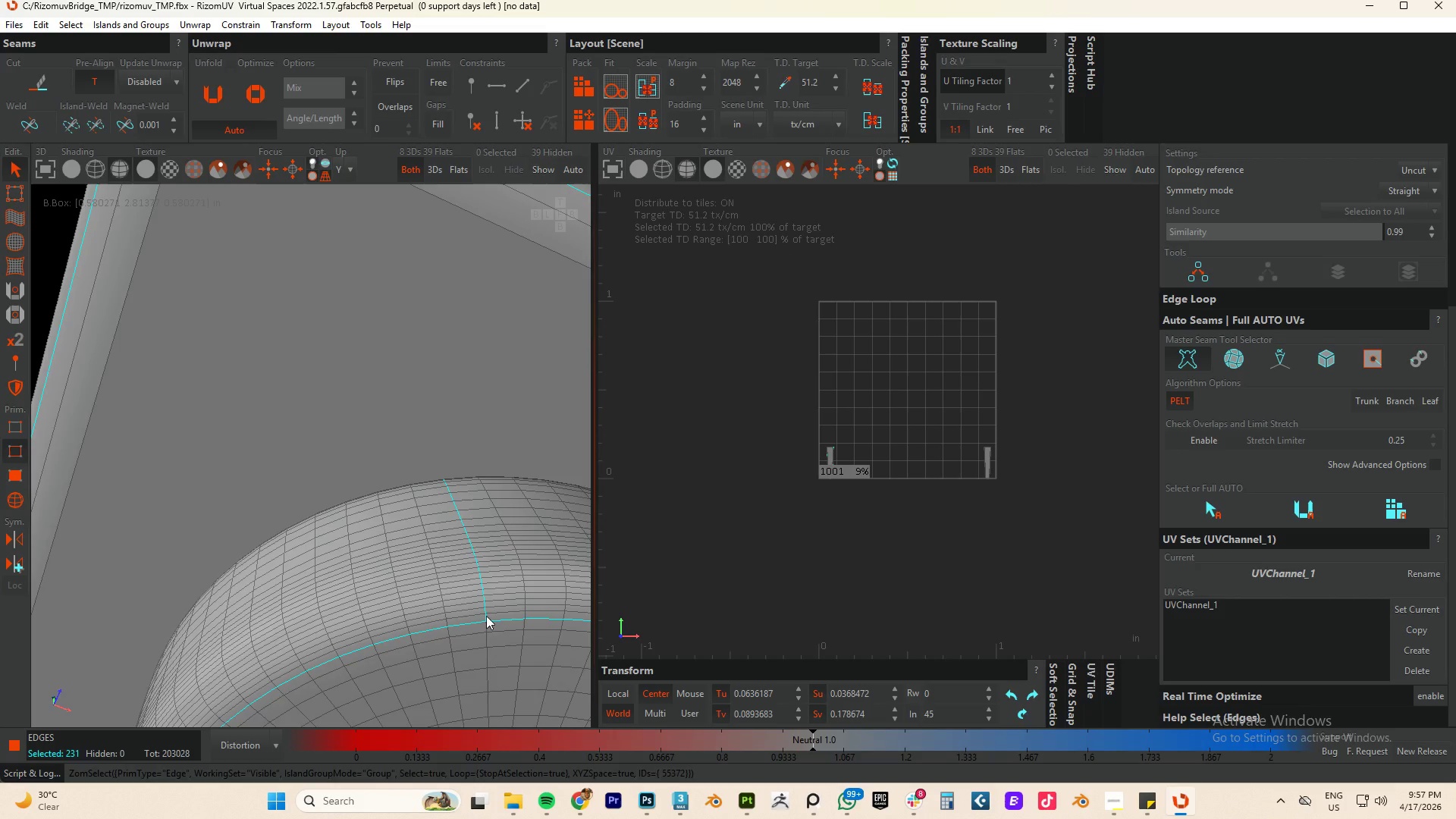 
key(Alt+AltLeft)
 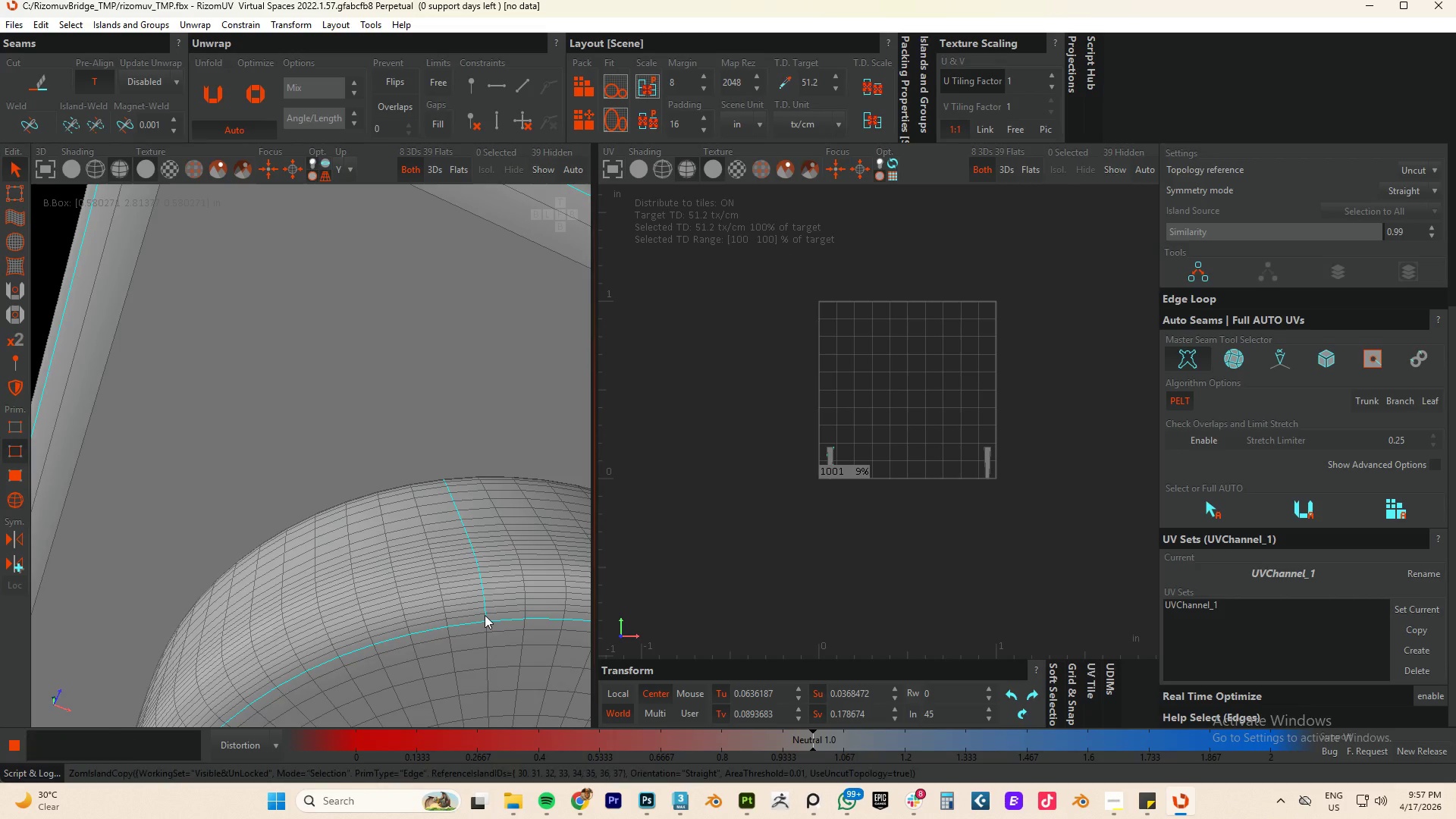 
key(Alt+C)
 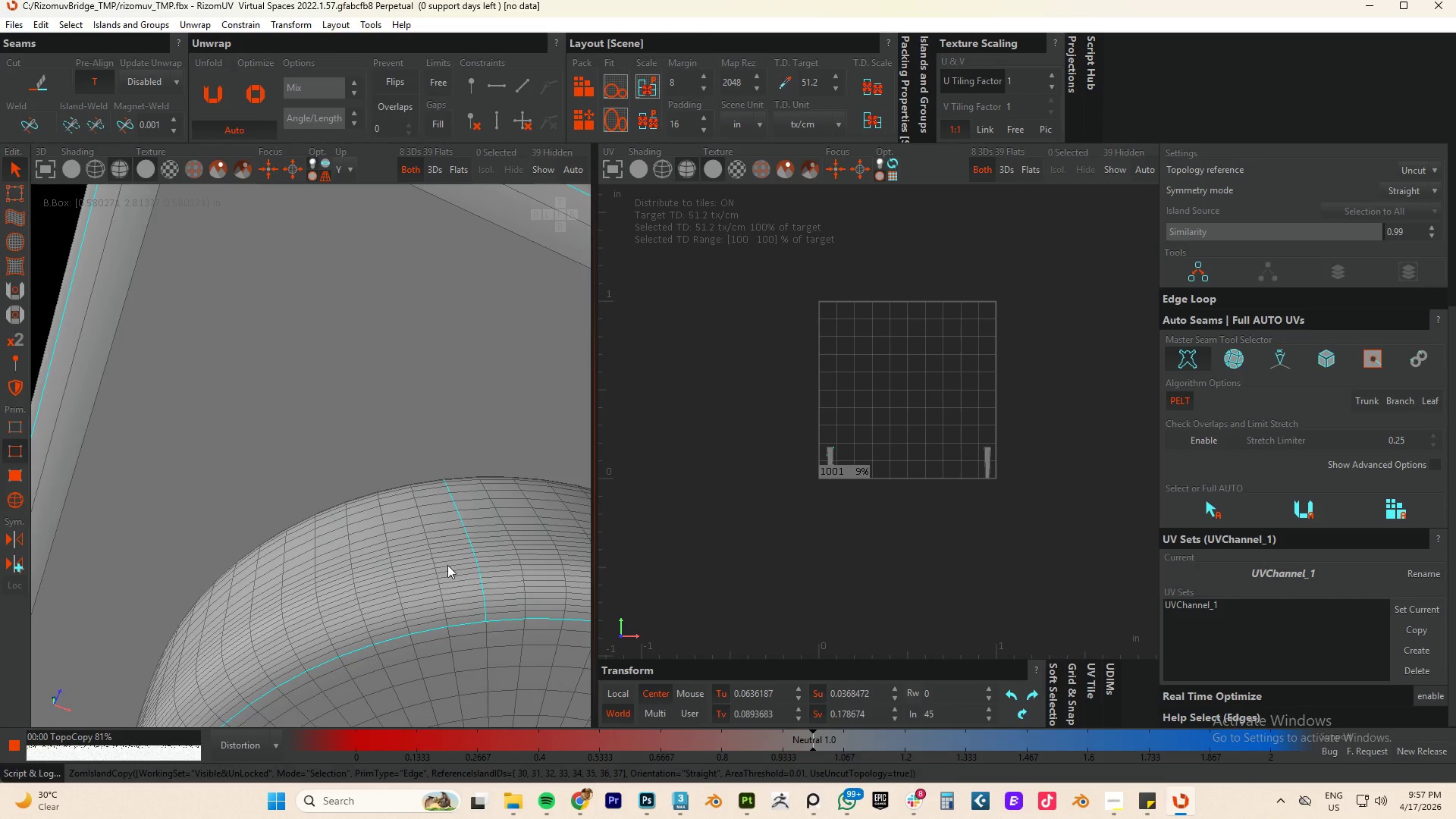 
scroll: coordinate [446, 536], scroll_direction: down, amount: 23.0
 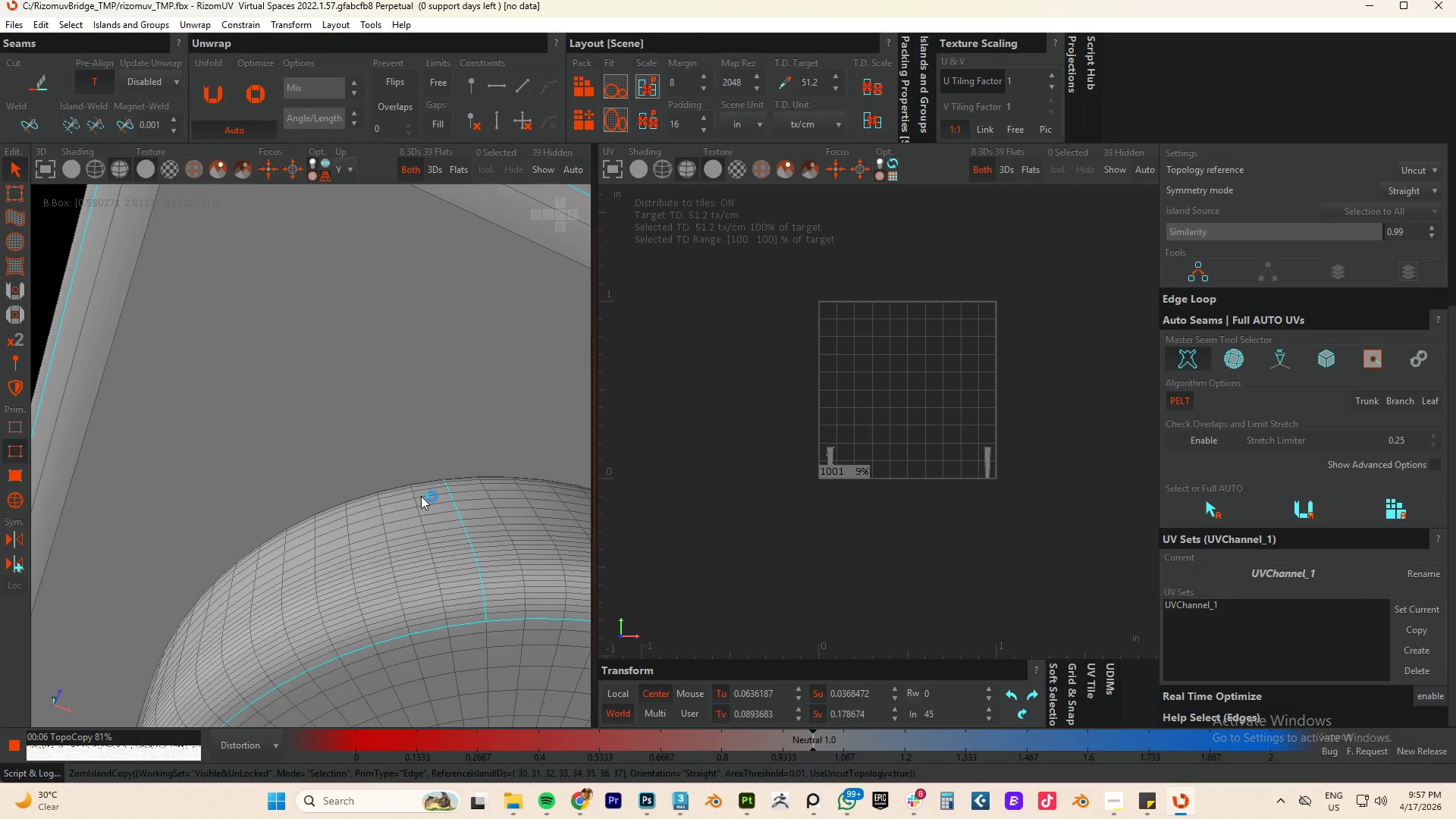 
wait(6.84)
 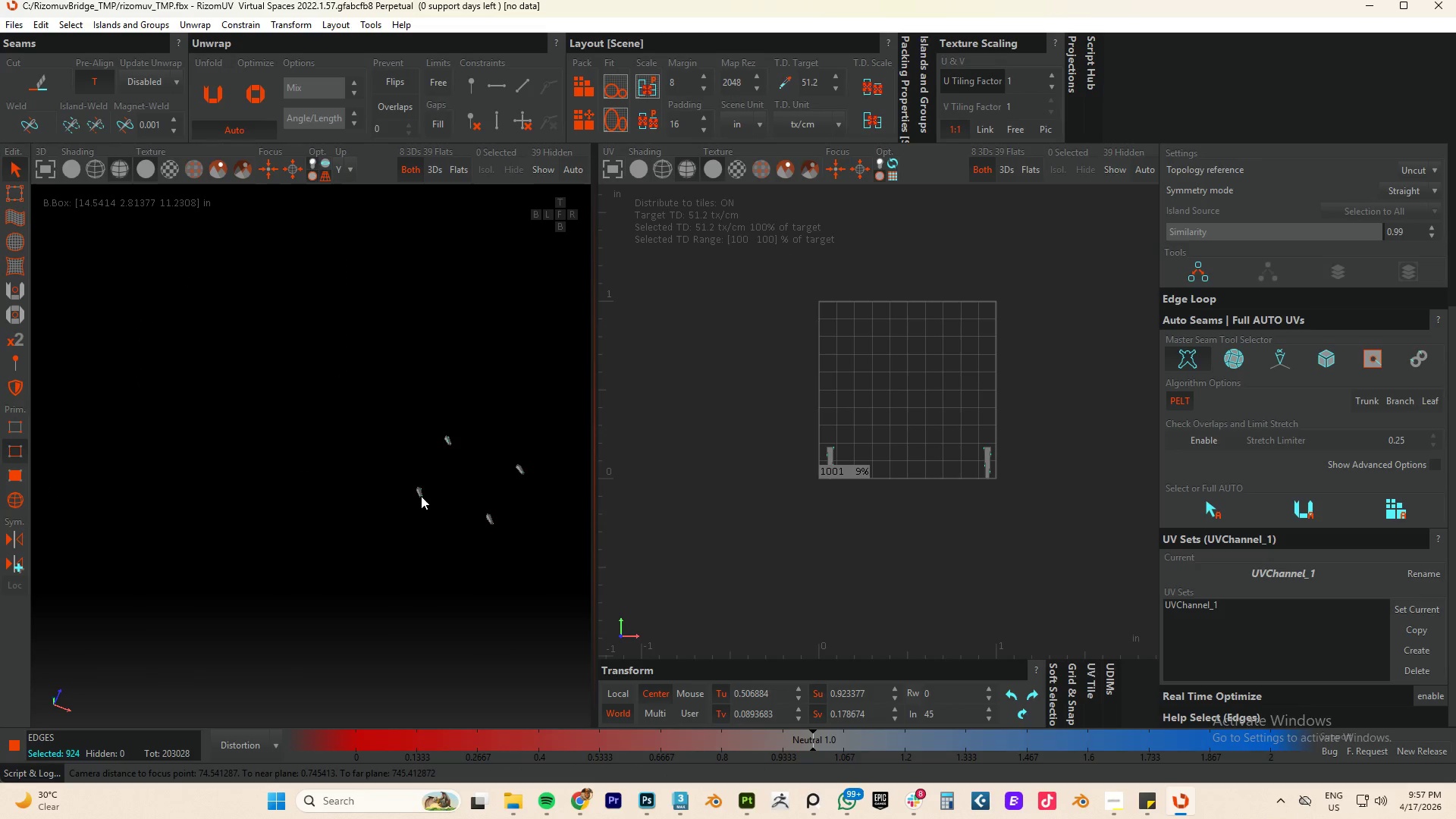 
hold_key(key=AltLeft, duration=0.88)
 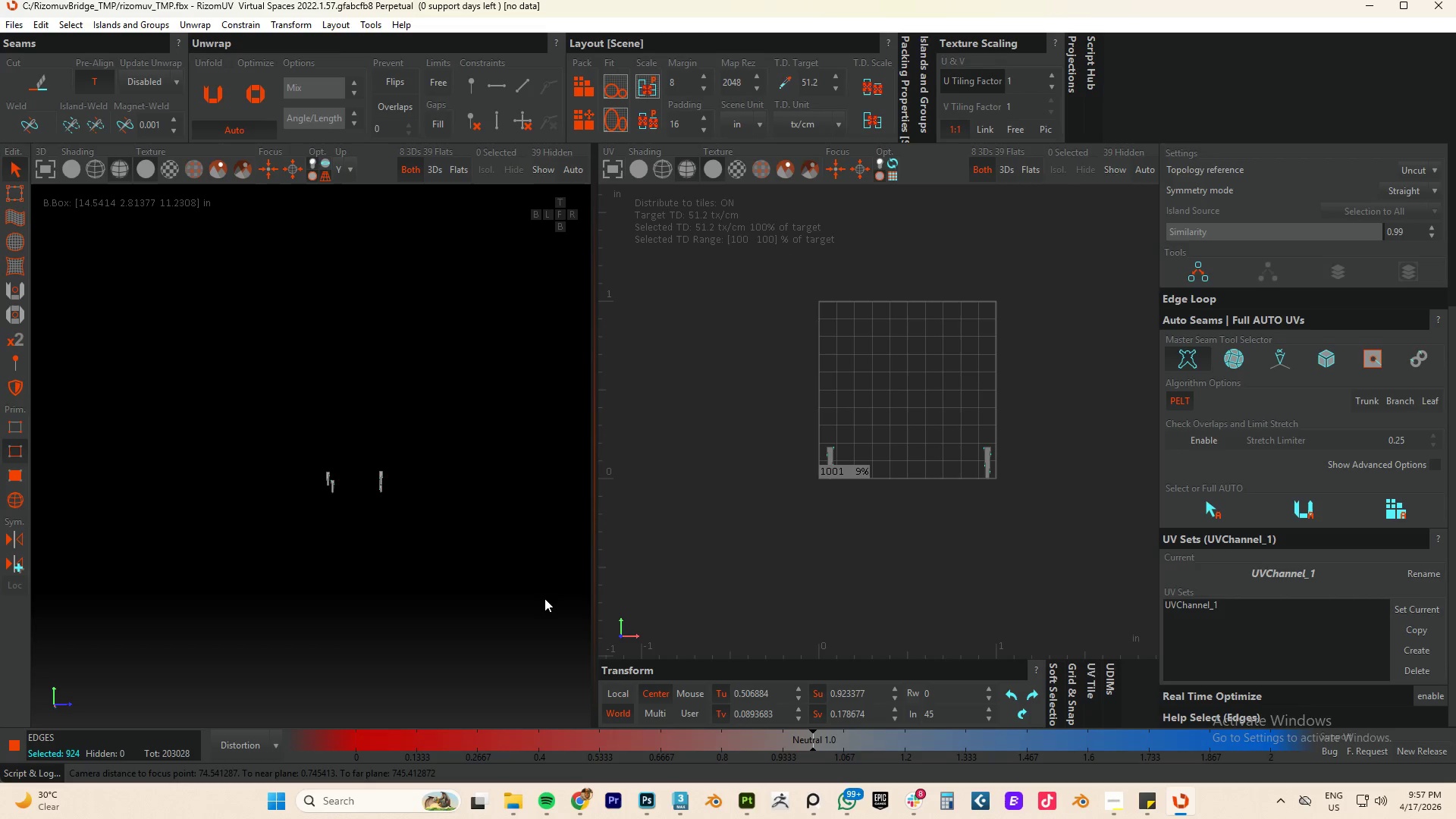 
scroll: coordinate [421, 496], scroll_direction: down, amount: 31.0
 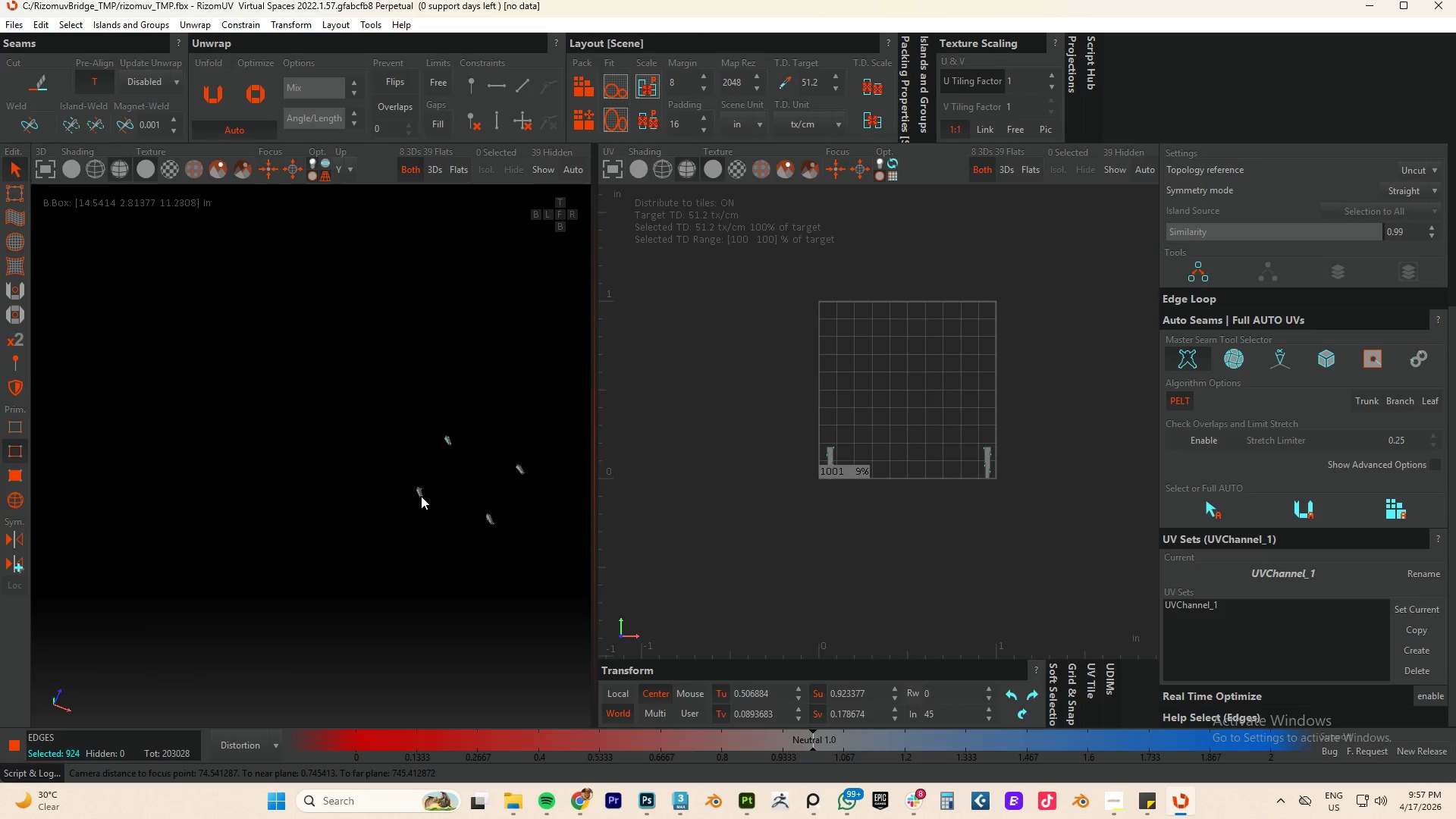 
key(C)
 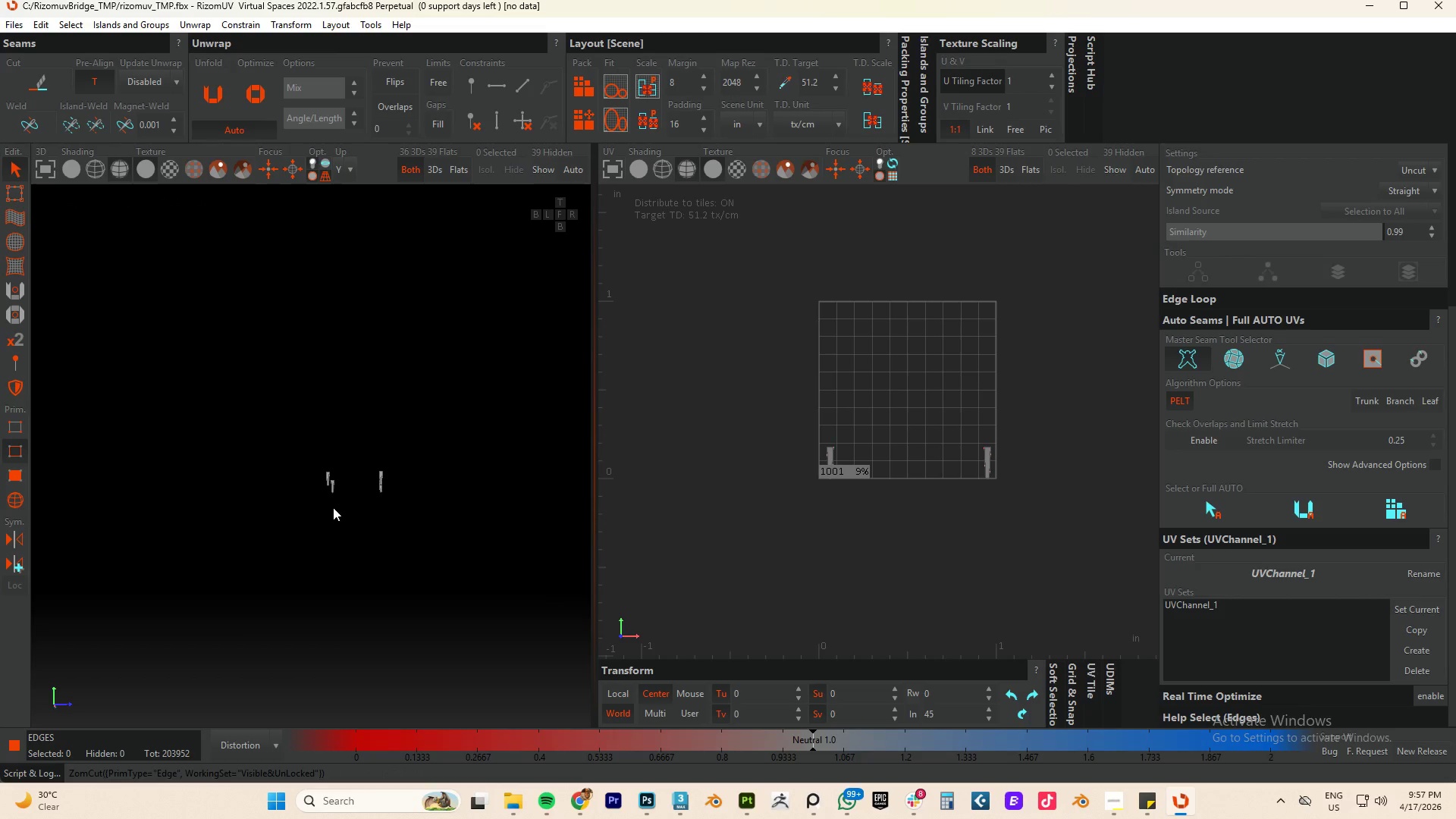 
scroll: coordinate [333, 507], scroll_direction: up, amount: 6.0
 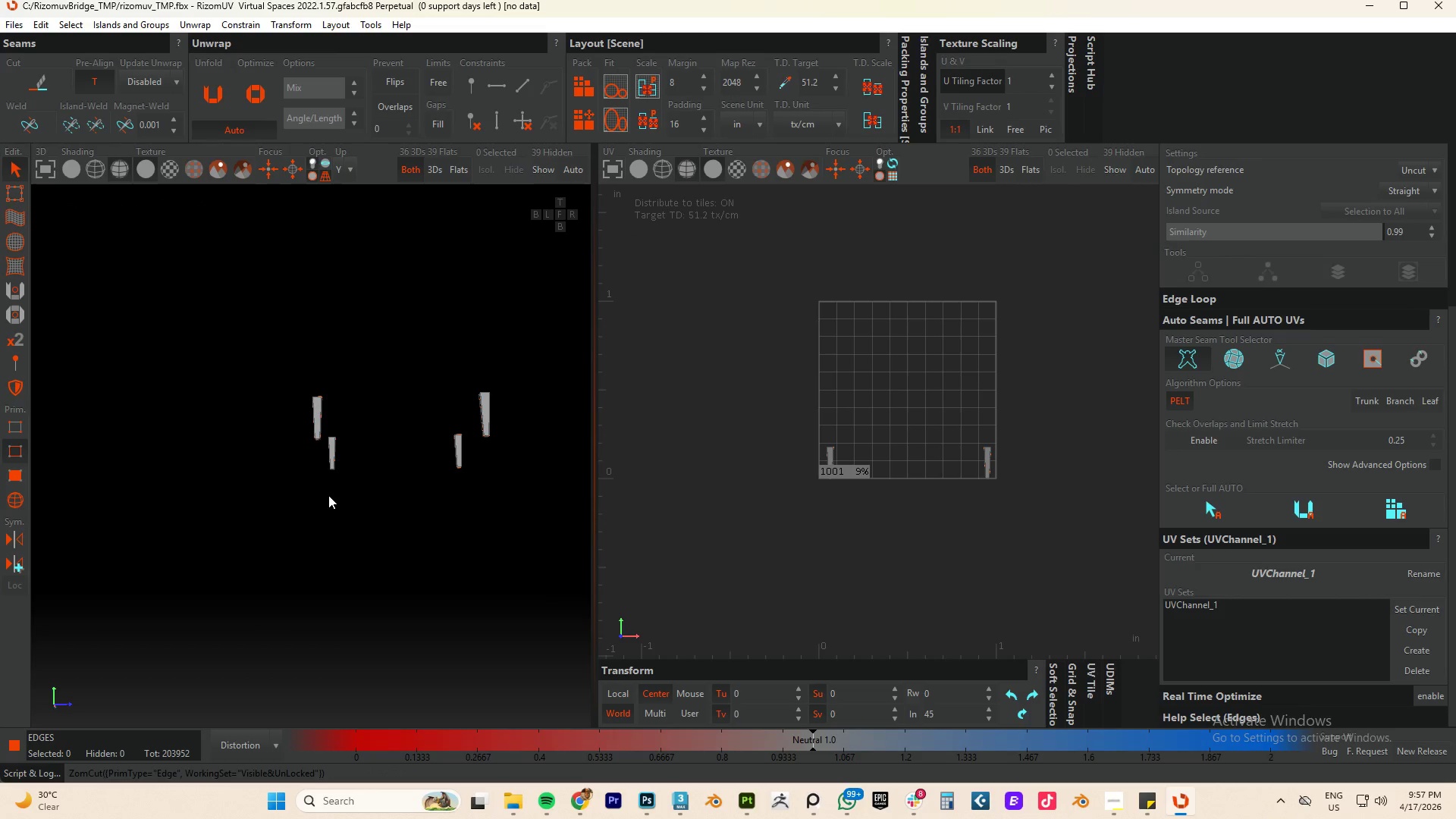 
type(up)
 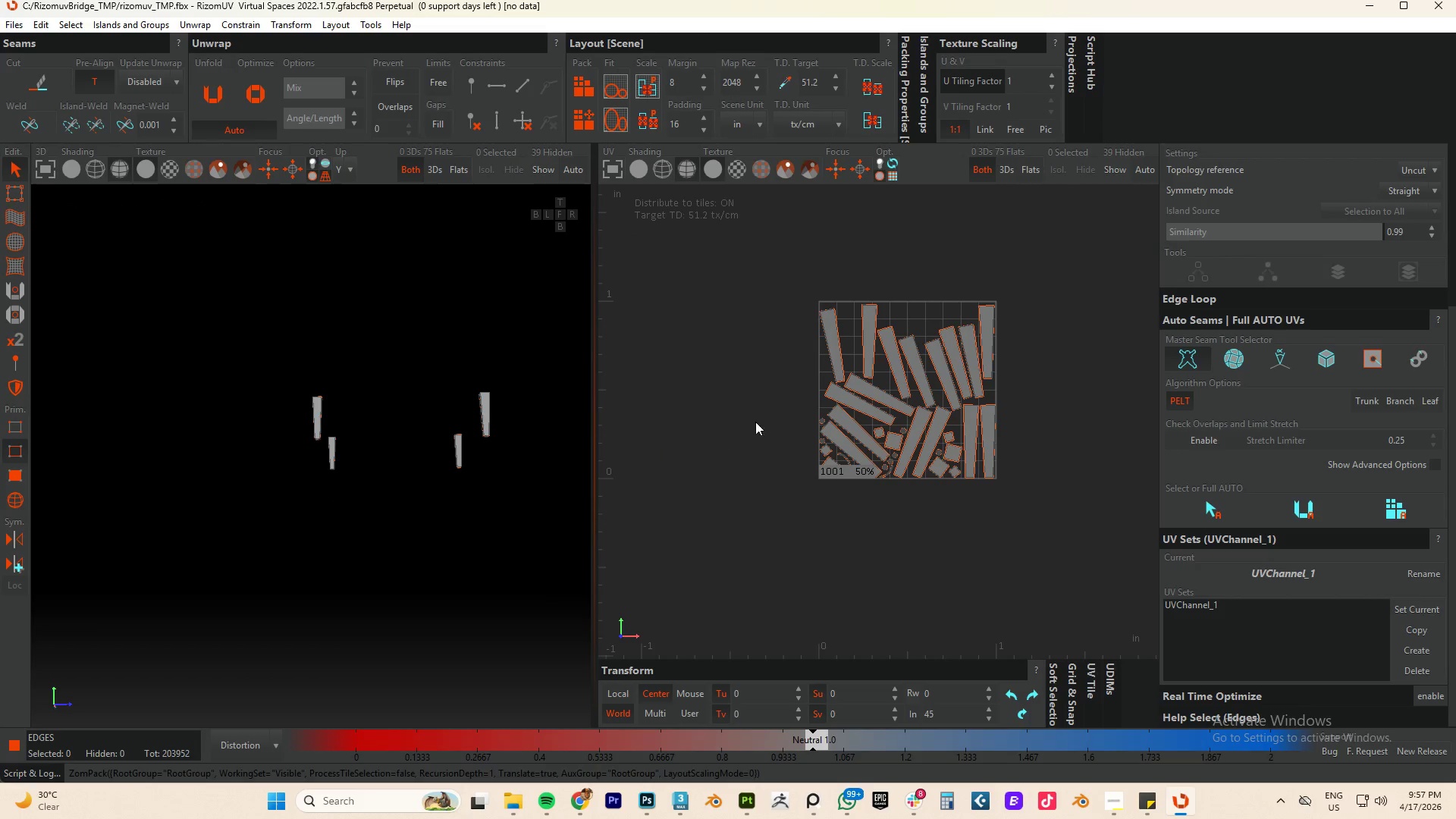 
scroll: coordinate [857, 444], scroll_direction: up, amount: 4.0
 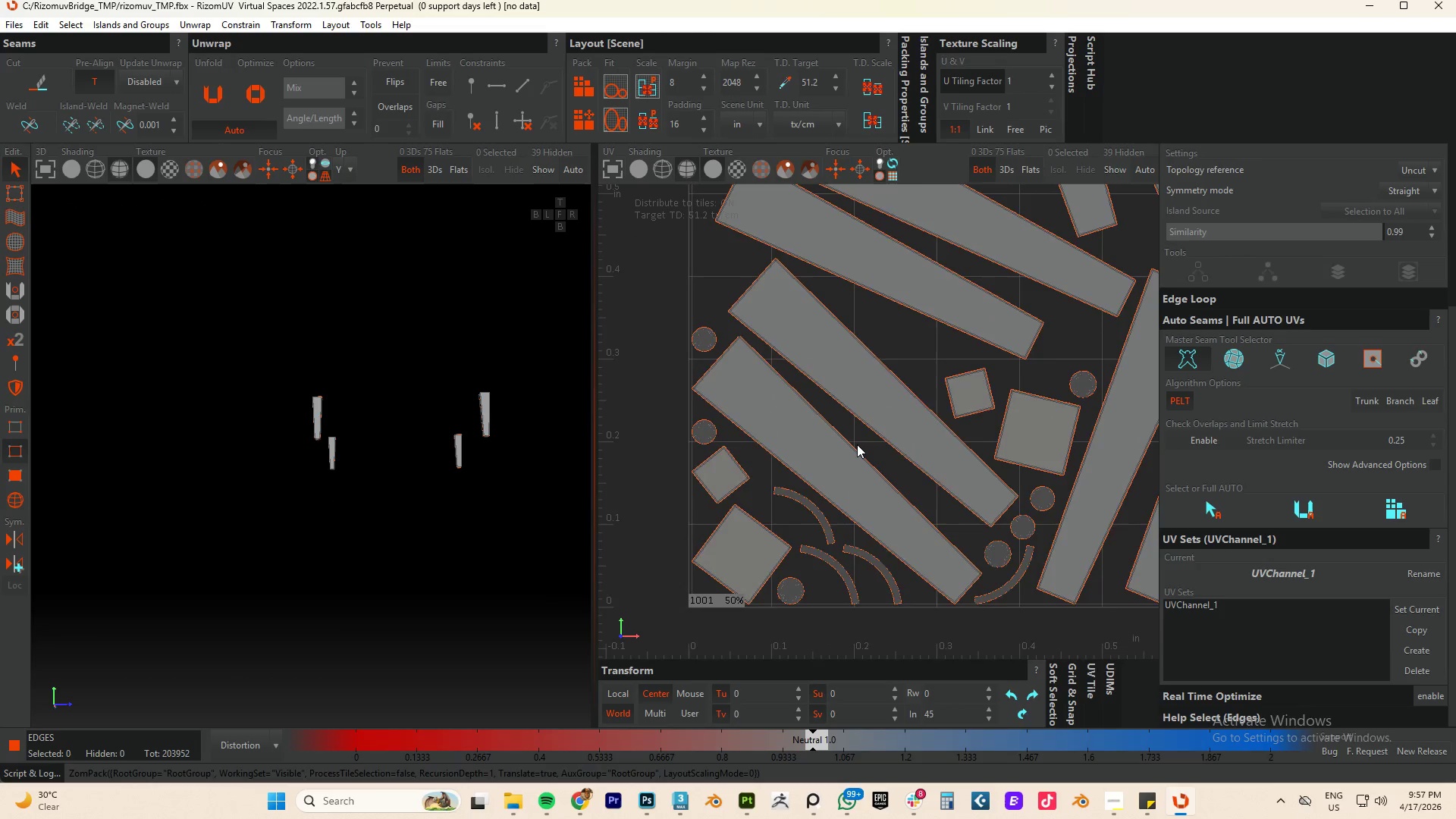 
scroll: coordinate [857, 444], scroll_direction: down, amount: 4.0
 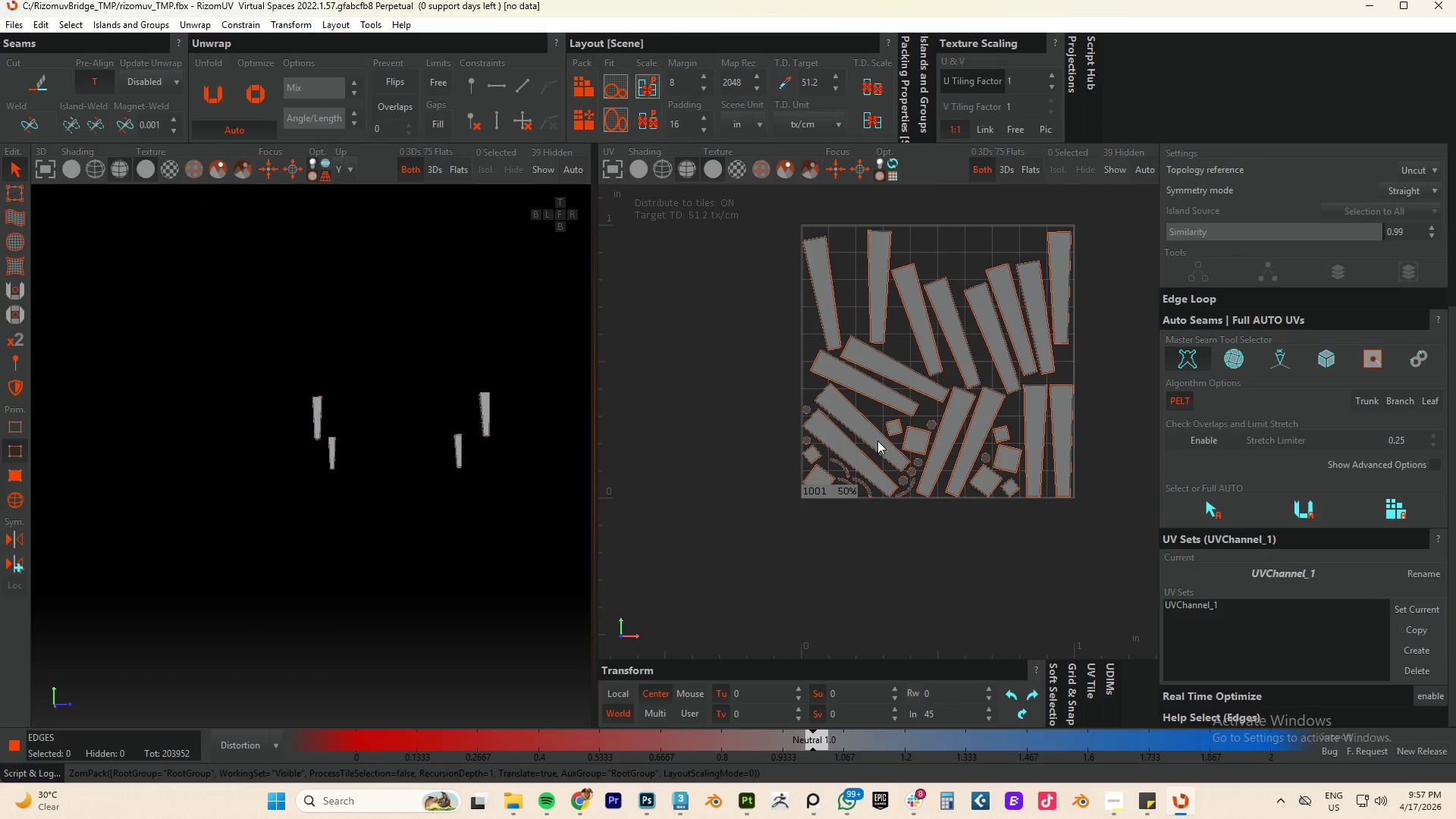 
scroll: coordinate [914, 439], scroll_direction: up, amount: 1.0
 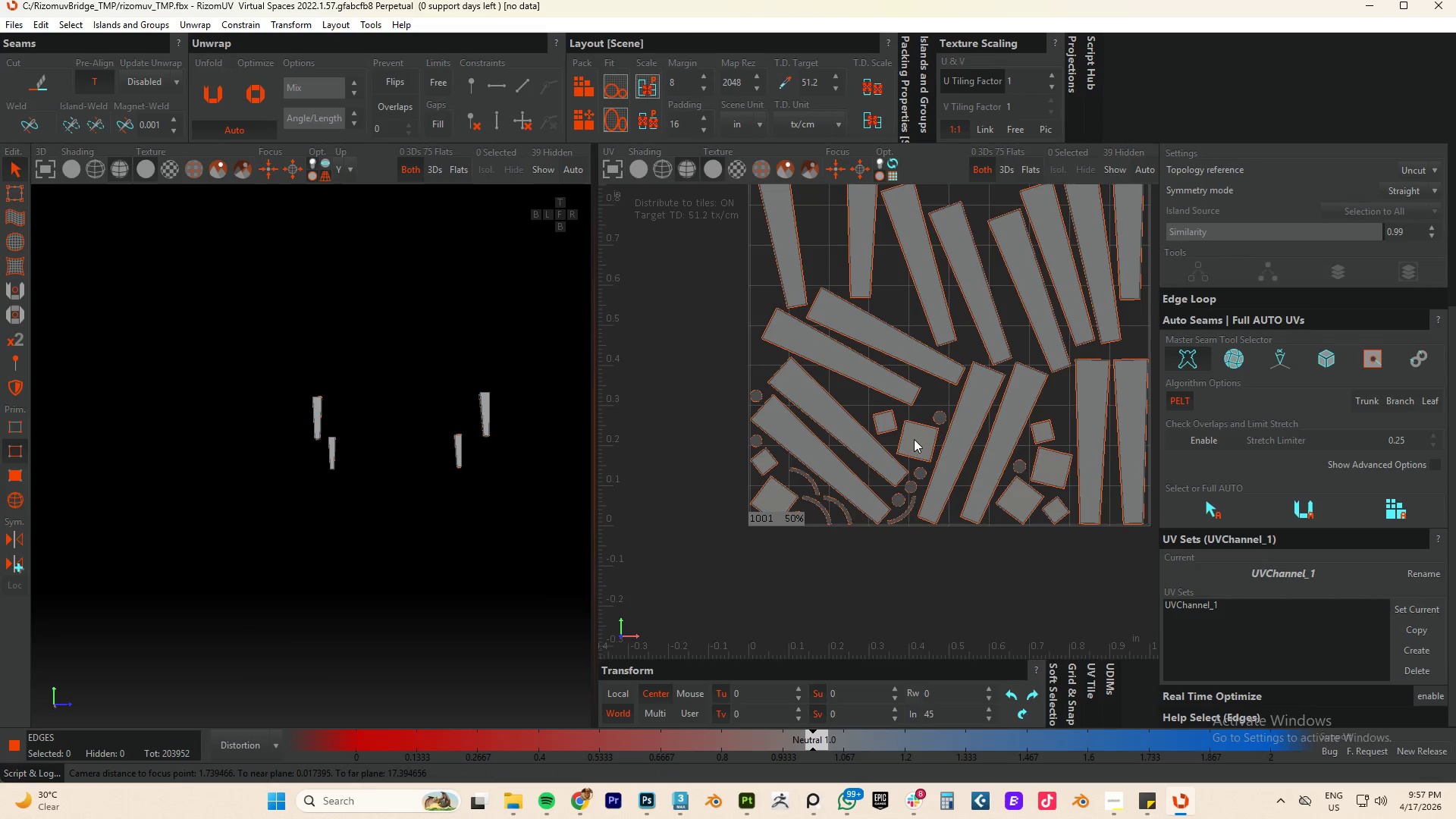 
scroll: coordinate [914, 439], scroll_direction: down, amount: 3.0
 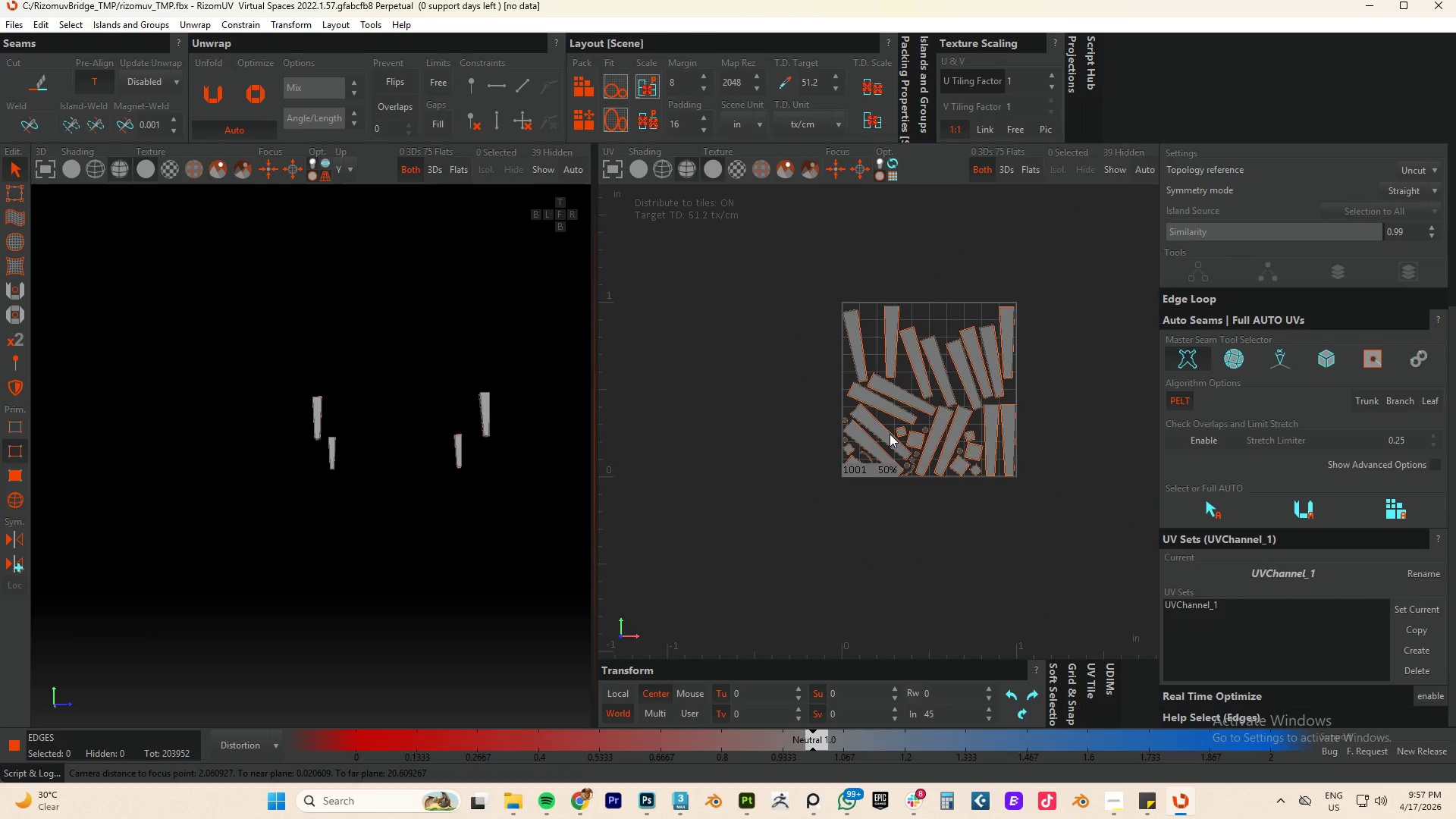 
scroll: coordinate [948, 472], scroll_direction: up, amount: 1.0
 